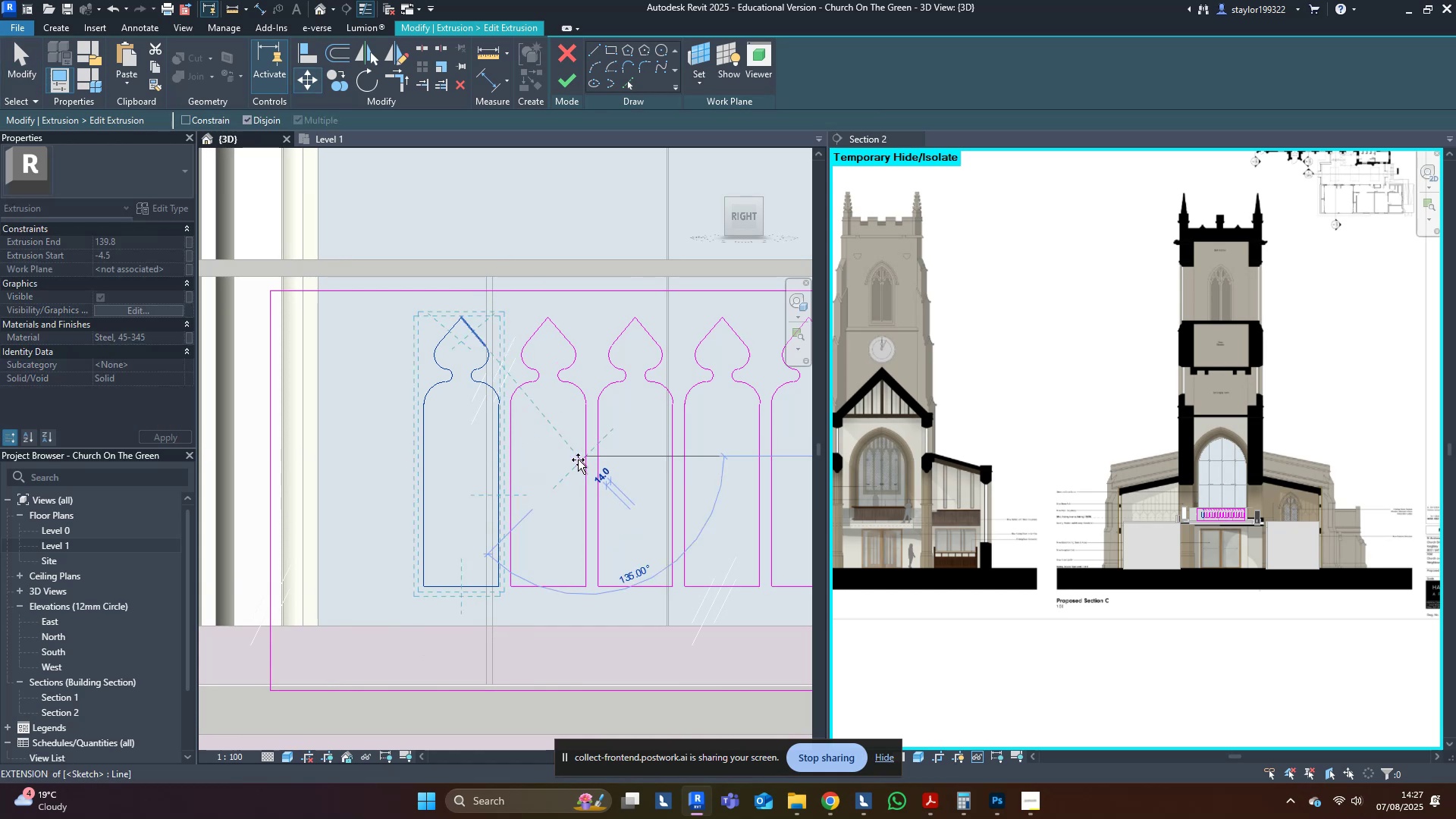 
hold_key(key=ControlLeft, duration=1.38)
left_click([497, 457])
 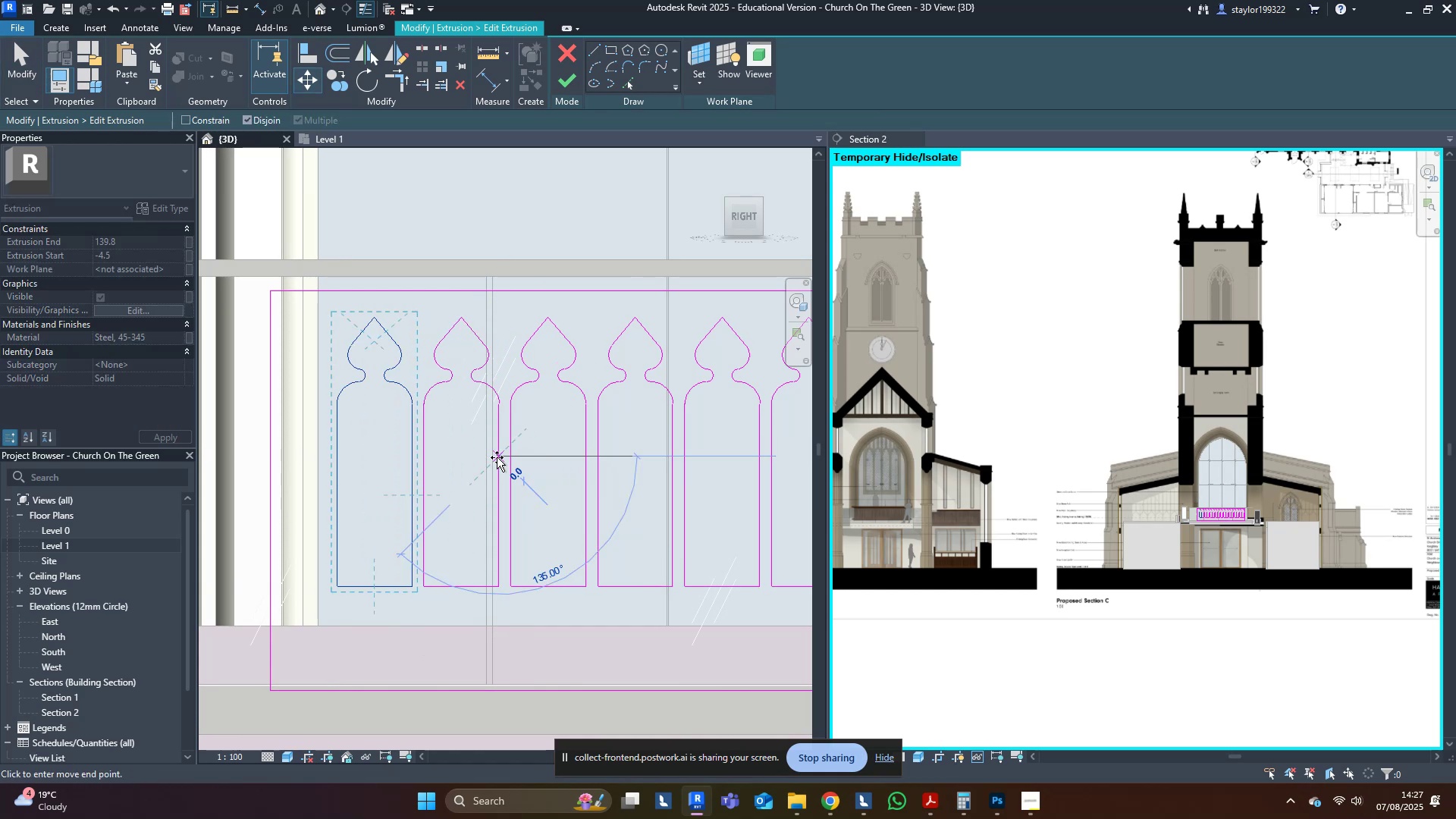 
hold_key(key=Escape, duration=0.56)
 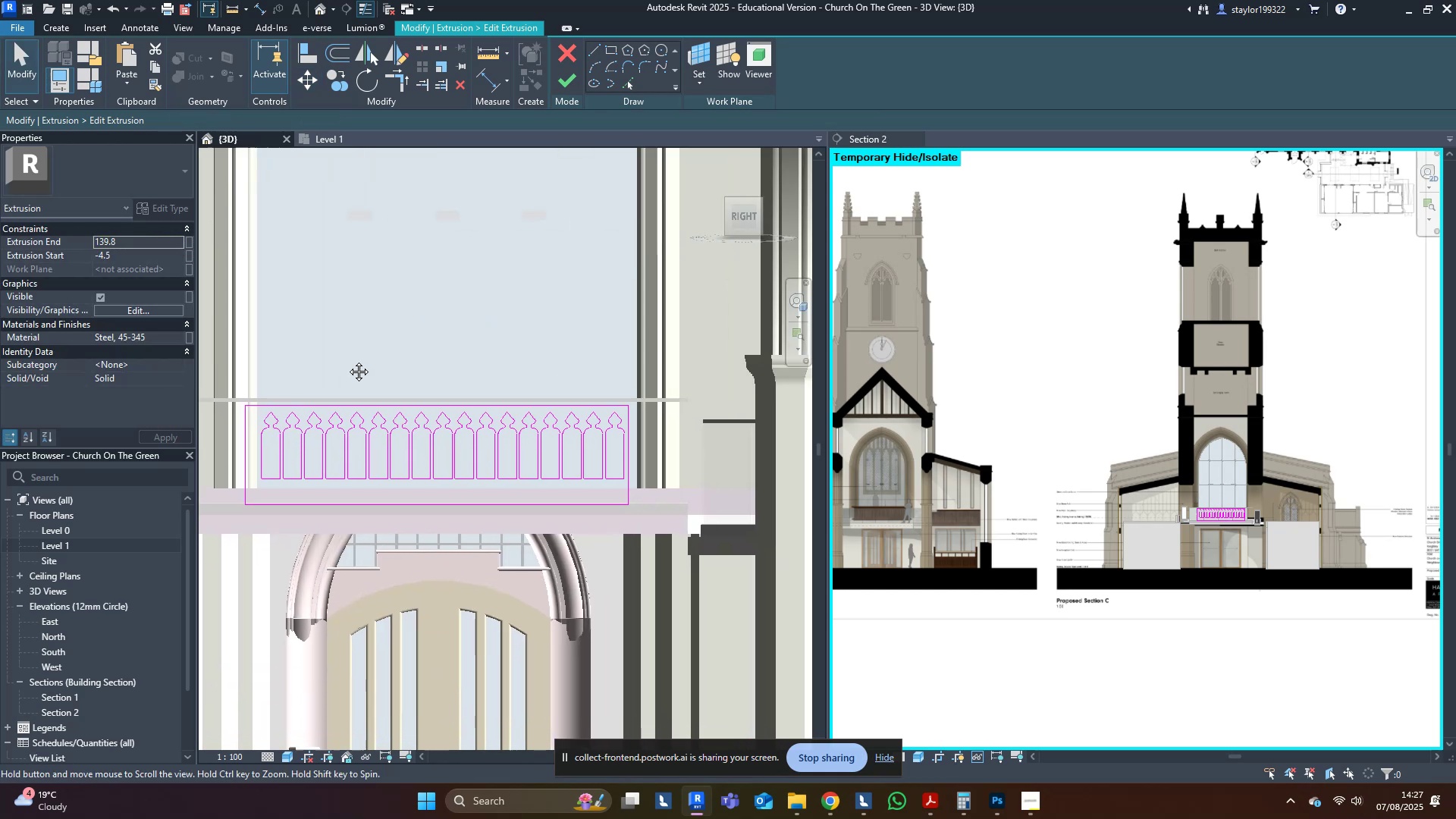 
scroll: coordinate [497, 457], scroll_direction: down, amount: 10.0
 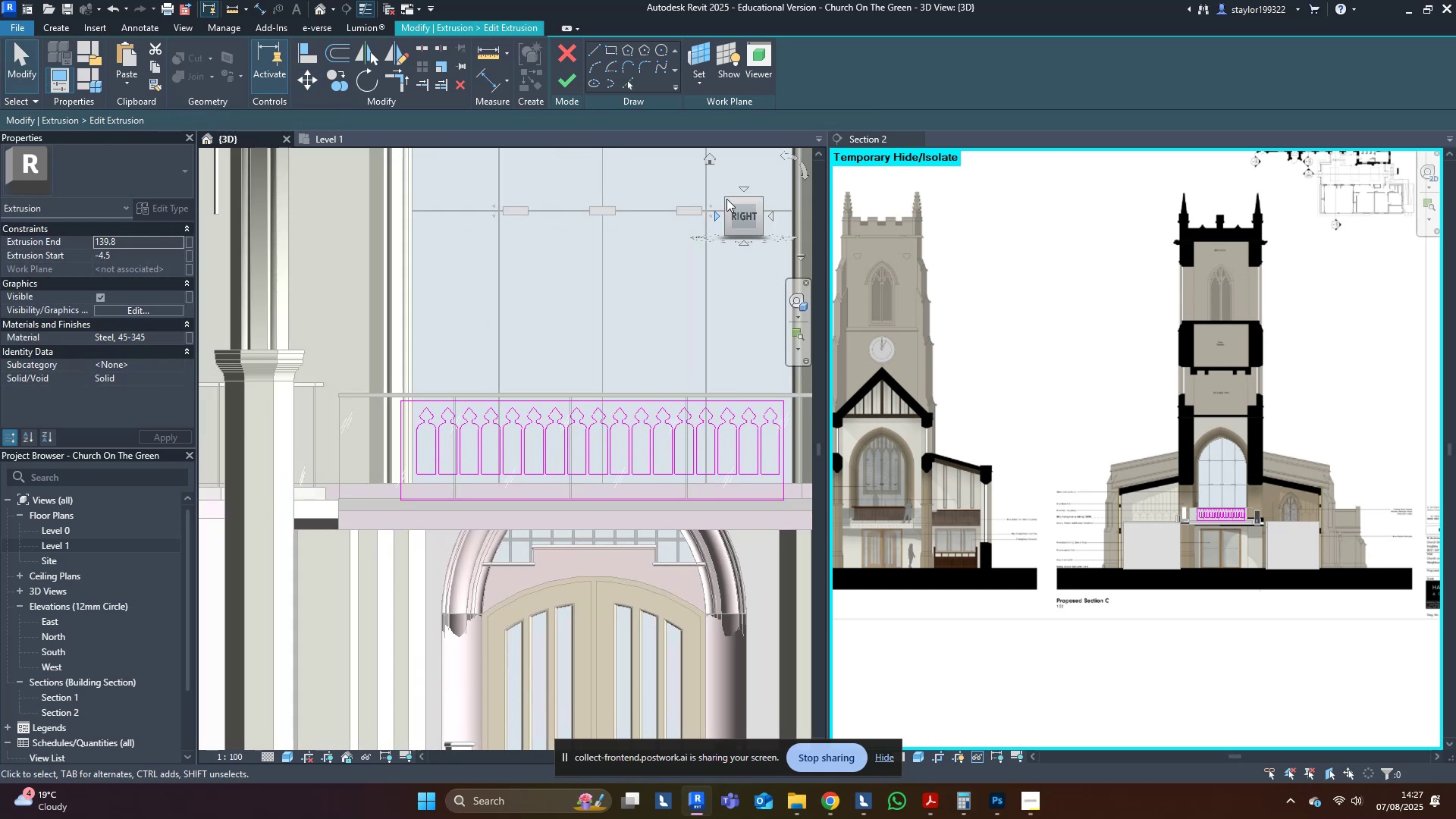 
left_click([594, 49])
 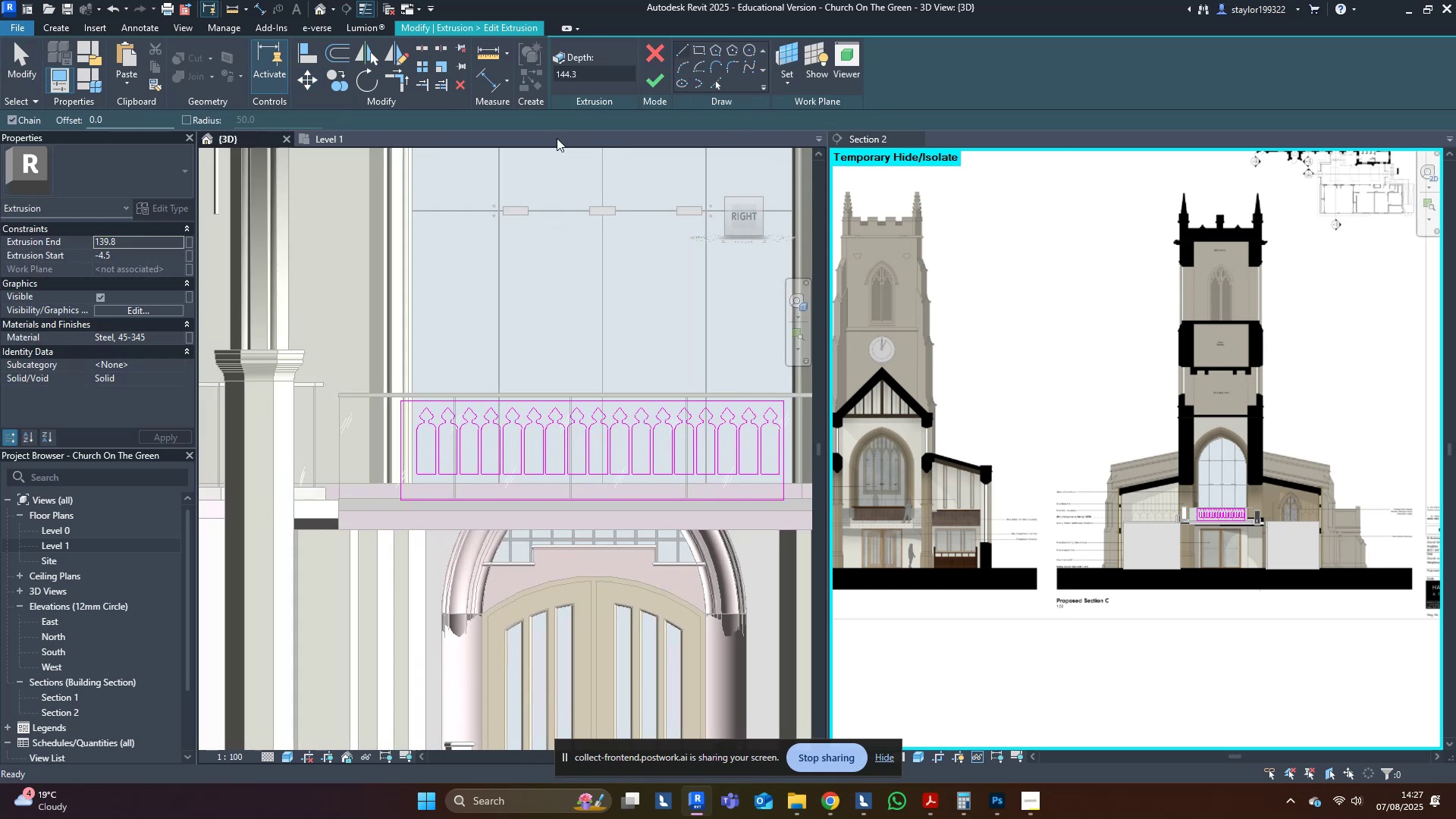 
scroll: coordinate [393, 402], scroll_direction: up, amount: 6.0
 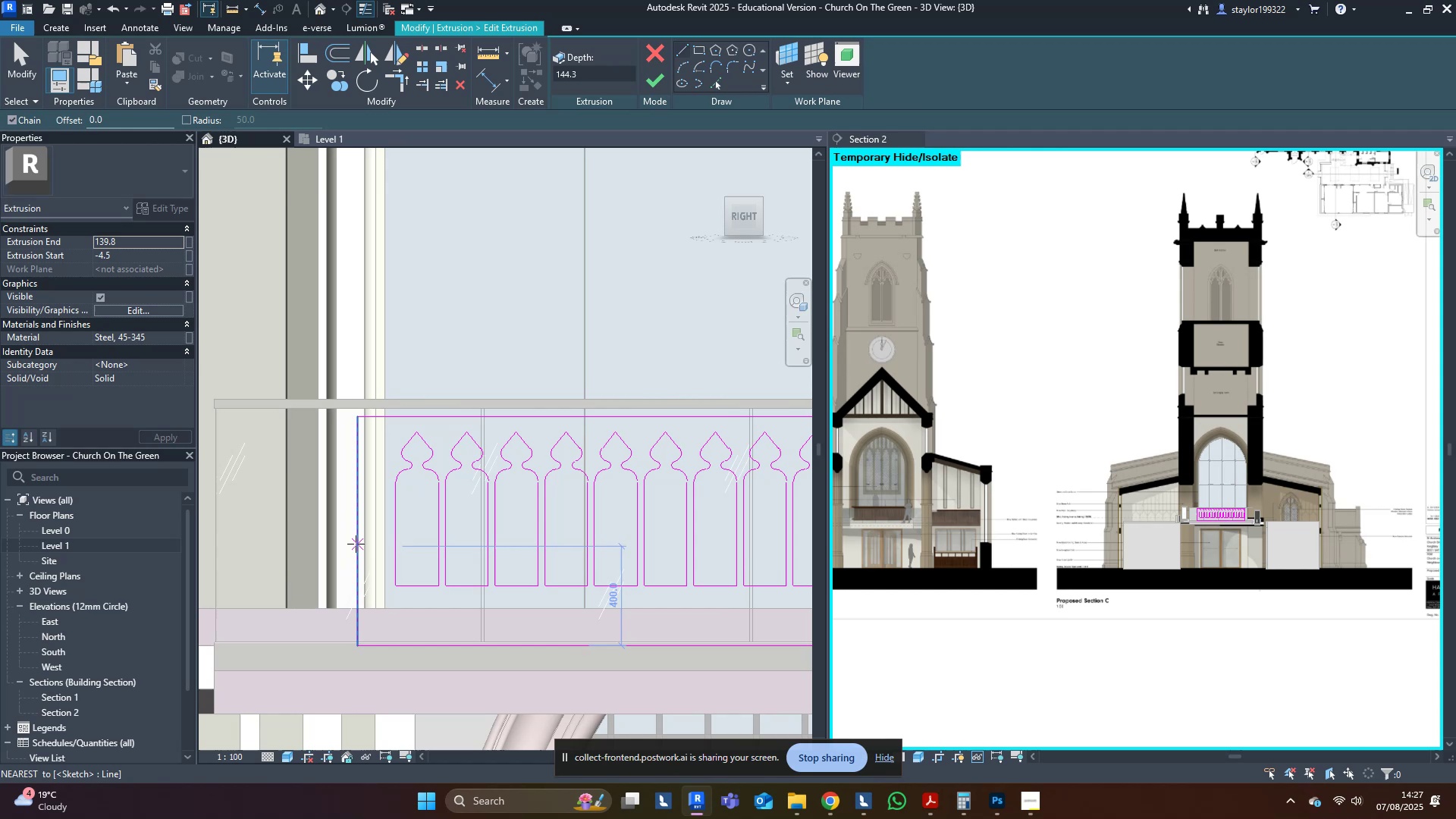 
left_click([359, 538])
 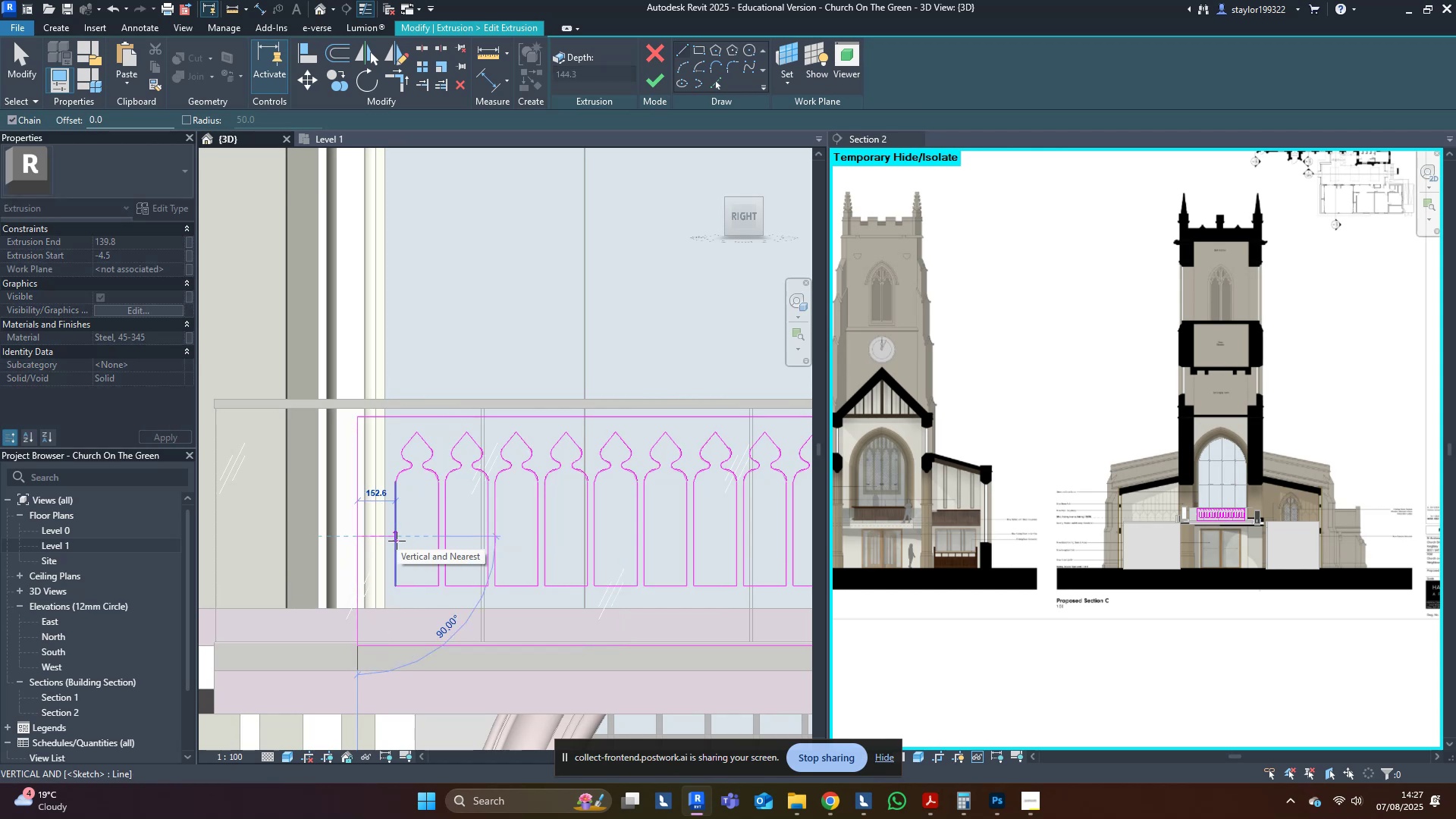 
scroll: coordinate [397, 541], scroll_direction: down, amount: 4.0
 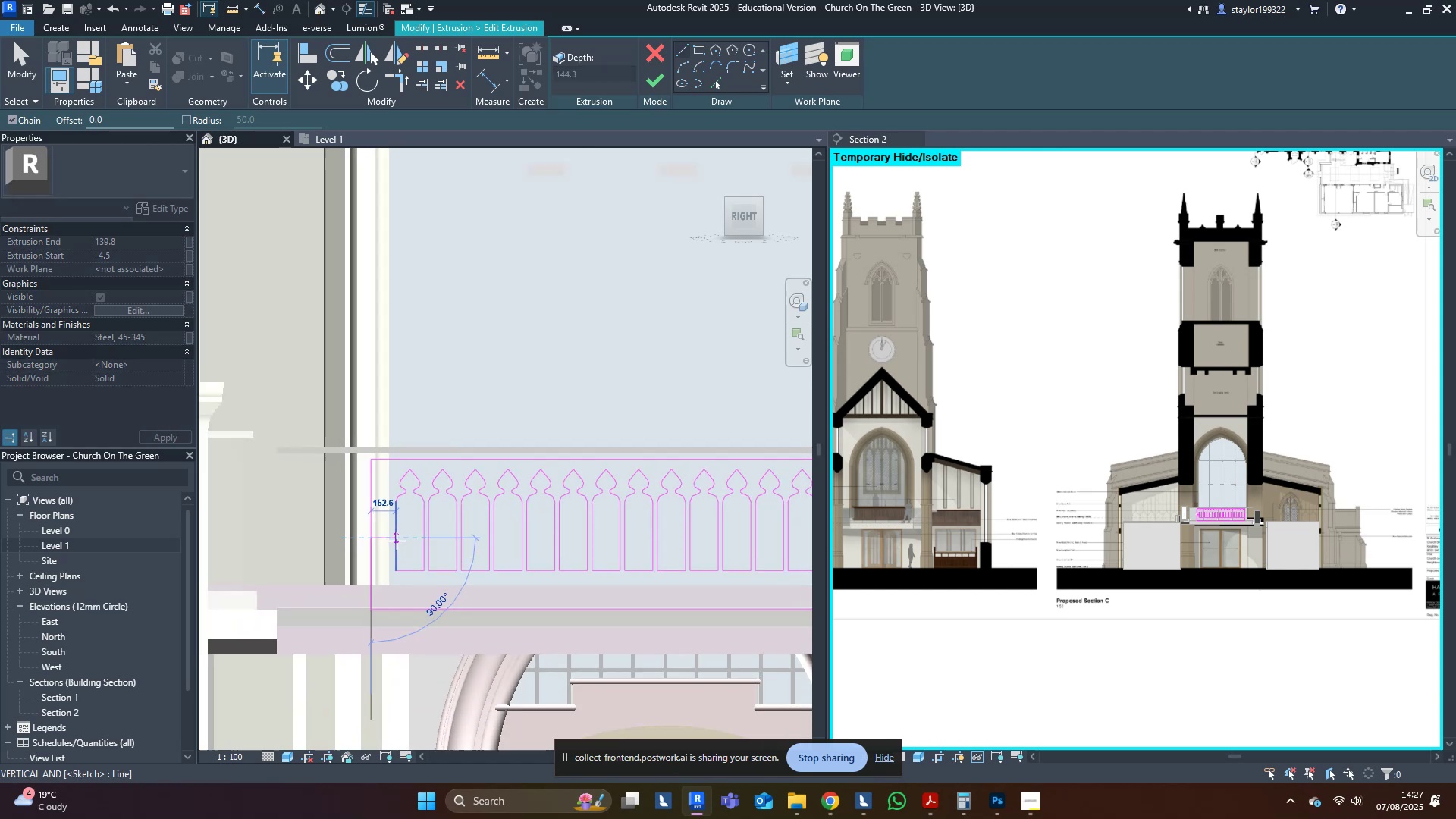 
key(Escape)
 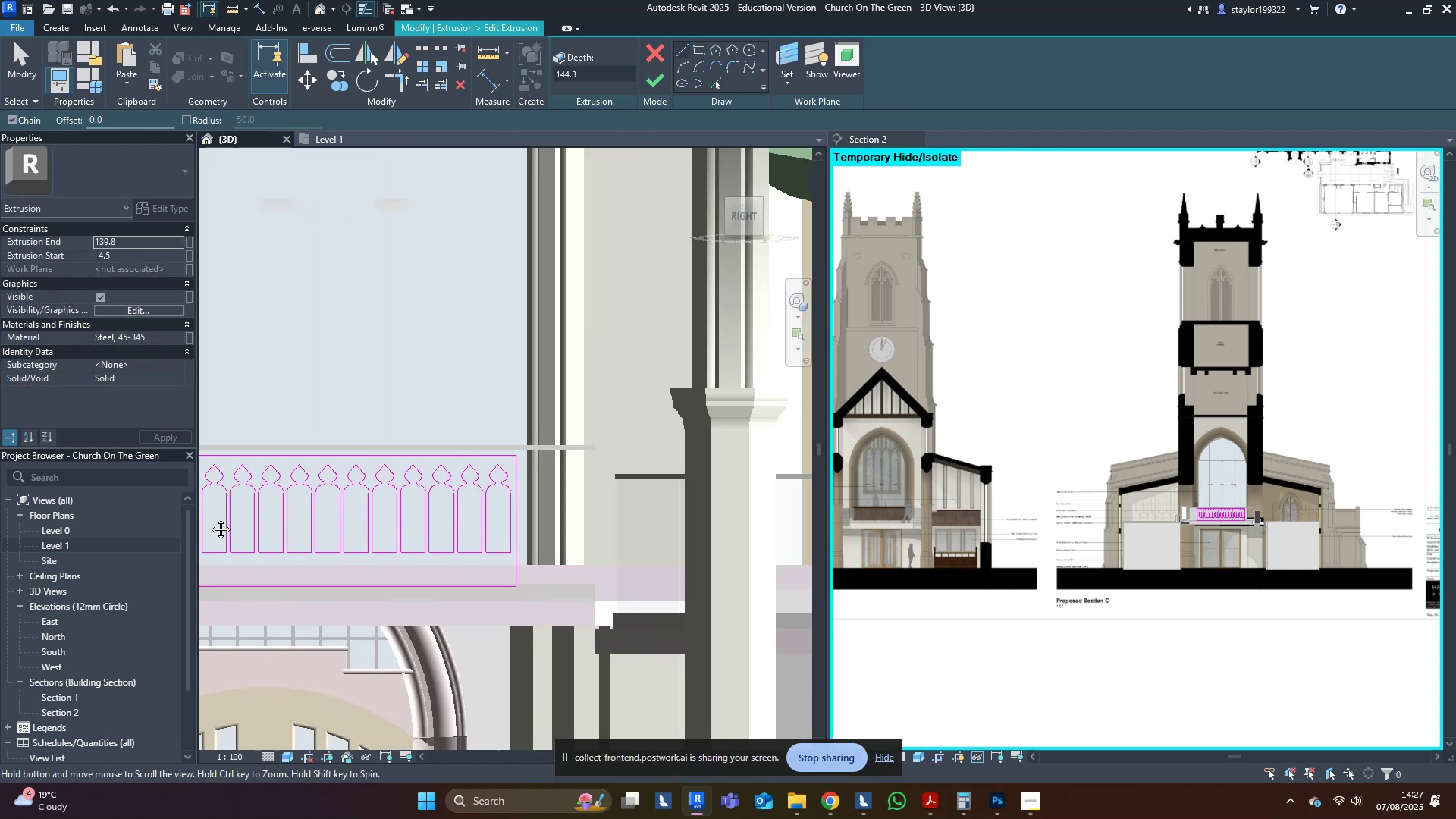 
scroll: coordinate [616, 500], scroll_direction: up, amount: 4.0
 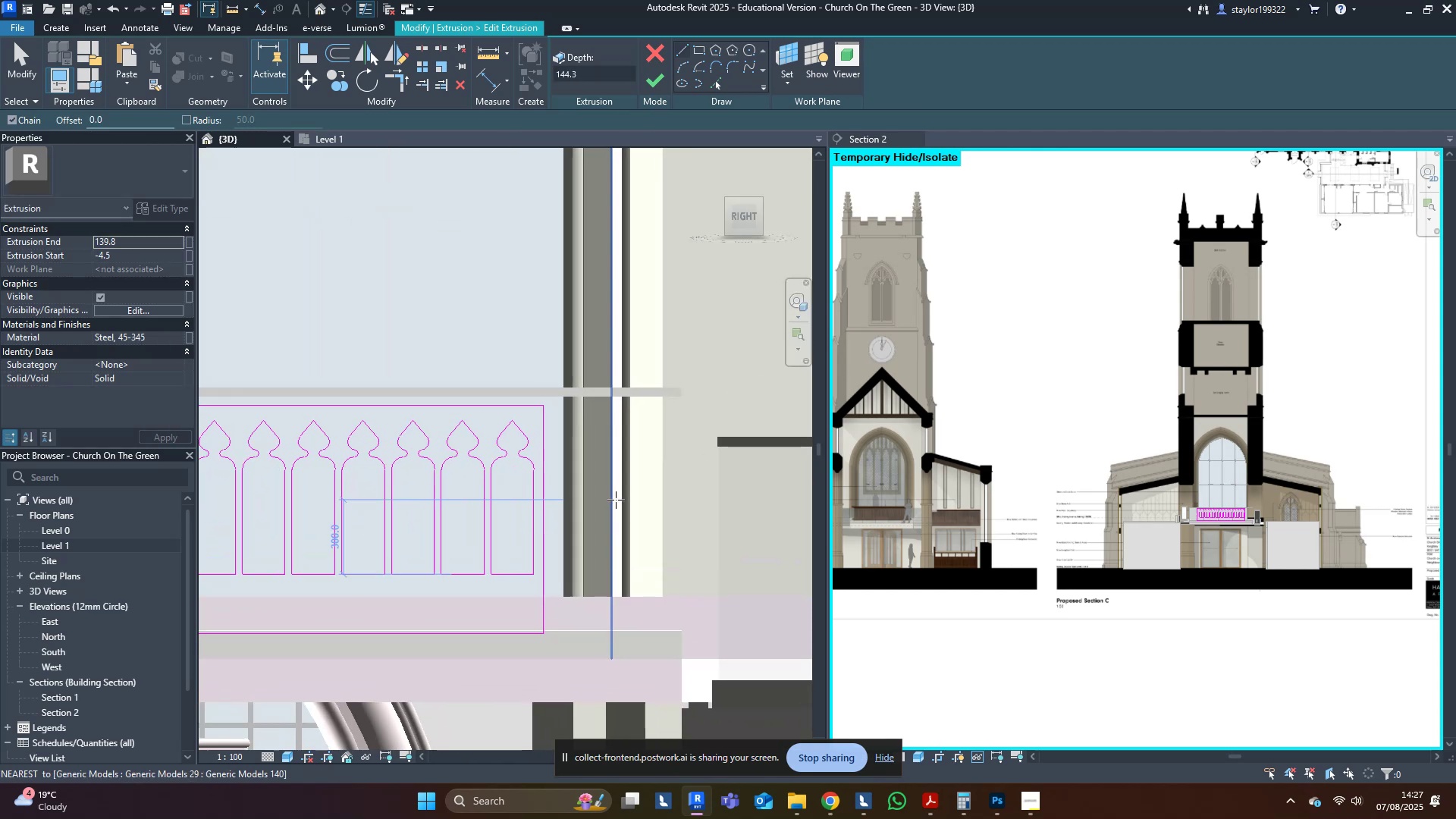 
key(Escape)
 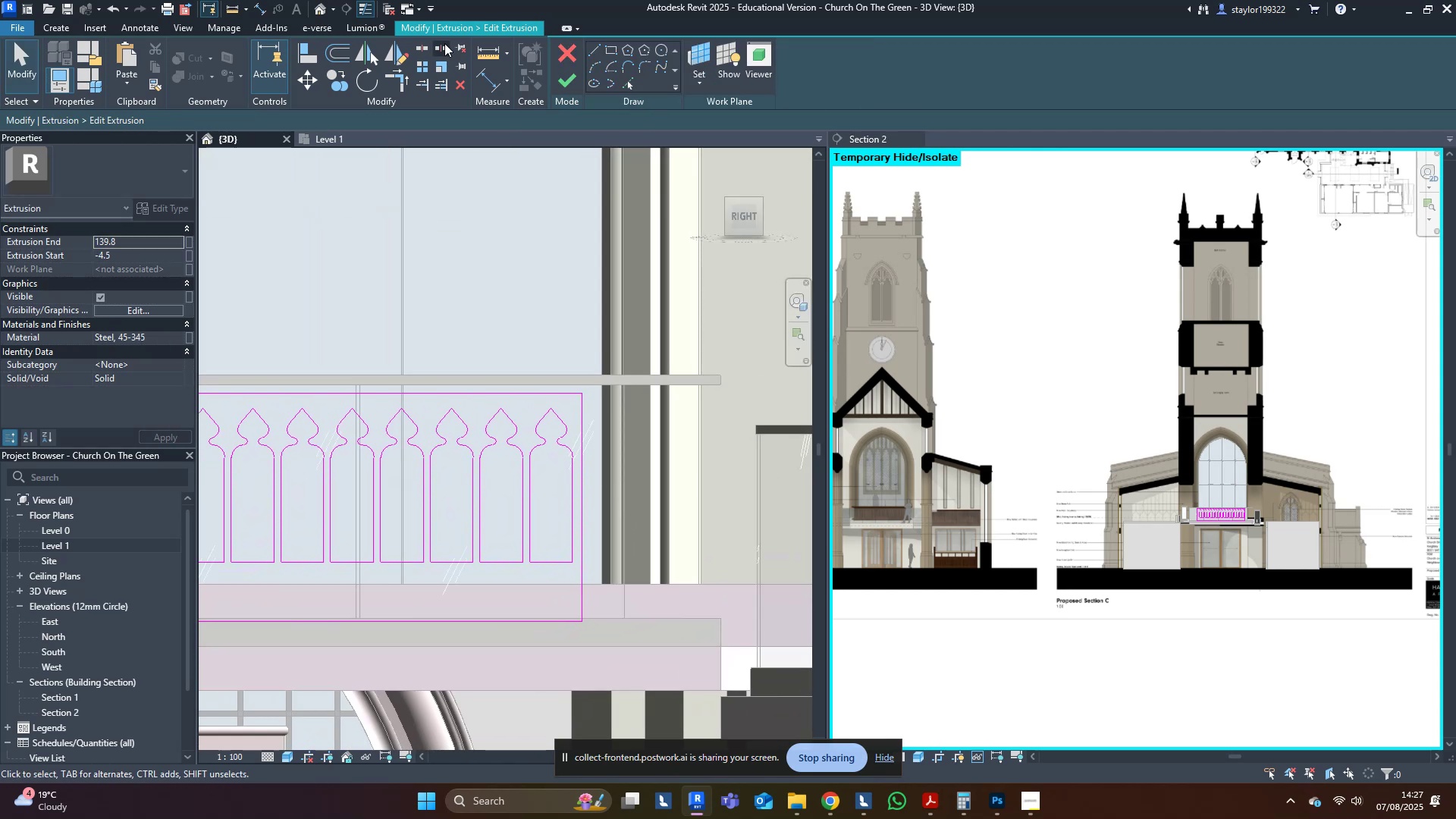 
left_click([591, 48])
 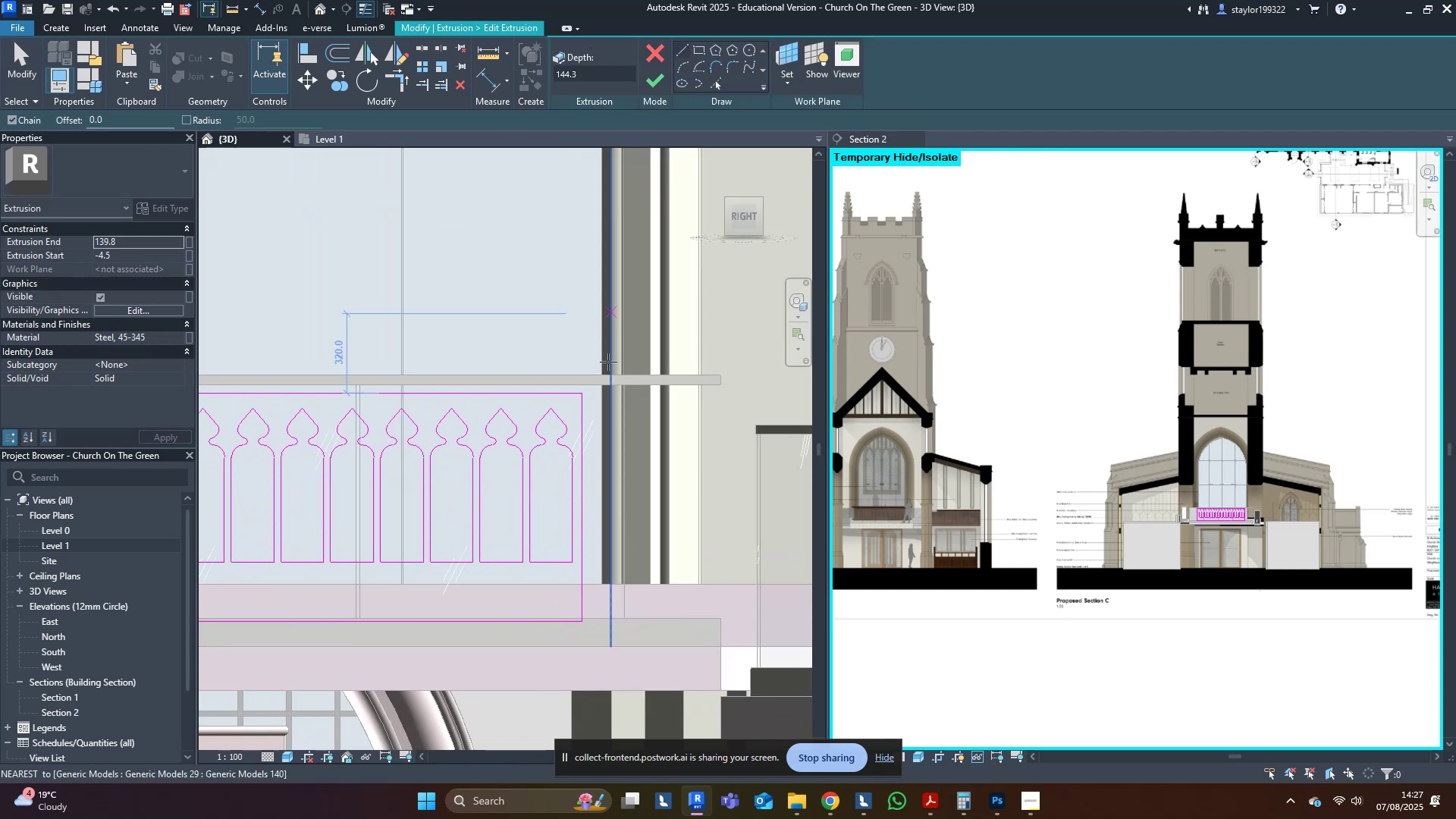 
scroll: coordinate [571, 482], scroll_direction: up, amount: 4.0
 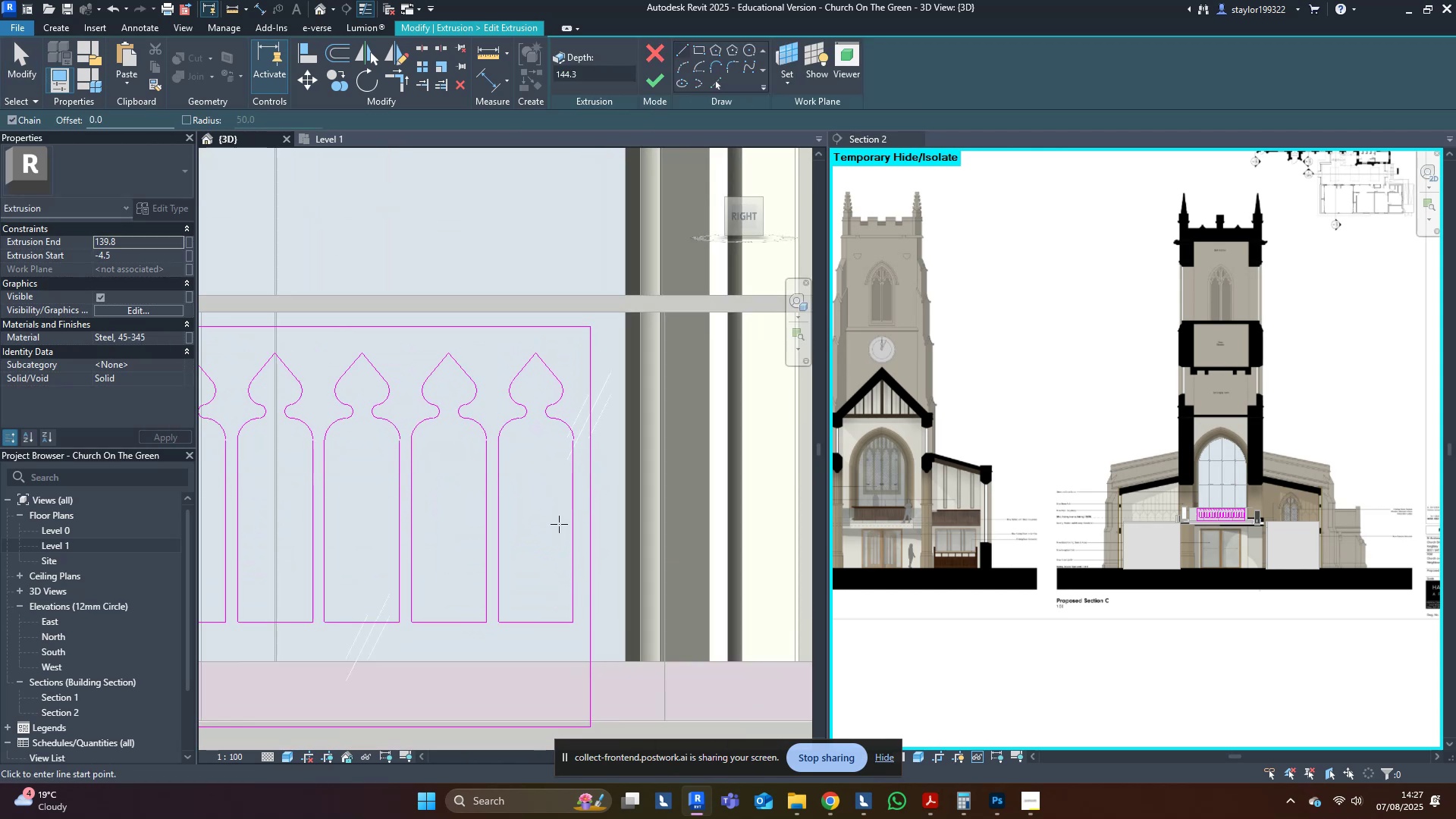 
left_click([573, 513])
 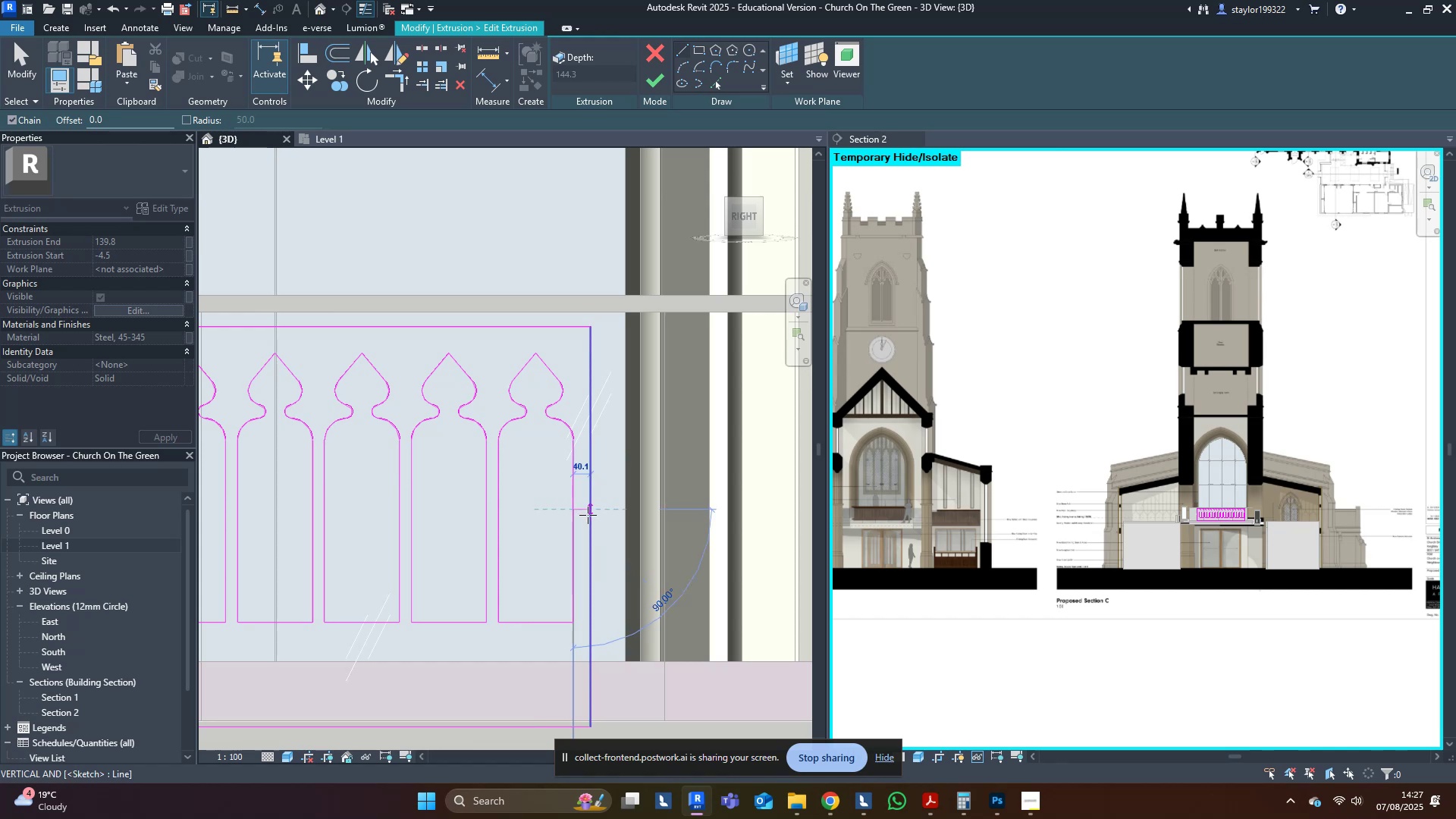 
key(Escape)
type(of40)
 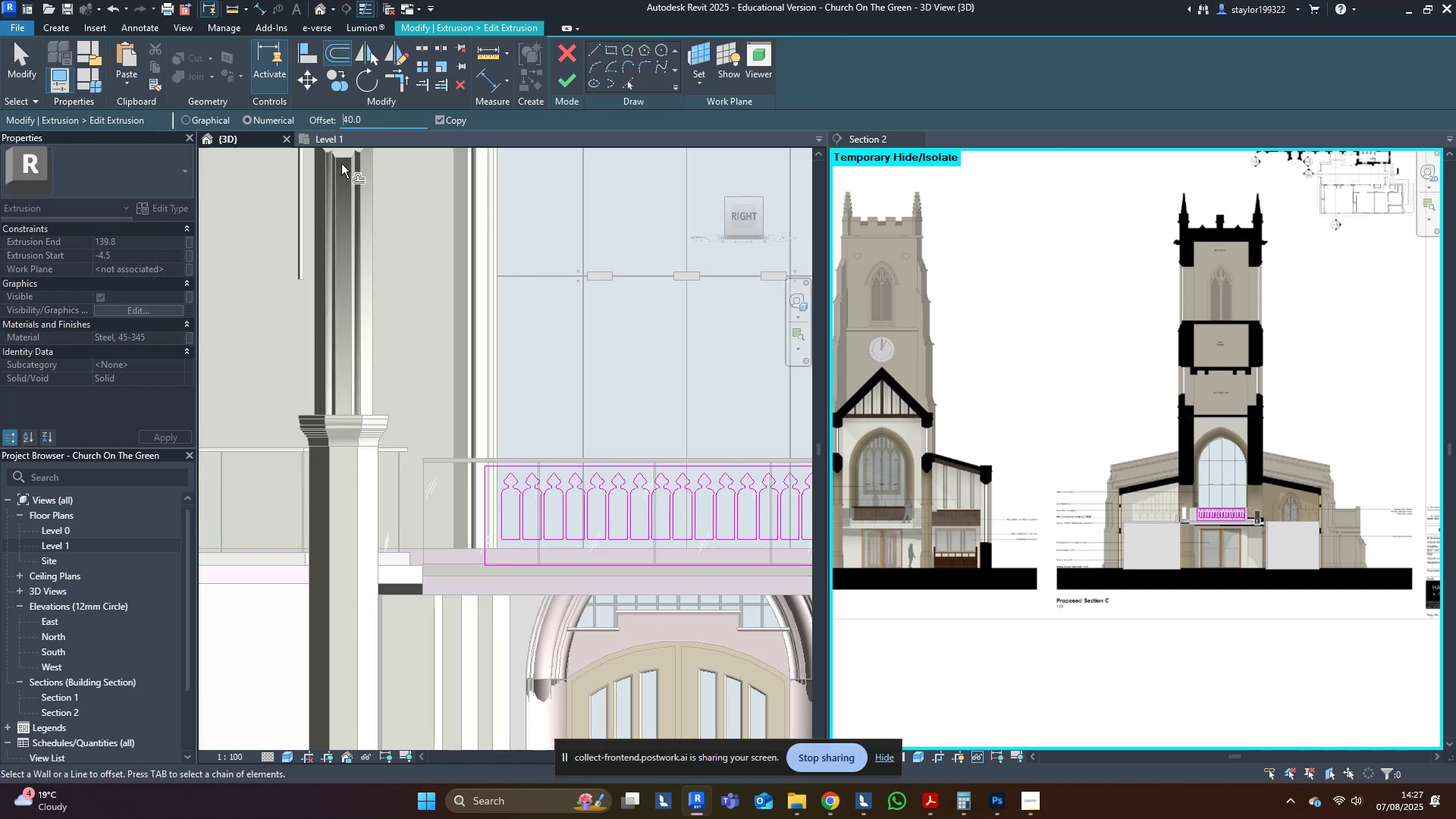 
scroll: coordinate [588, 515], scroll_direction: down, amount: 10.0
 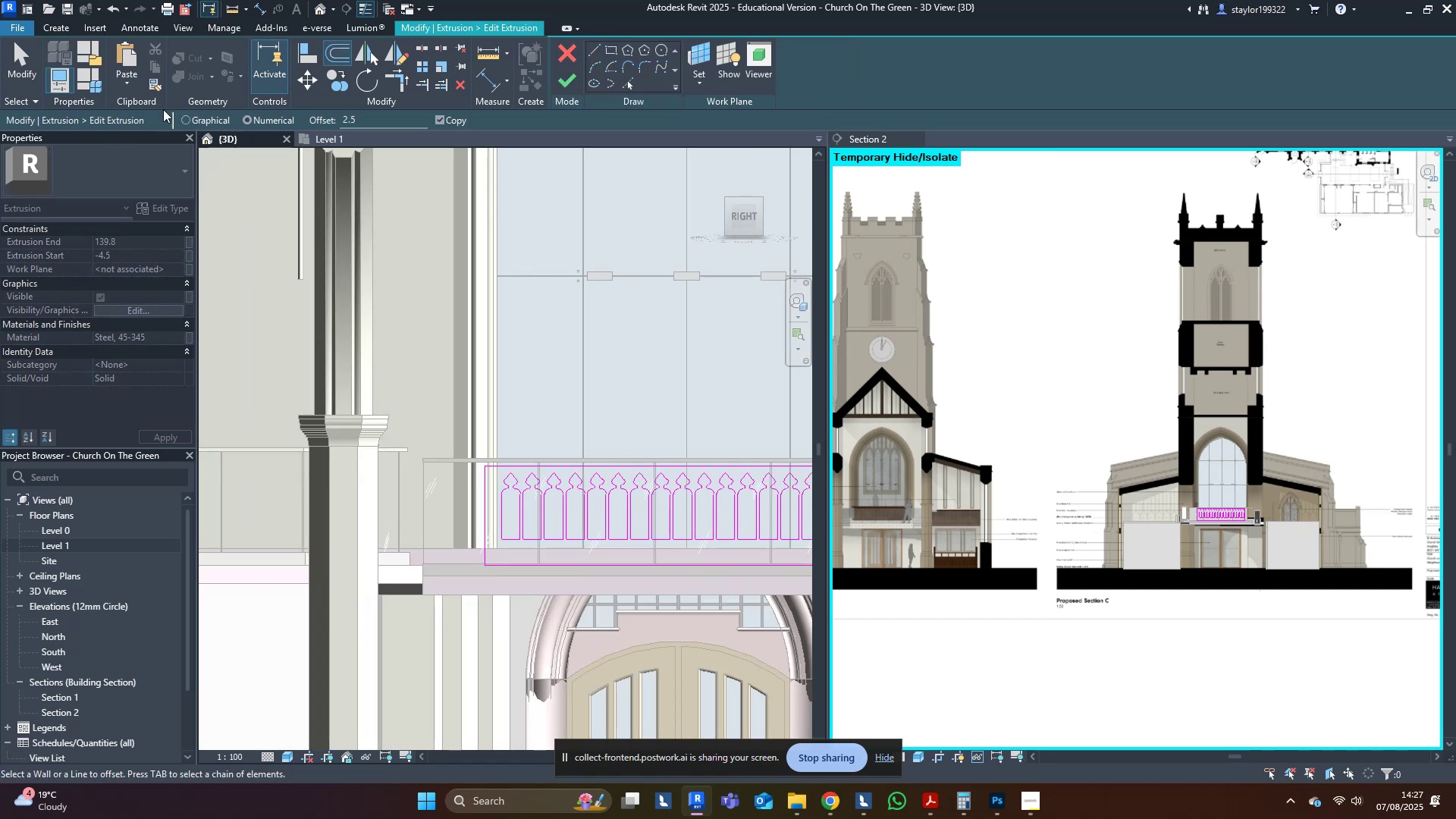 
left_click_drag(start_coordinate=[388, 123], to_coordinate=[321, 113])
 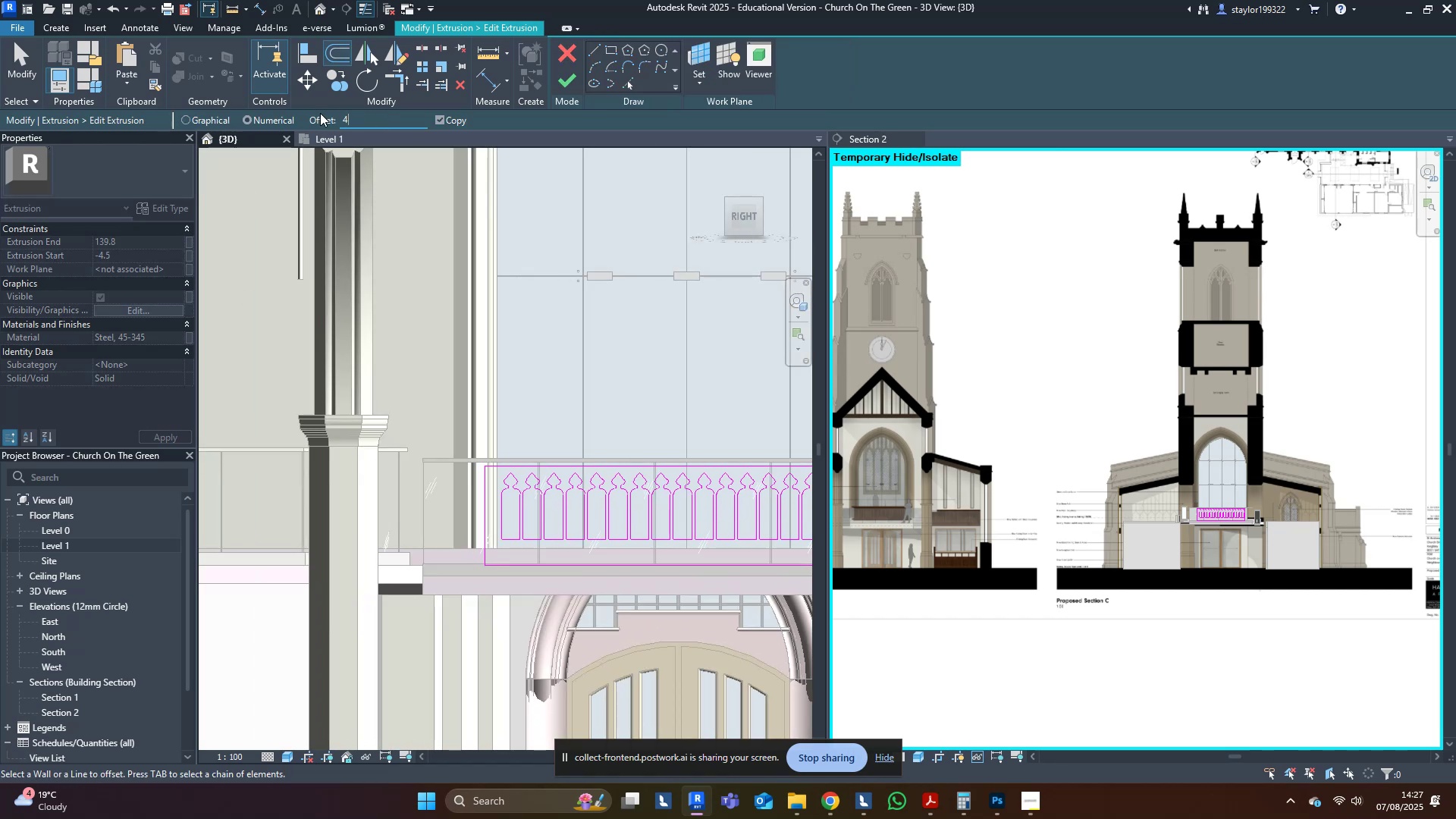 
key(Enter)
 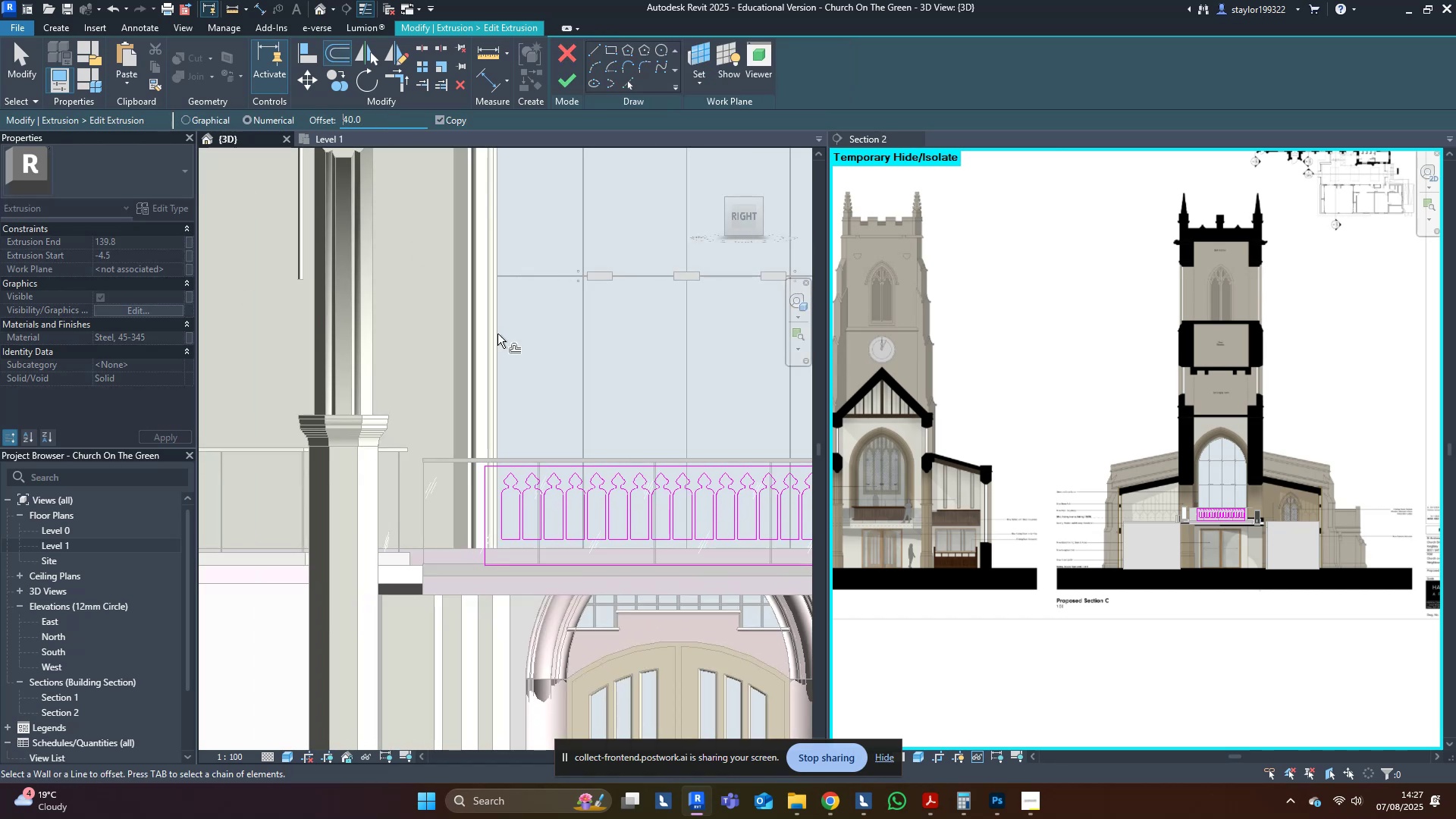 
middle_click([497, 334])
 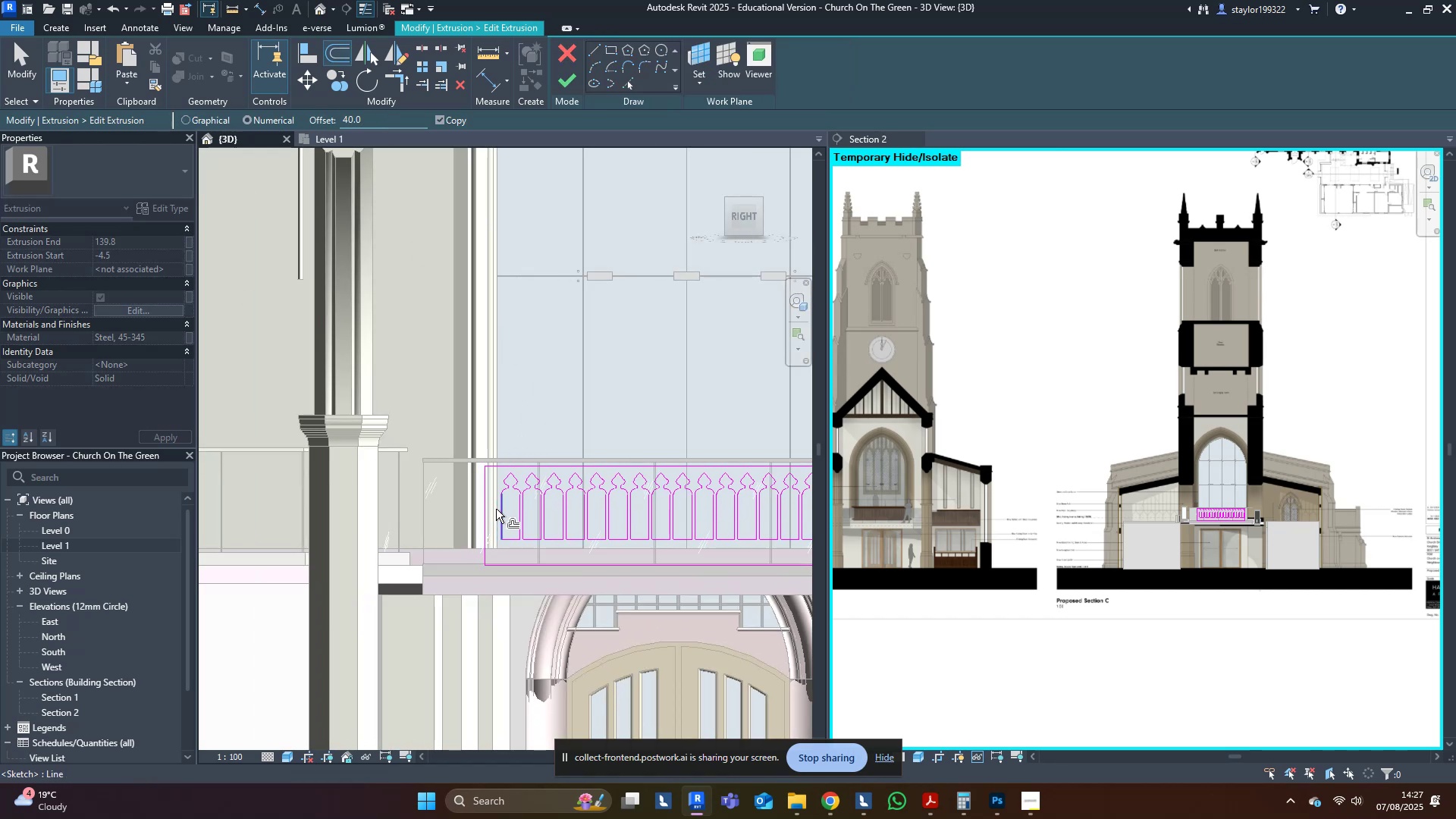 
left_click([497, 509])
 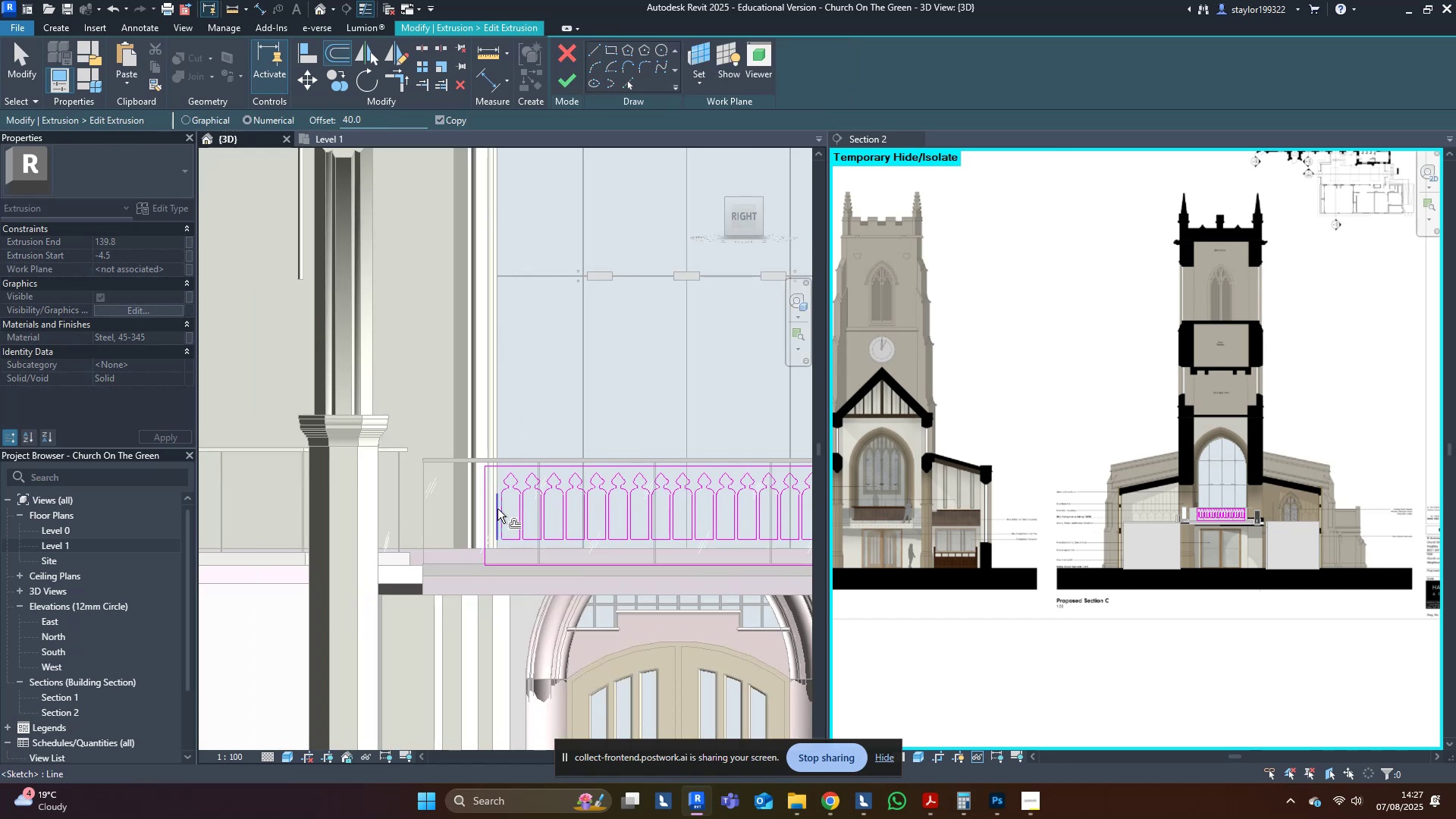 
scroll: coordinate [497, 508], scroll_direction: up, amount: 5.0
 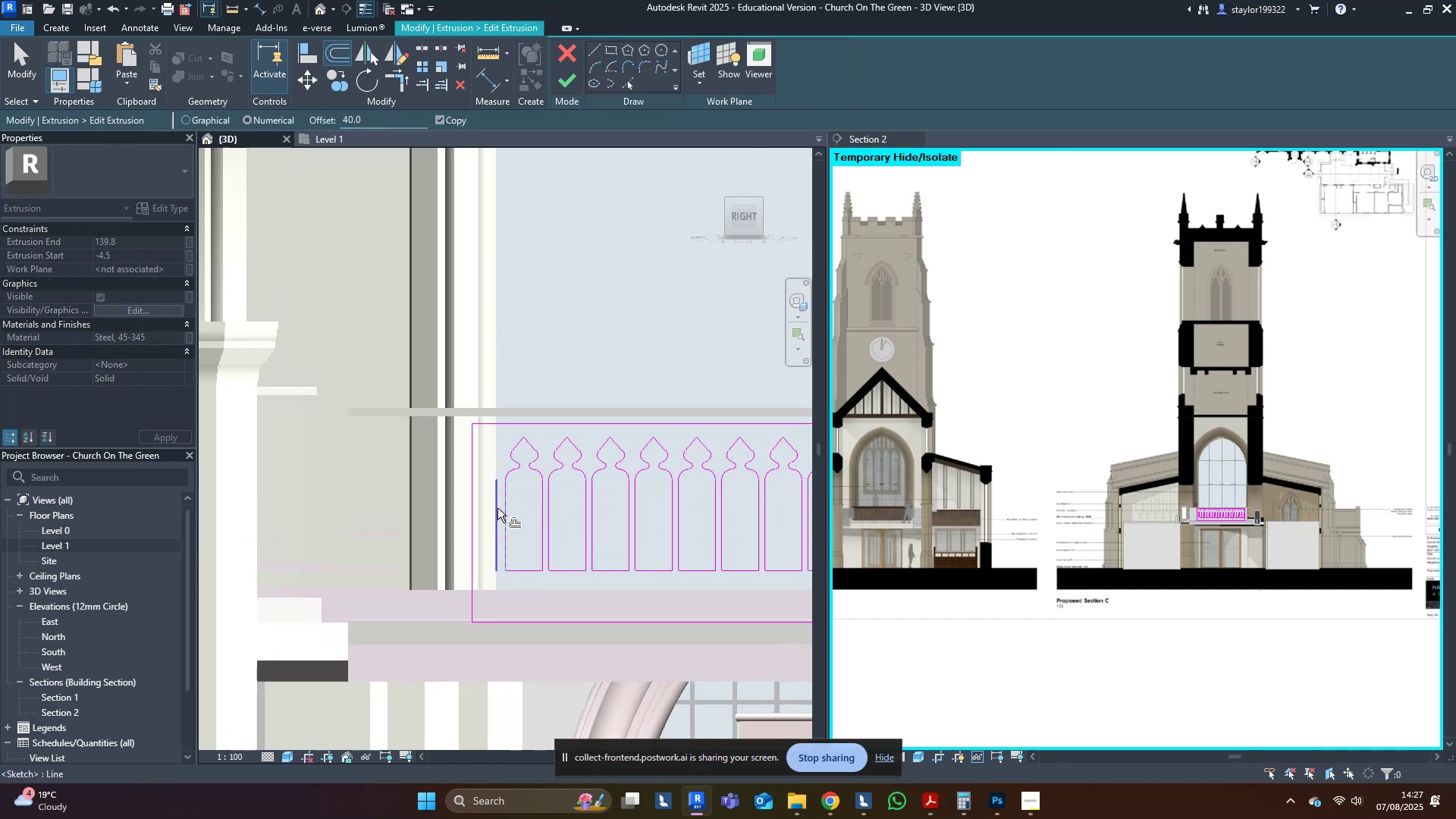 
key(R)
 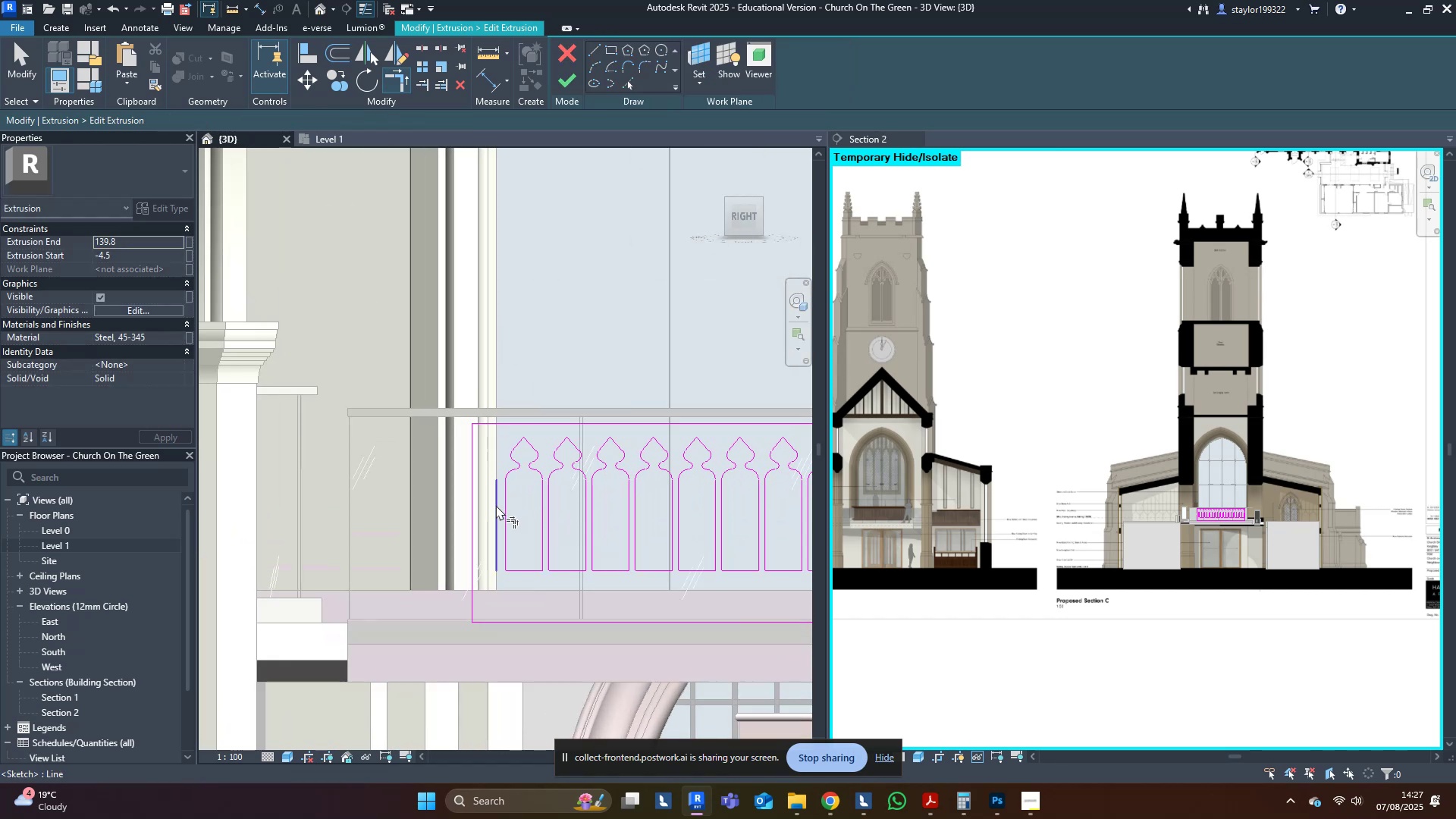 
left_click([496, 505])
 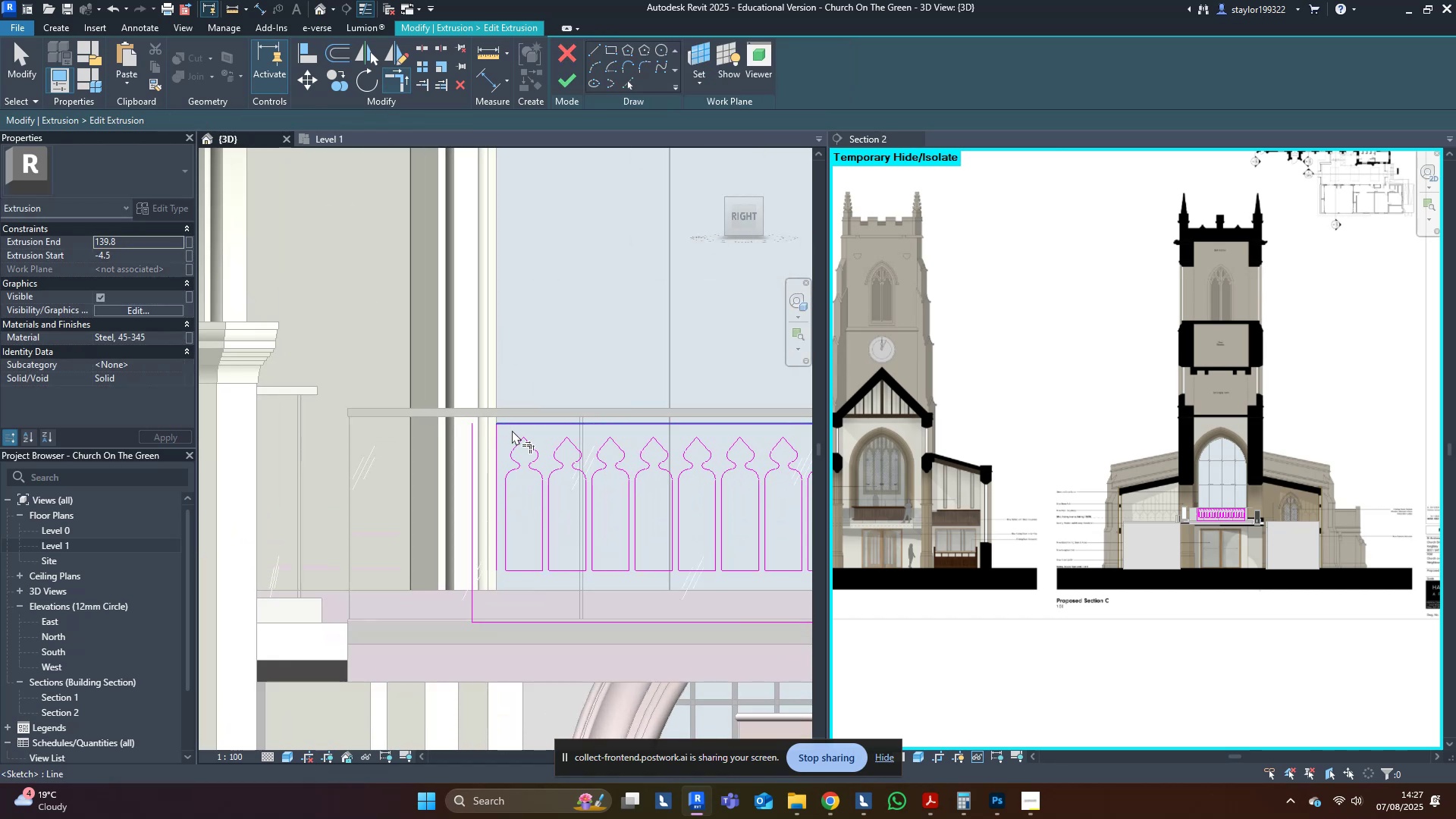 
double_click([499, 444])
 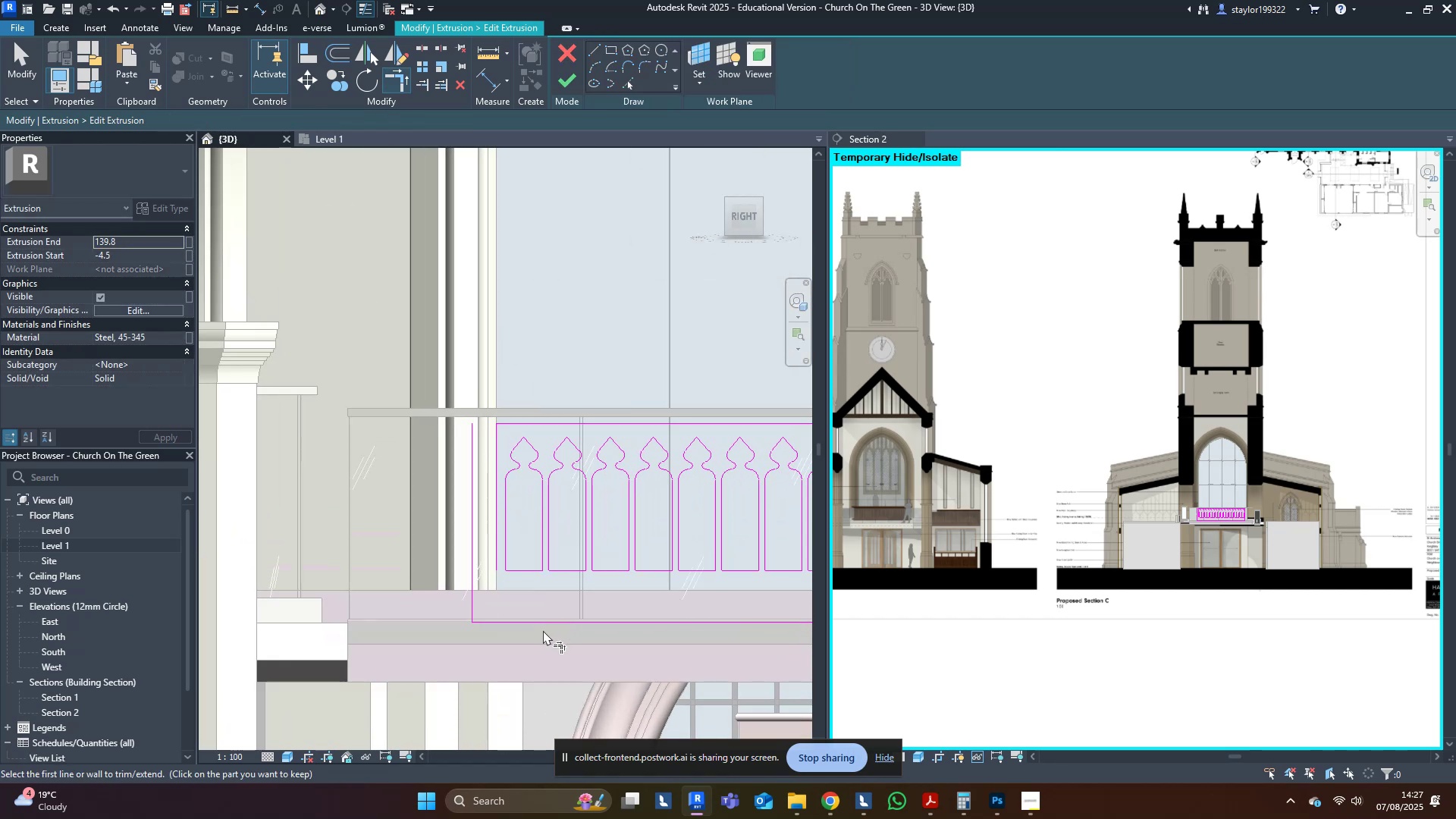 
double_click([544, 623])
 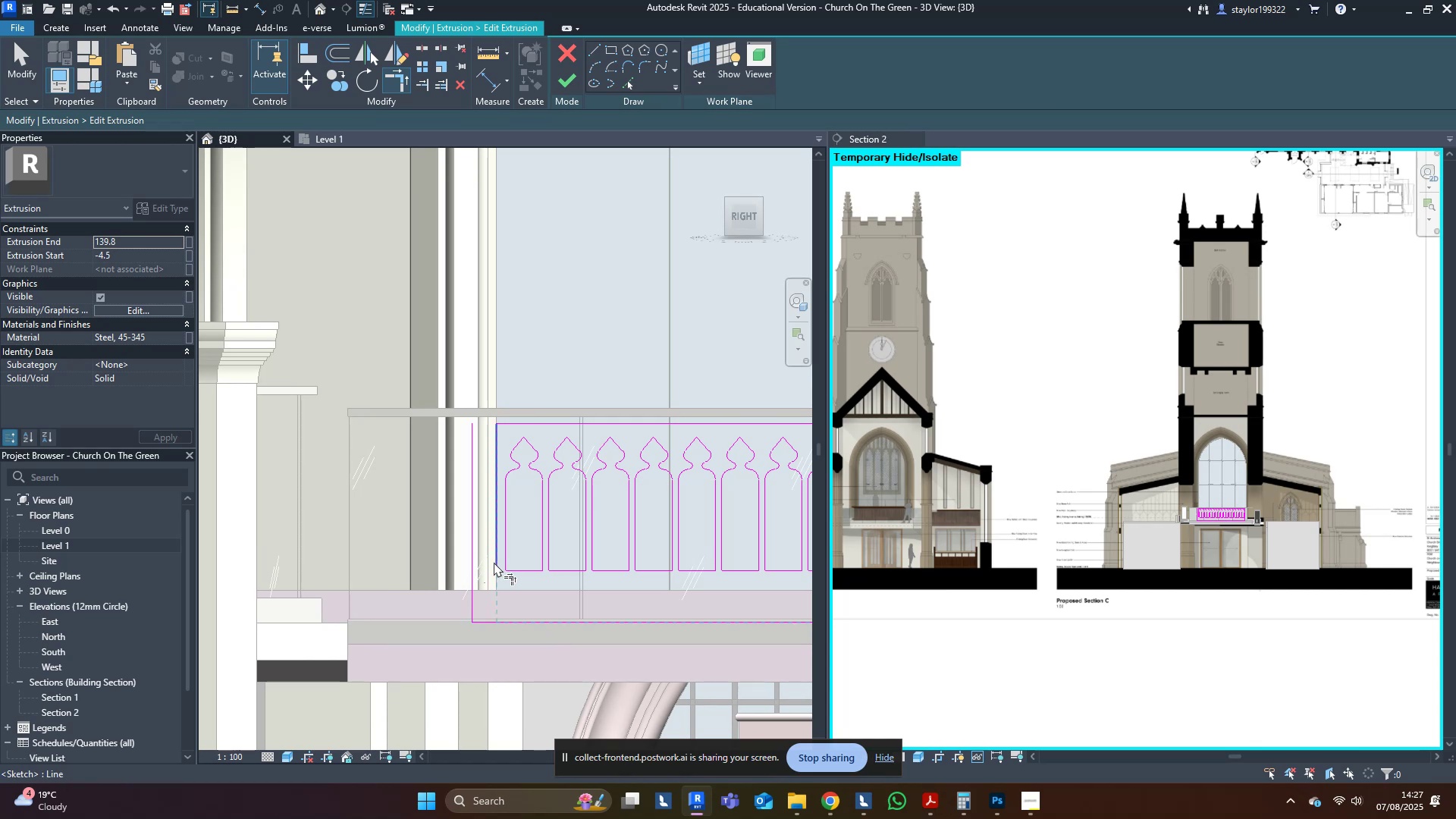 
left_click([498, 562])
 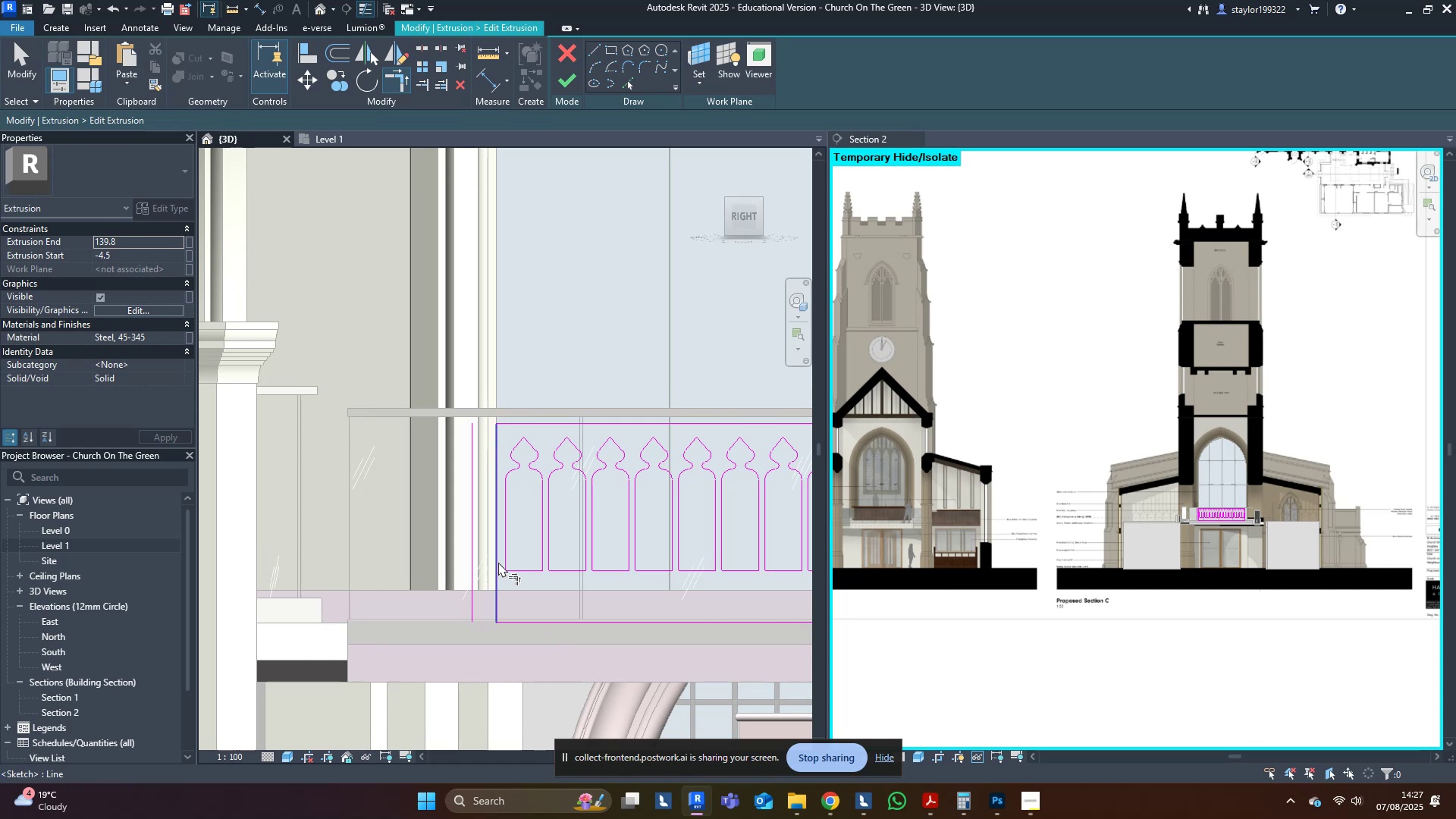 
type(md)
 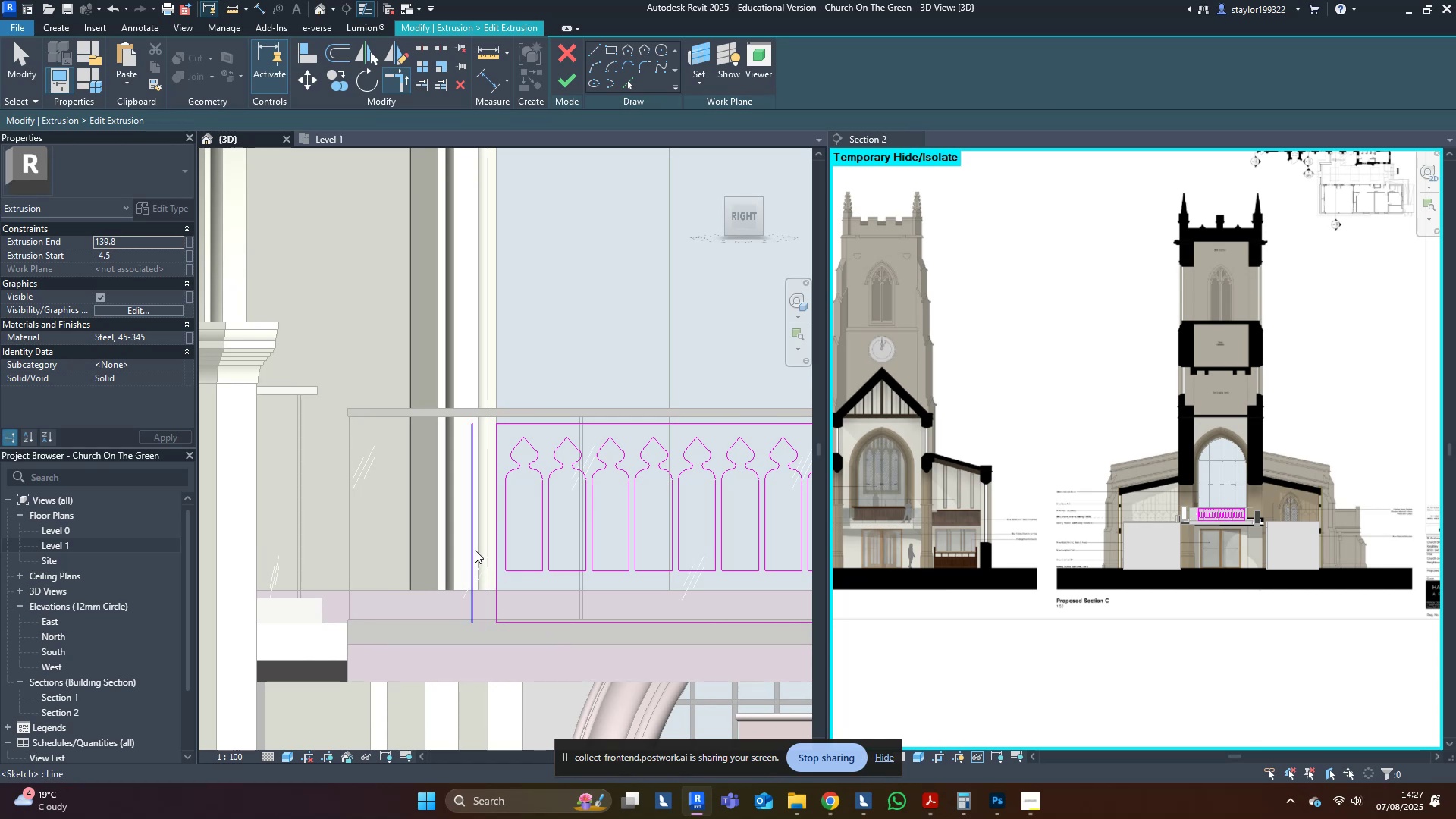 
left_click([475, 550])
 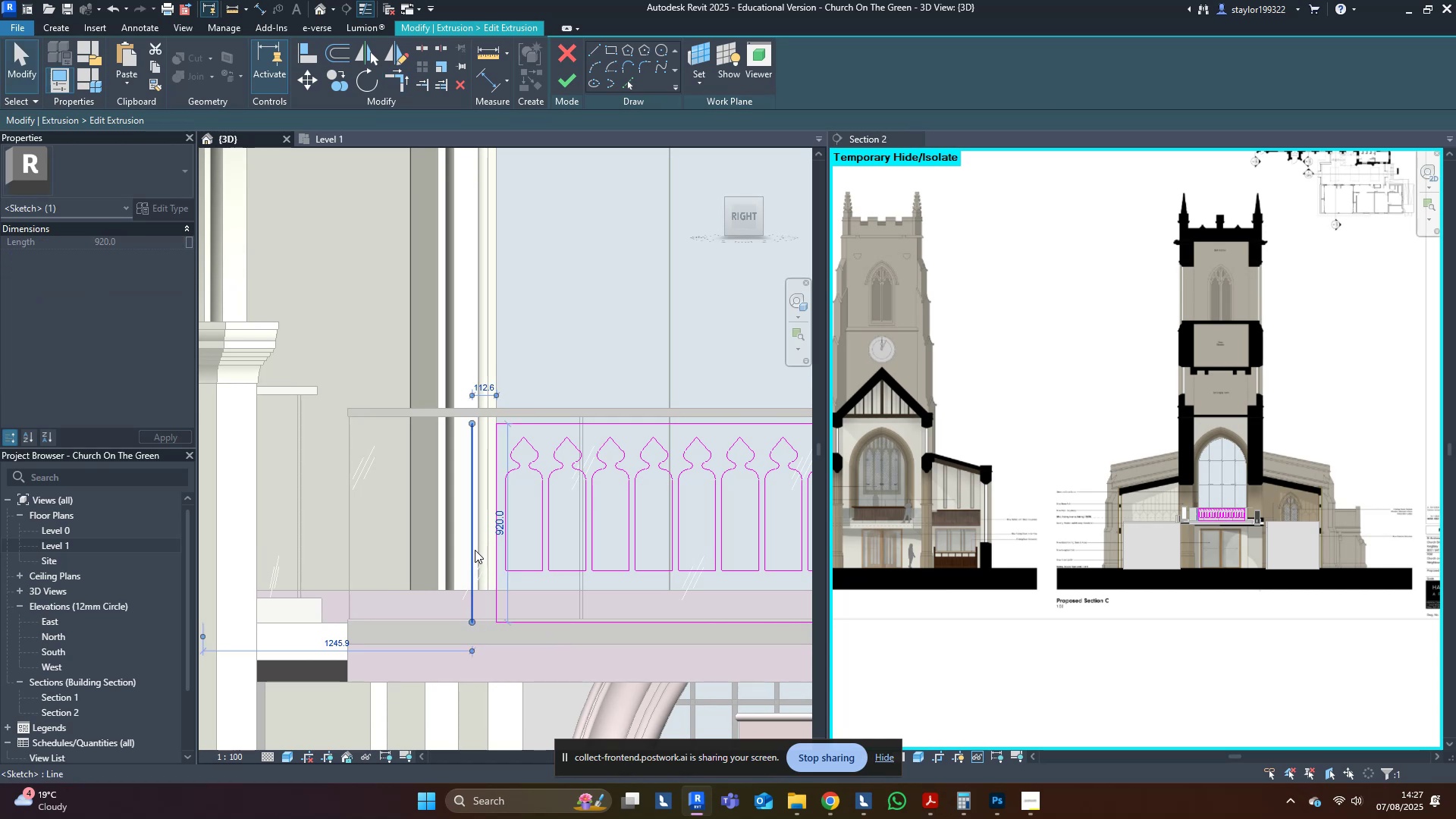 
scroll: coordinate [475, 545], scroll_direction: down, amount: 5.0
 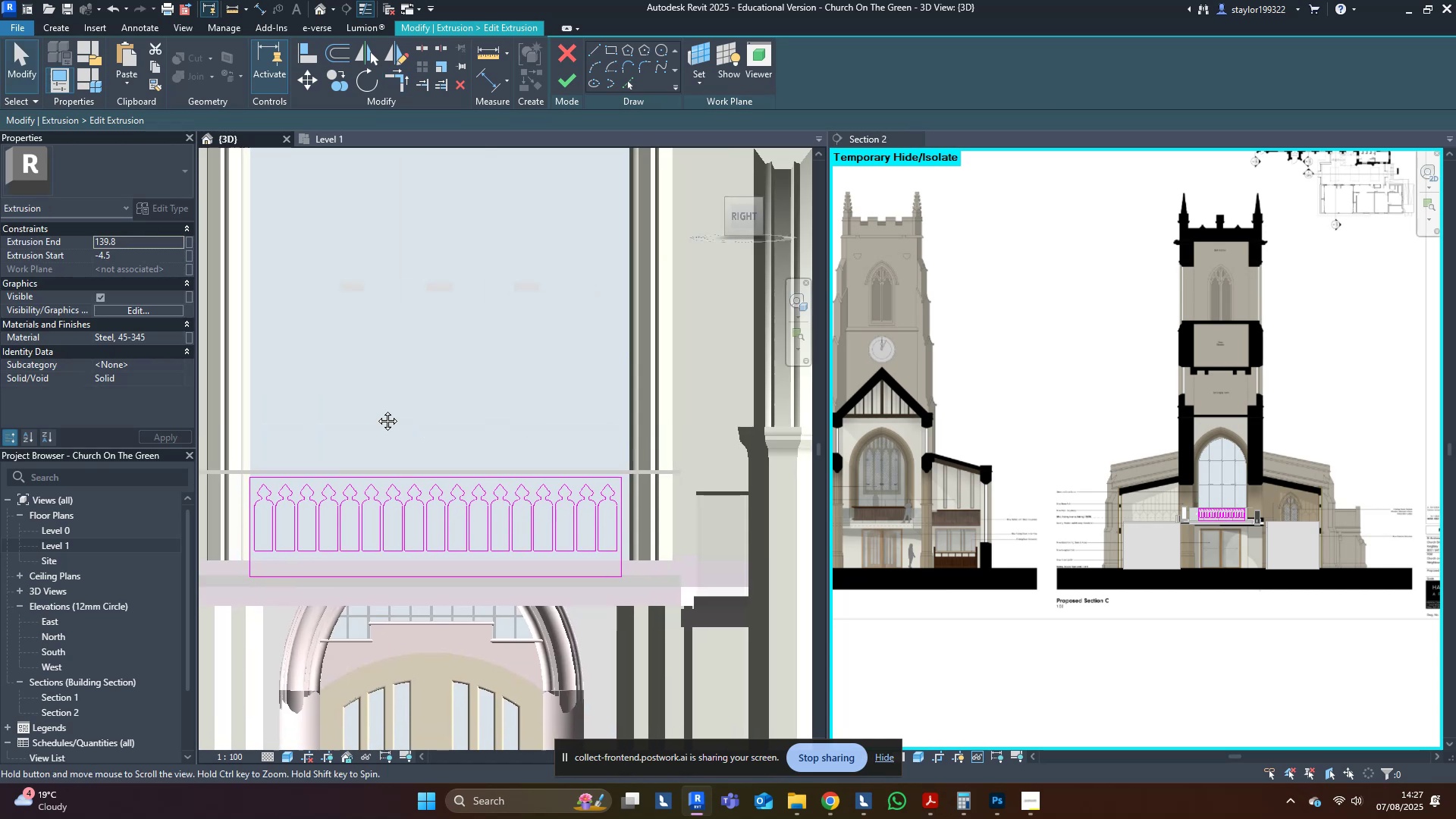 
key(Delete)
 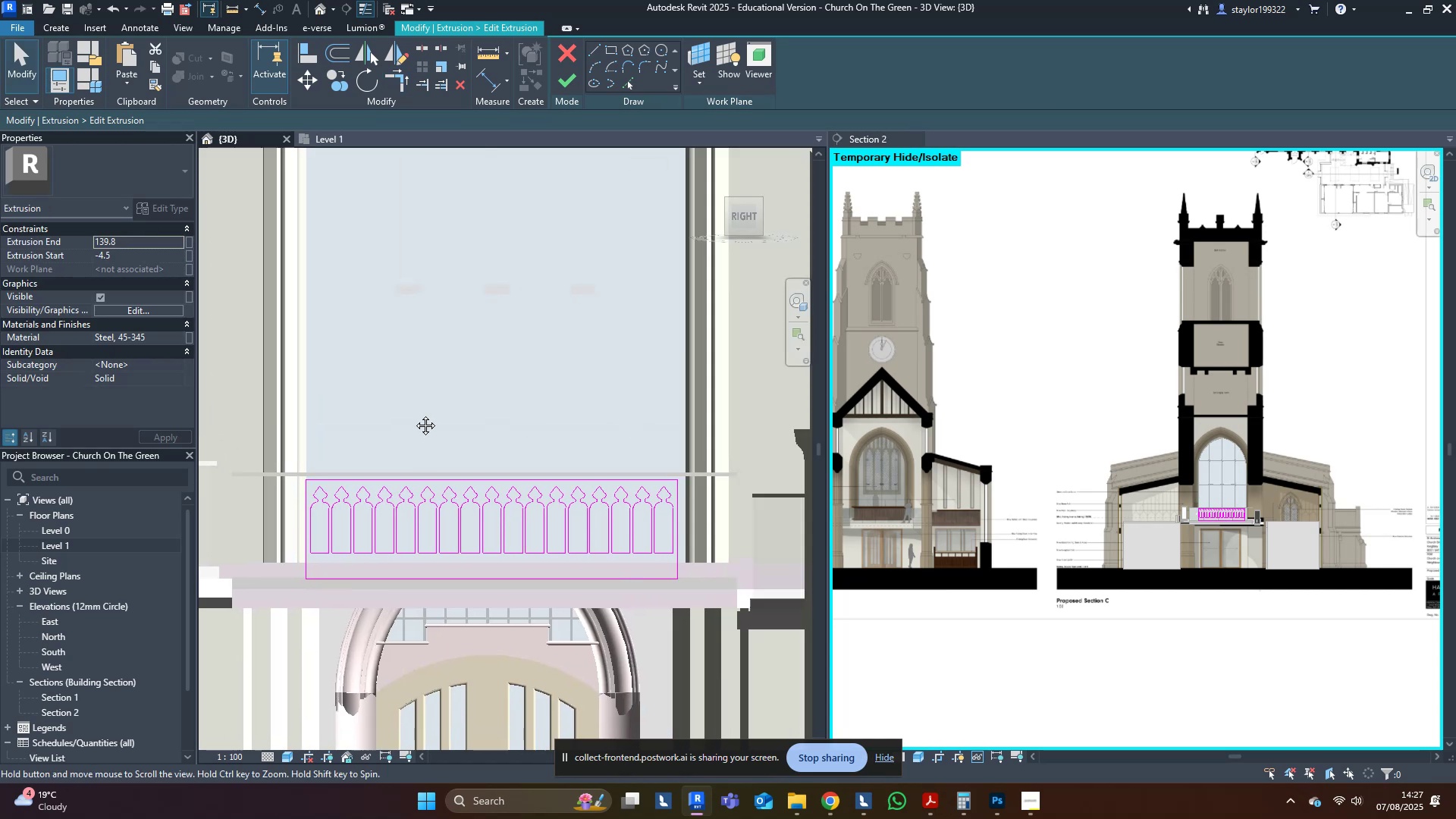 
scroll: coordinate [372, 409], scroll_direction: down, amount: 2.0
 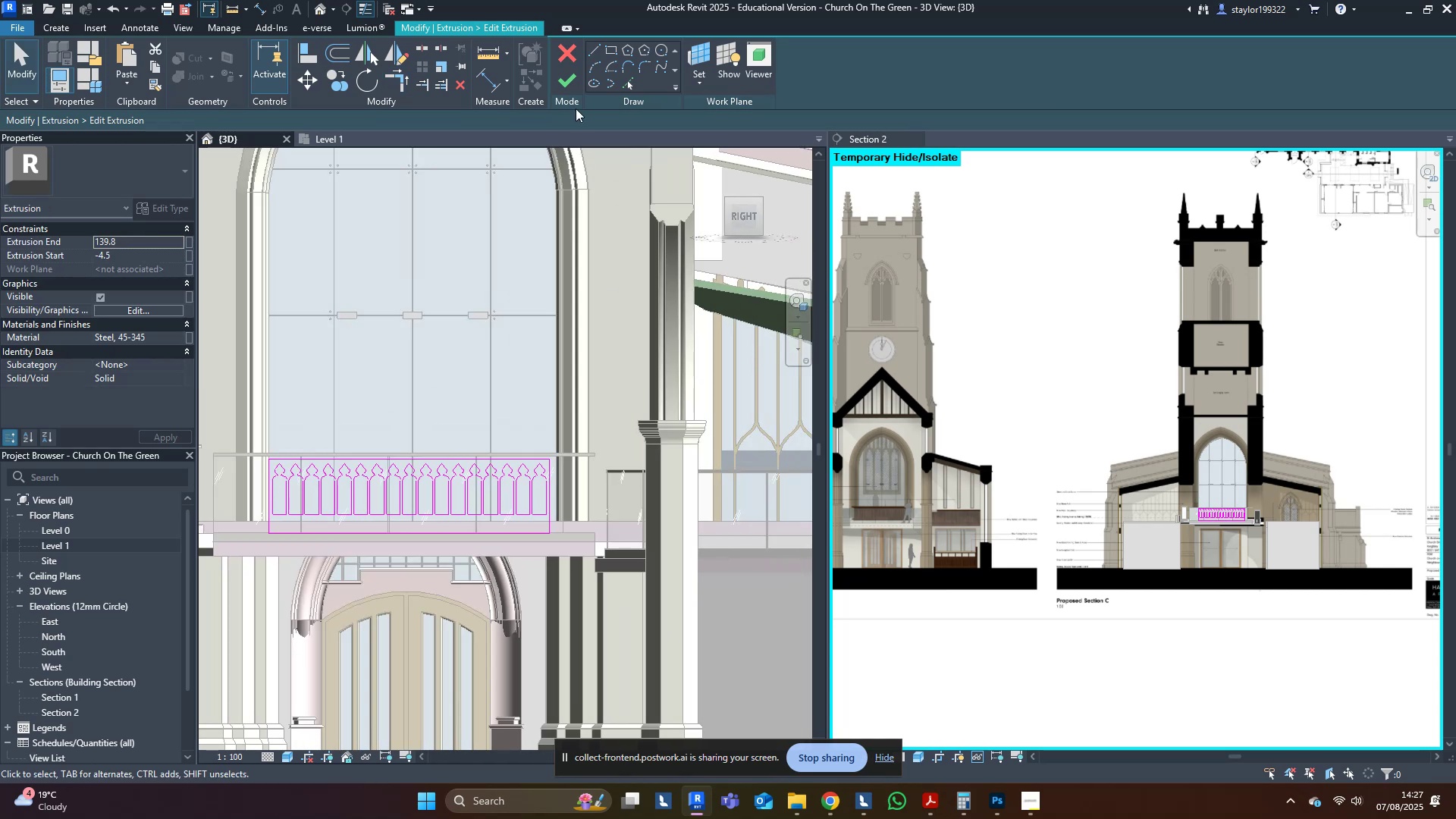 
left_click([574, 85])
 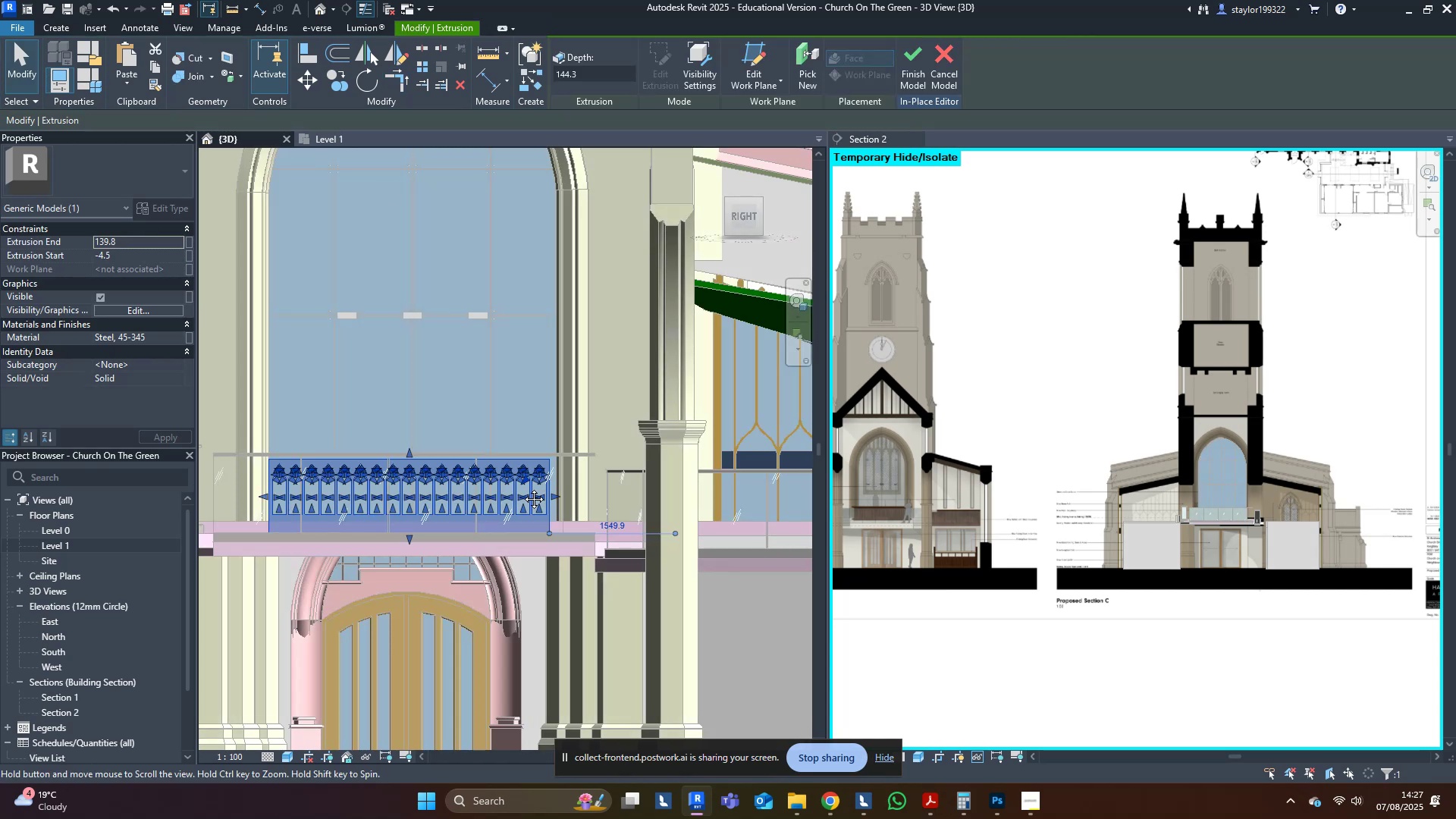 
key(Shift+ShiftLeft)
 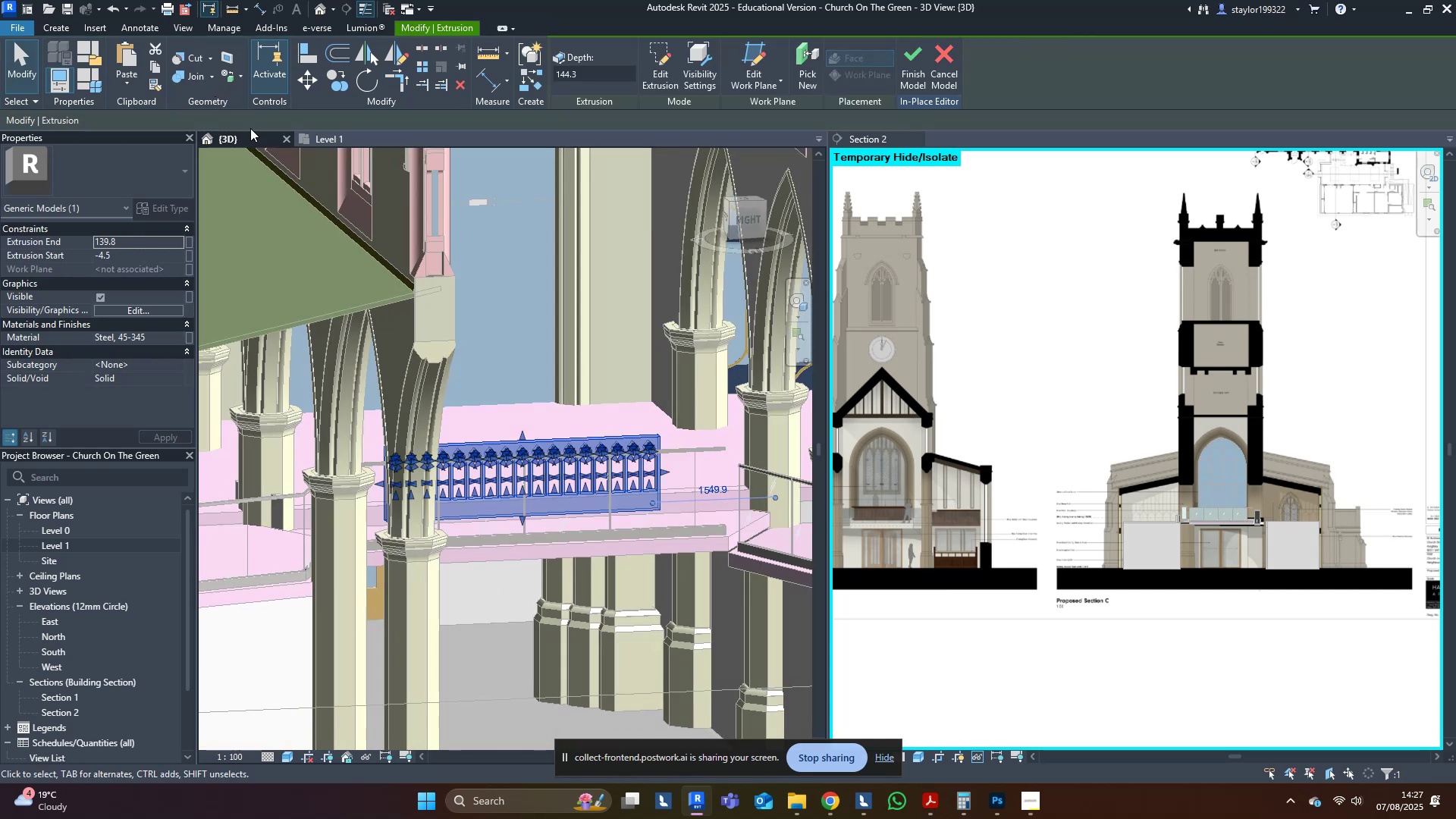 
key(Escape)
 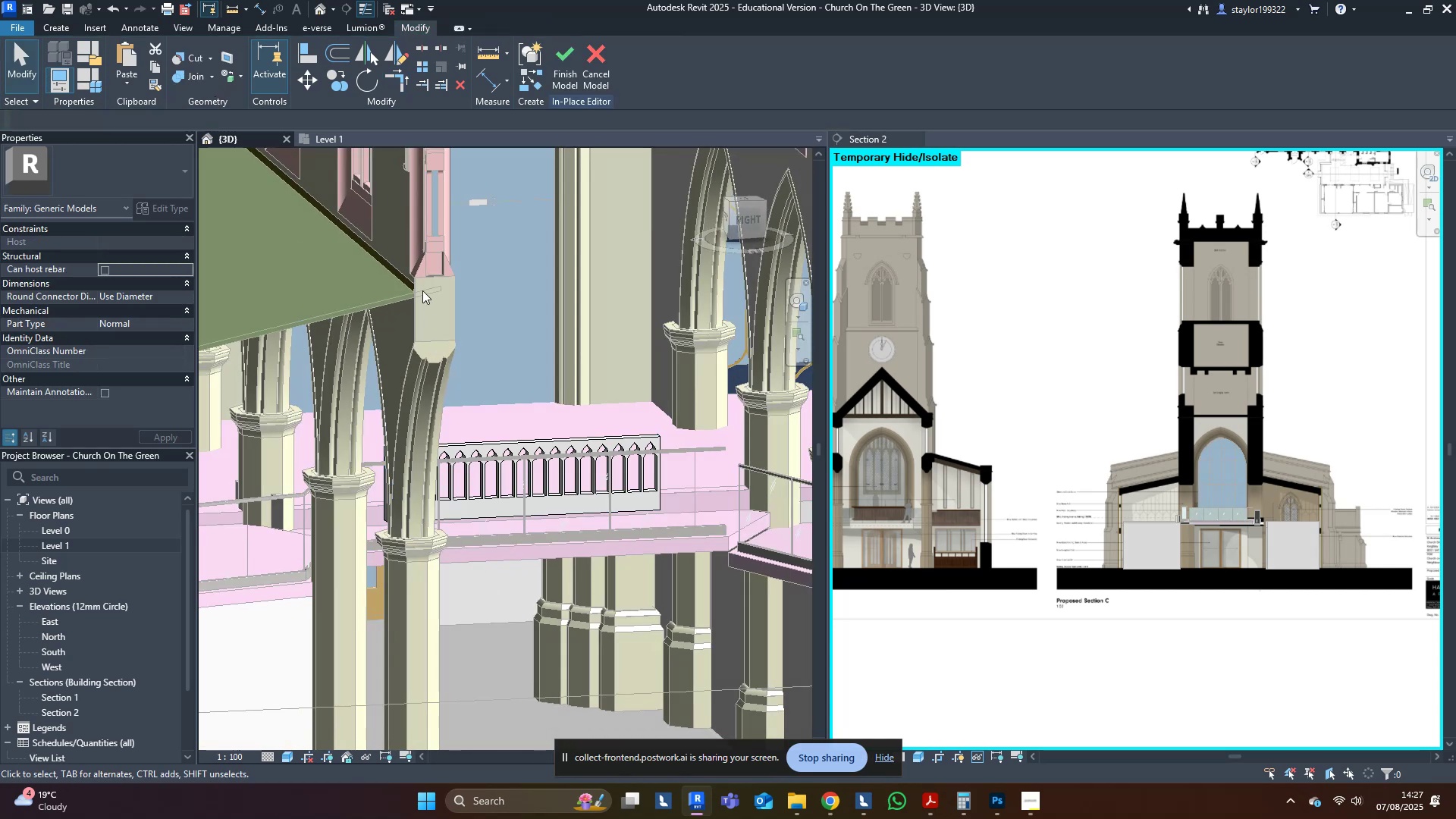 
hold_key(key=ShiftLeft, duration=1.5)
 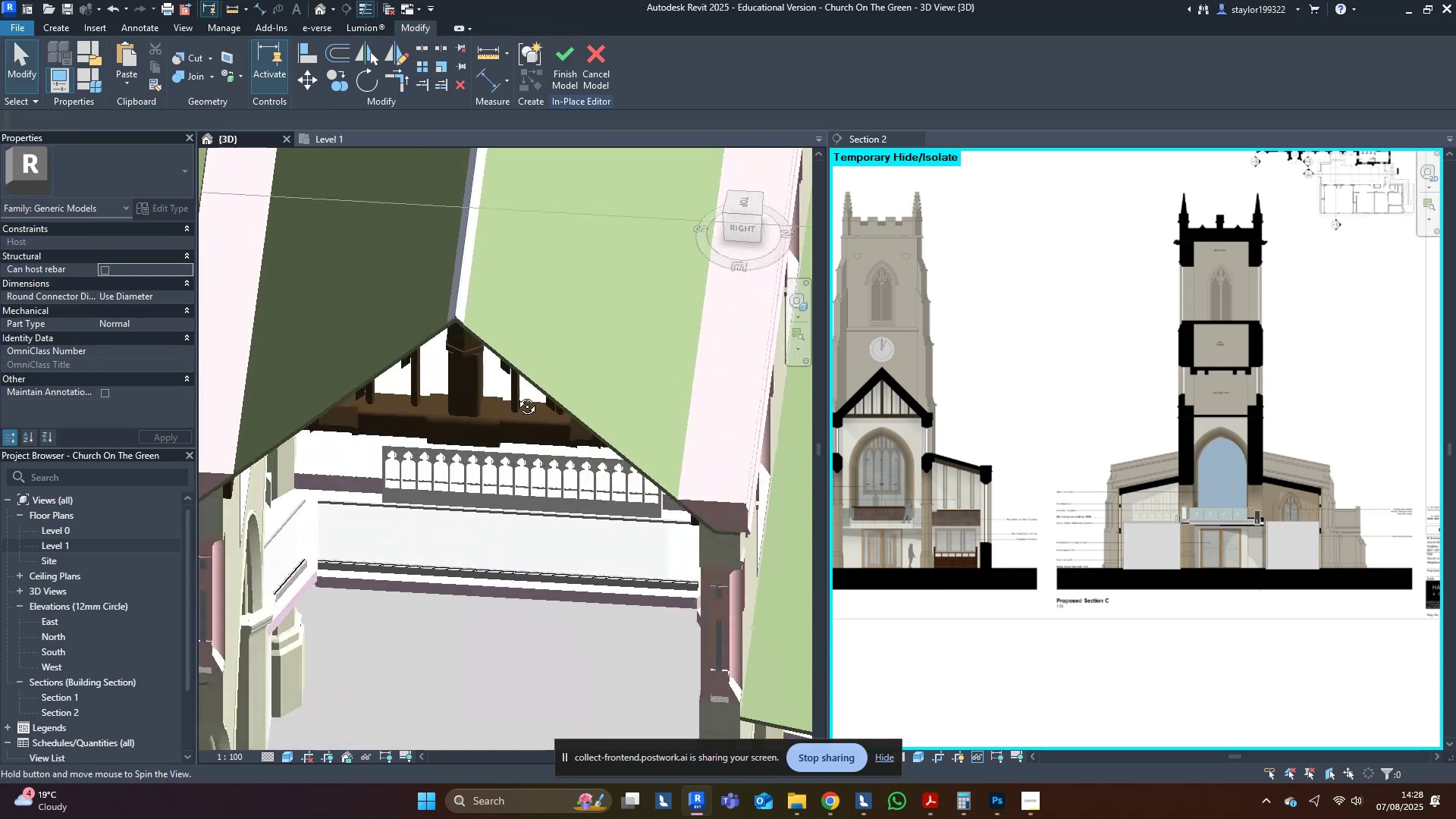 
hold_key(key=ShiftLeft, duration=0.91)
 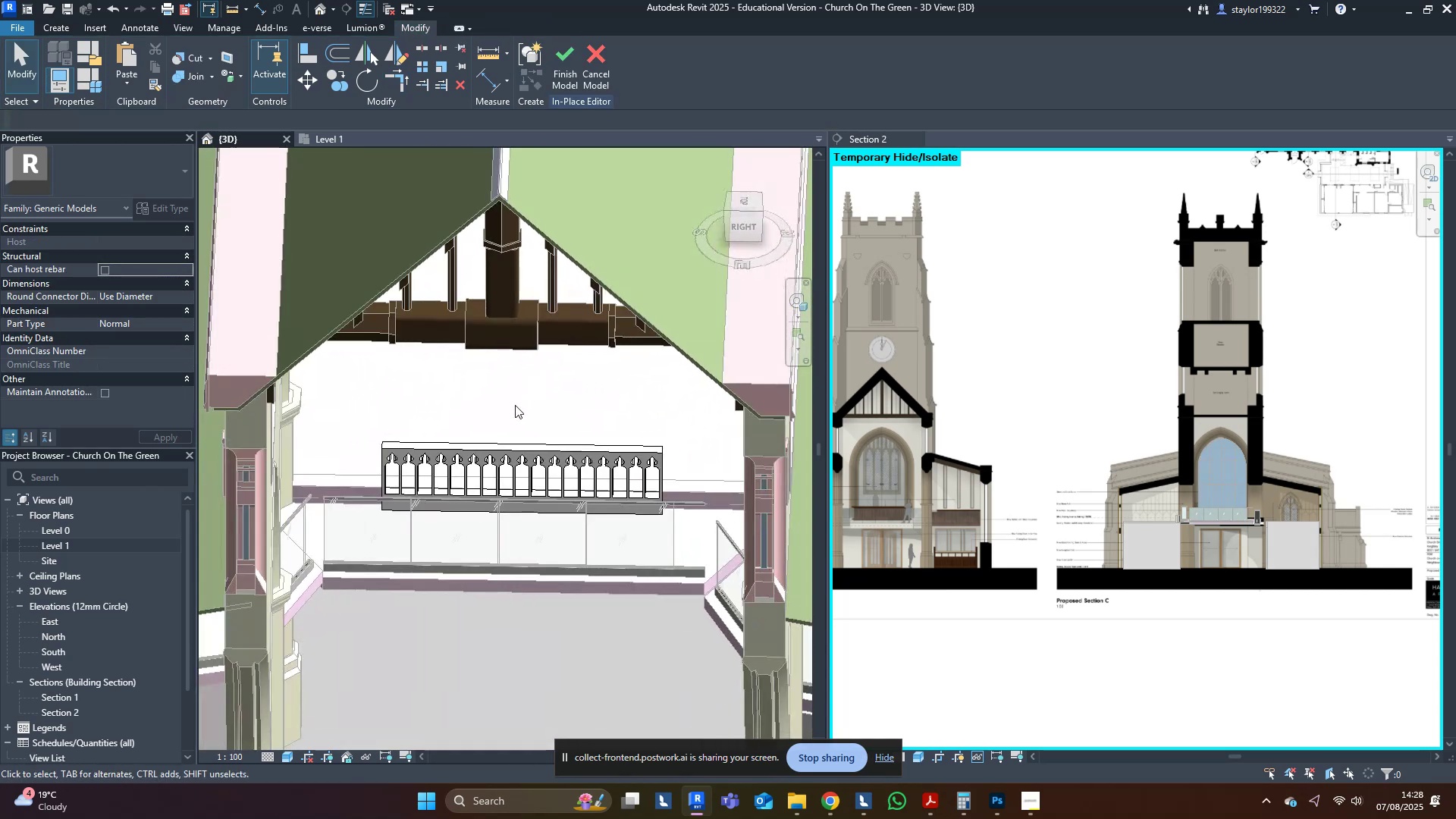 
scroll: coordinate [502, 425], scroll_direction: up, amount: 4.0
 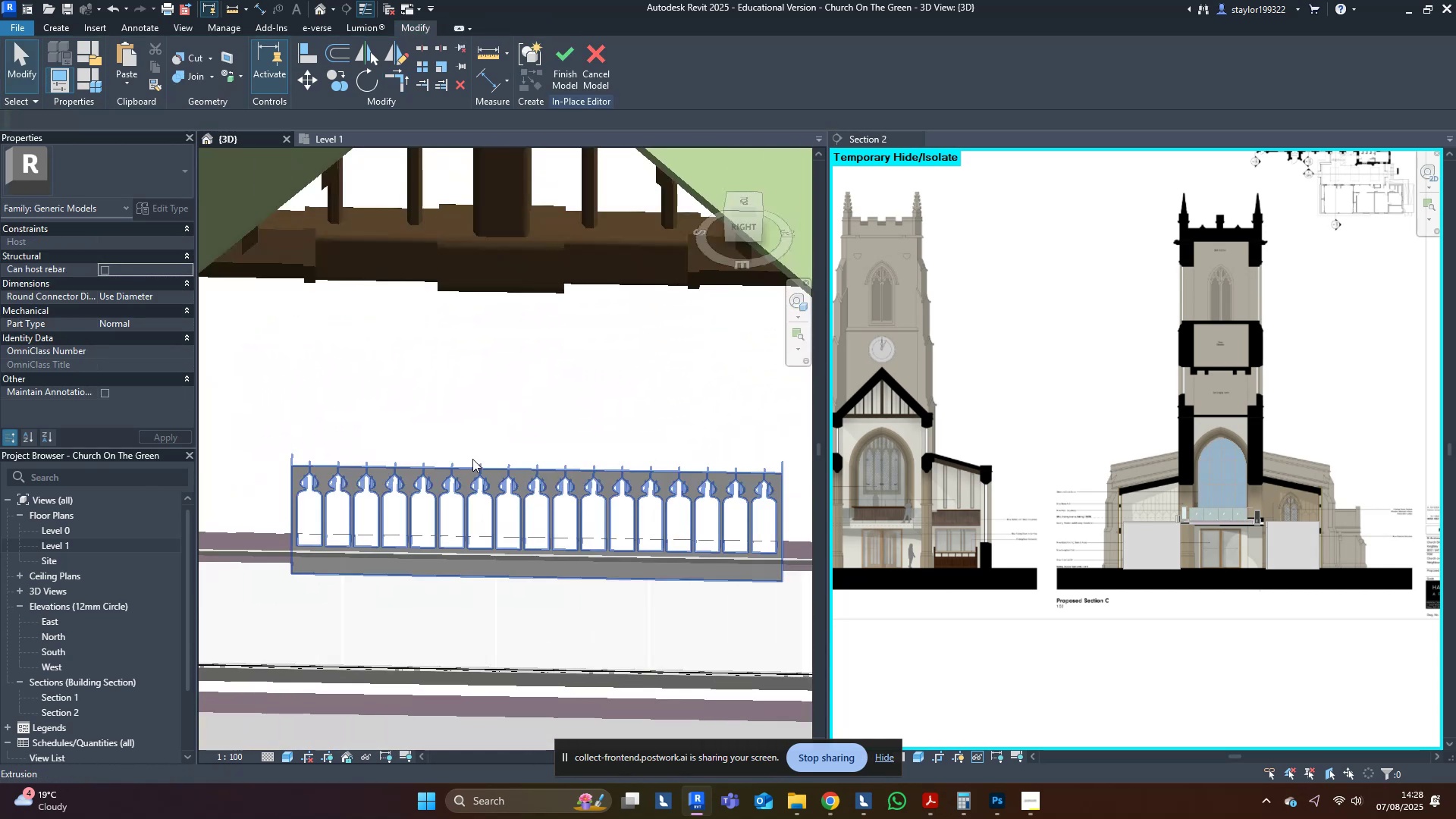 
left_click([472, 461])
 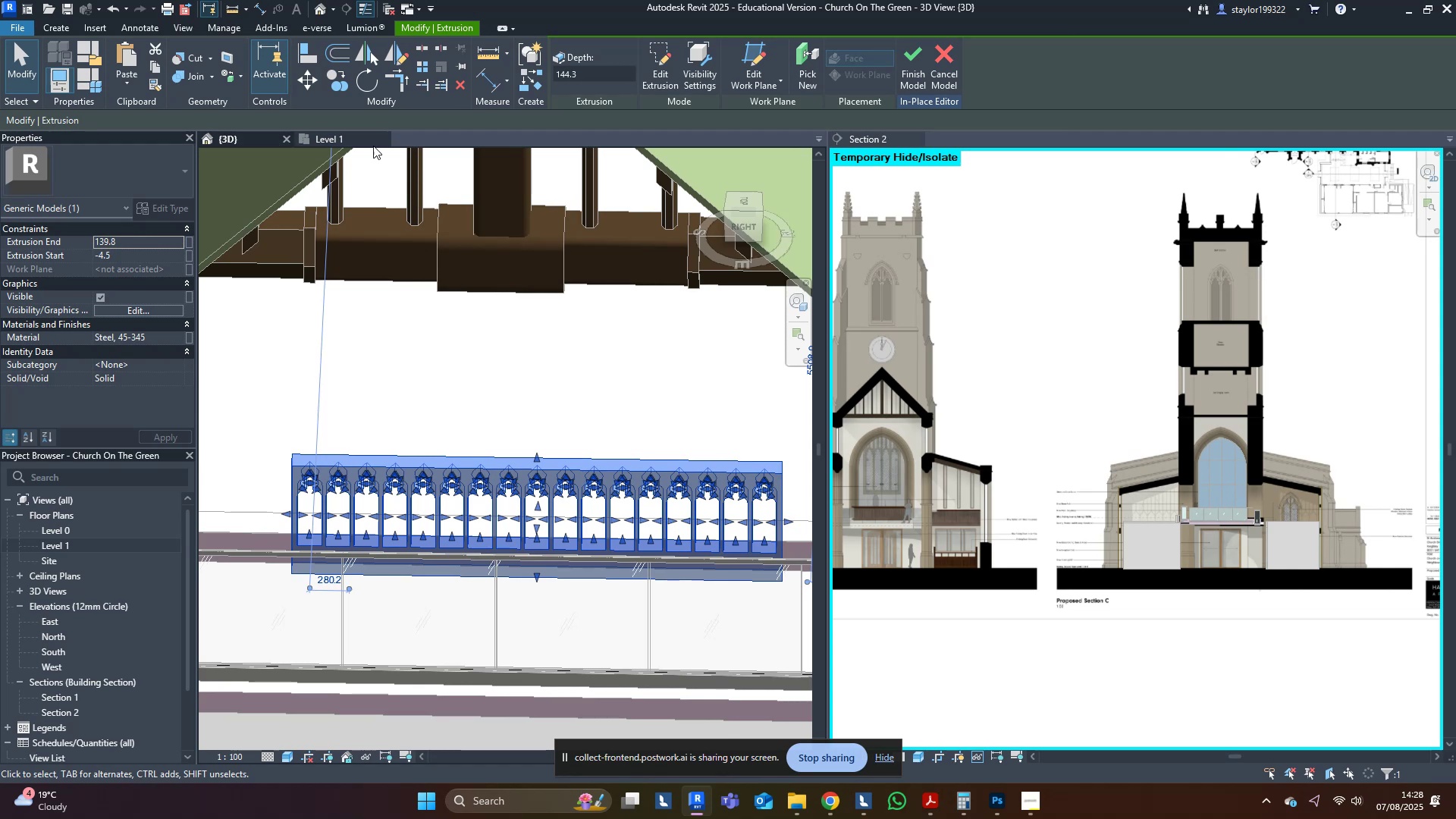 
left_click([363, 134])
 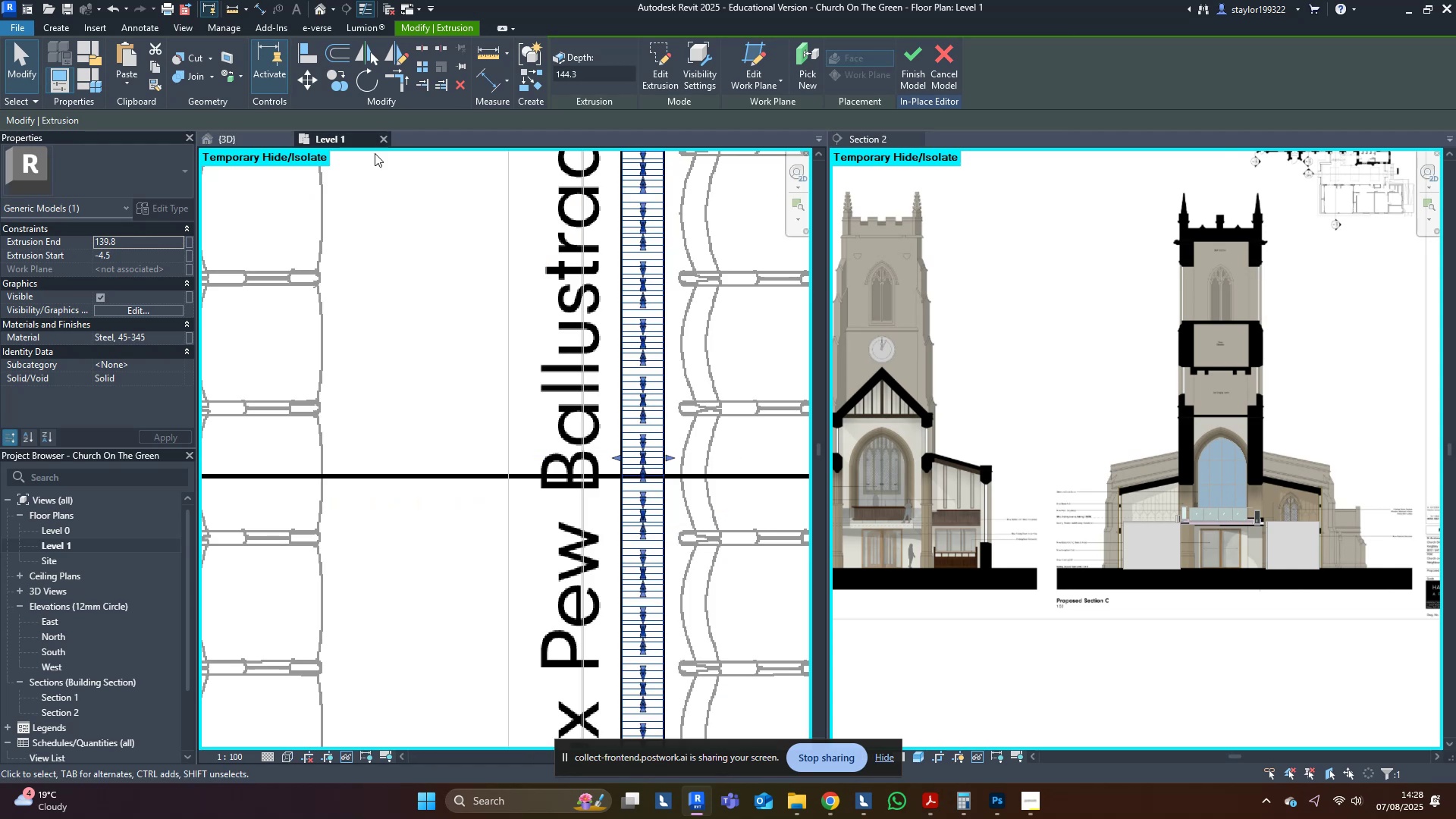 
scroll: coordinate [566, 397], scroll_direction: down, amount: 8.0
 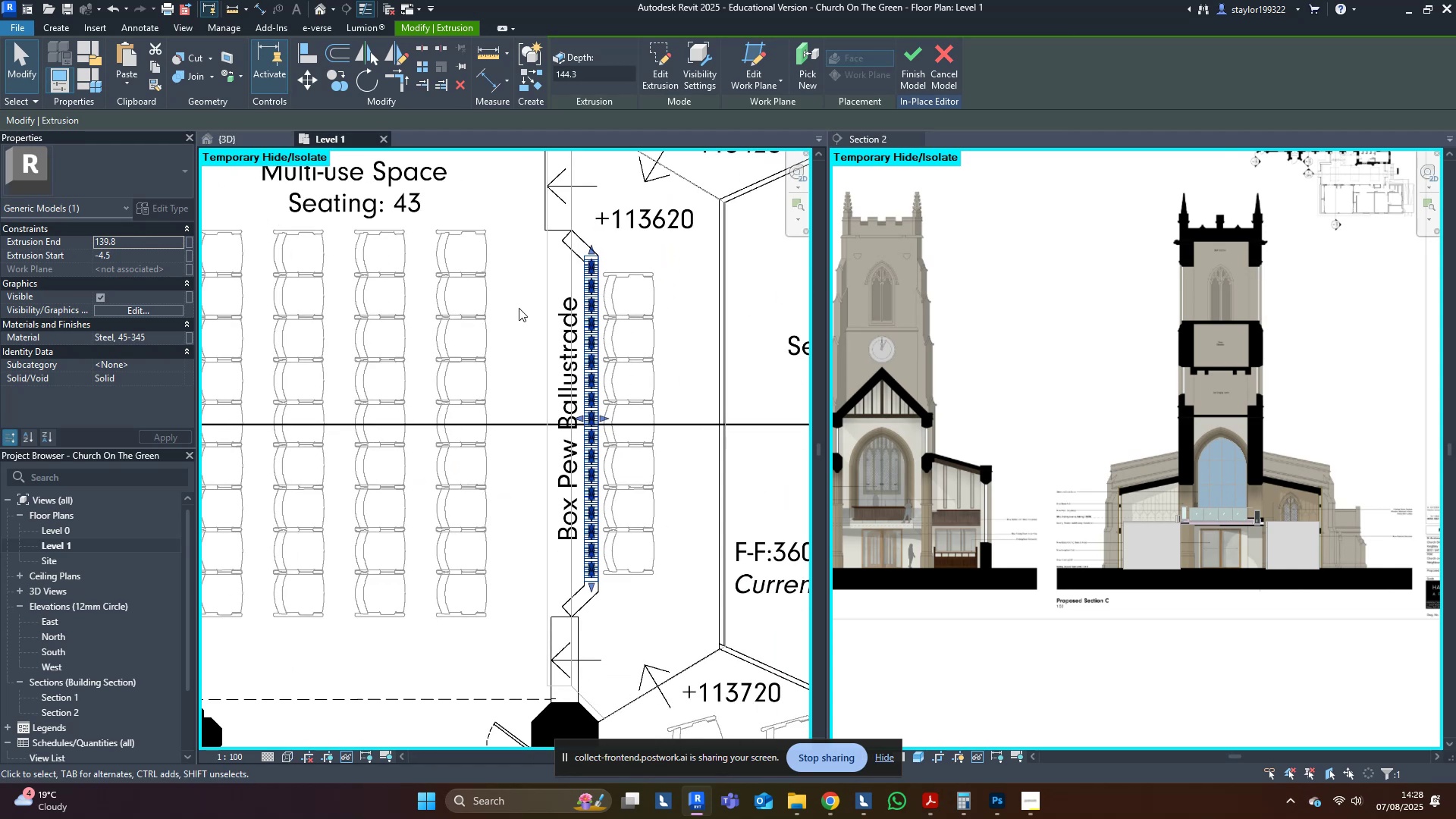 
middle_click([1053, 403])
 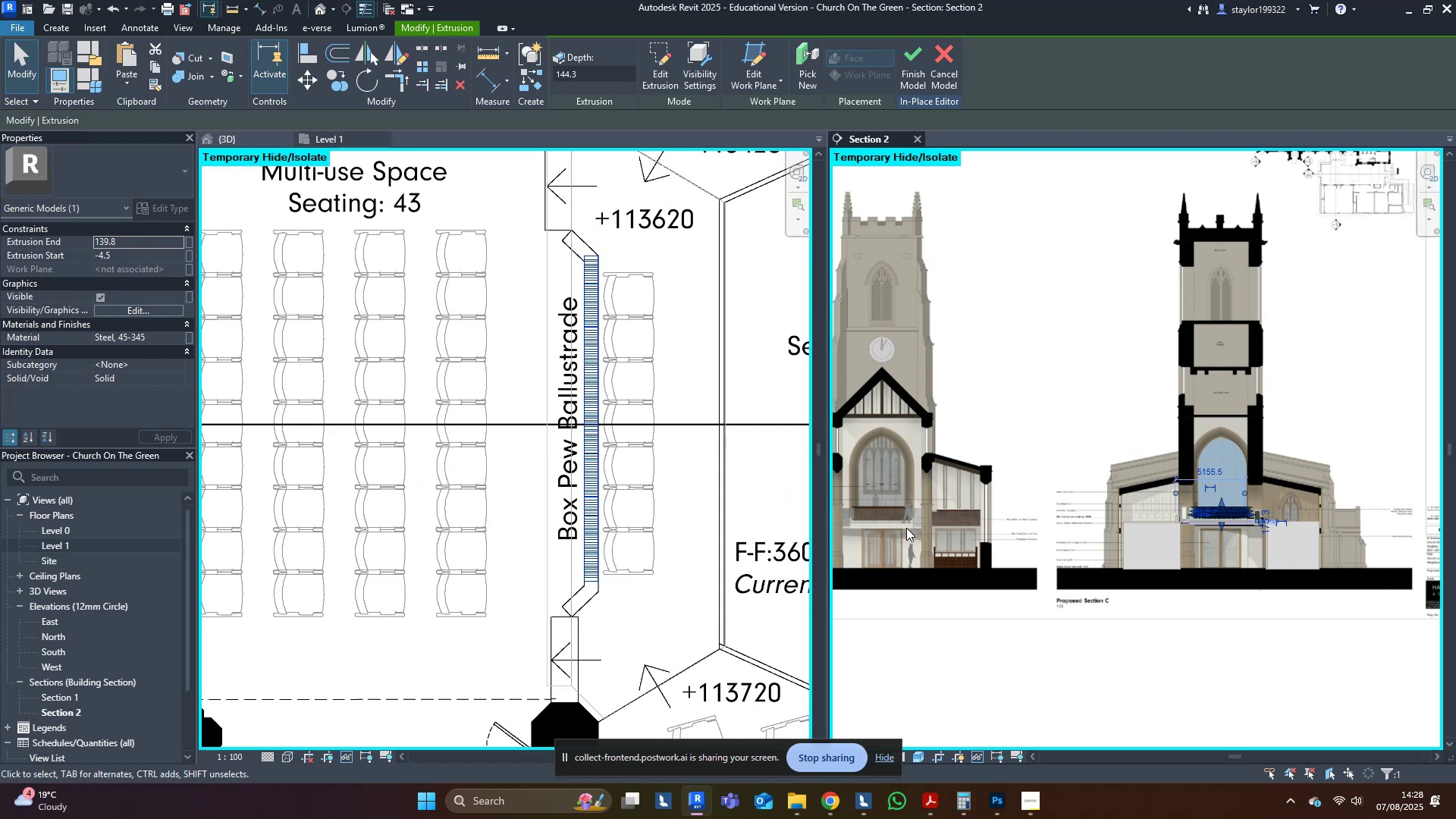 
scroll: coordinate [868, 501], scroll_direction: up, amount: 15.0
 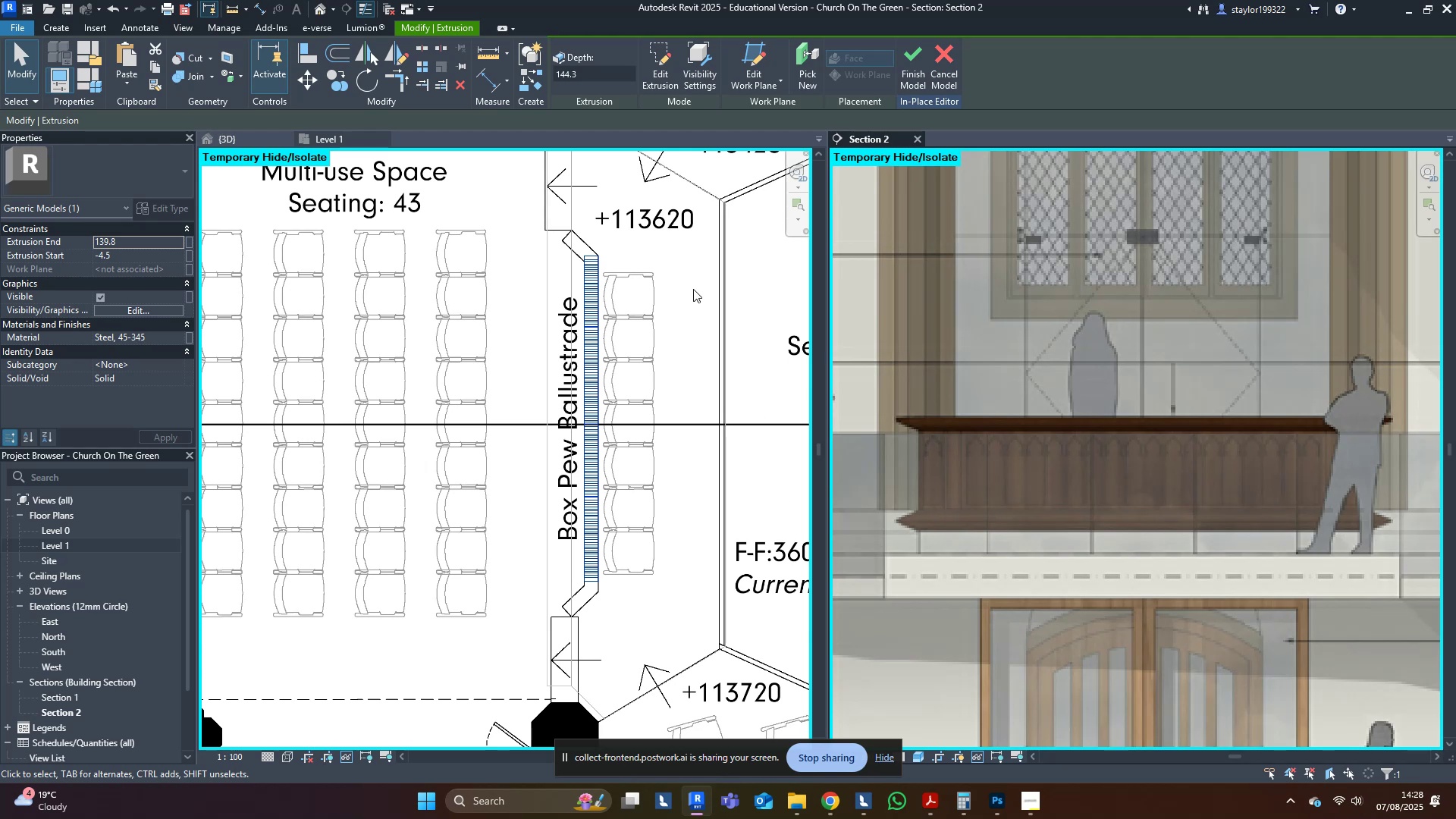 
wait(6.87)
 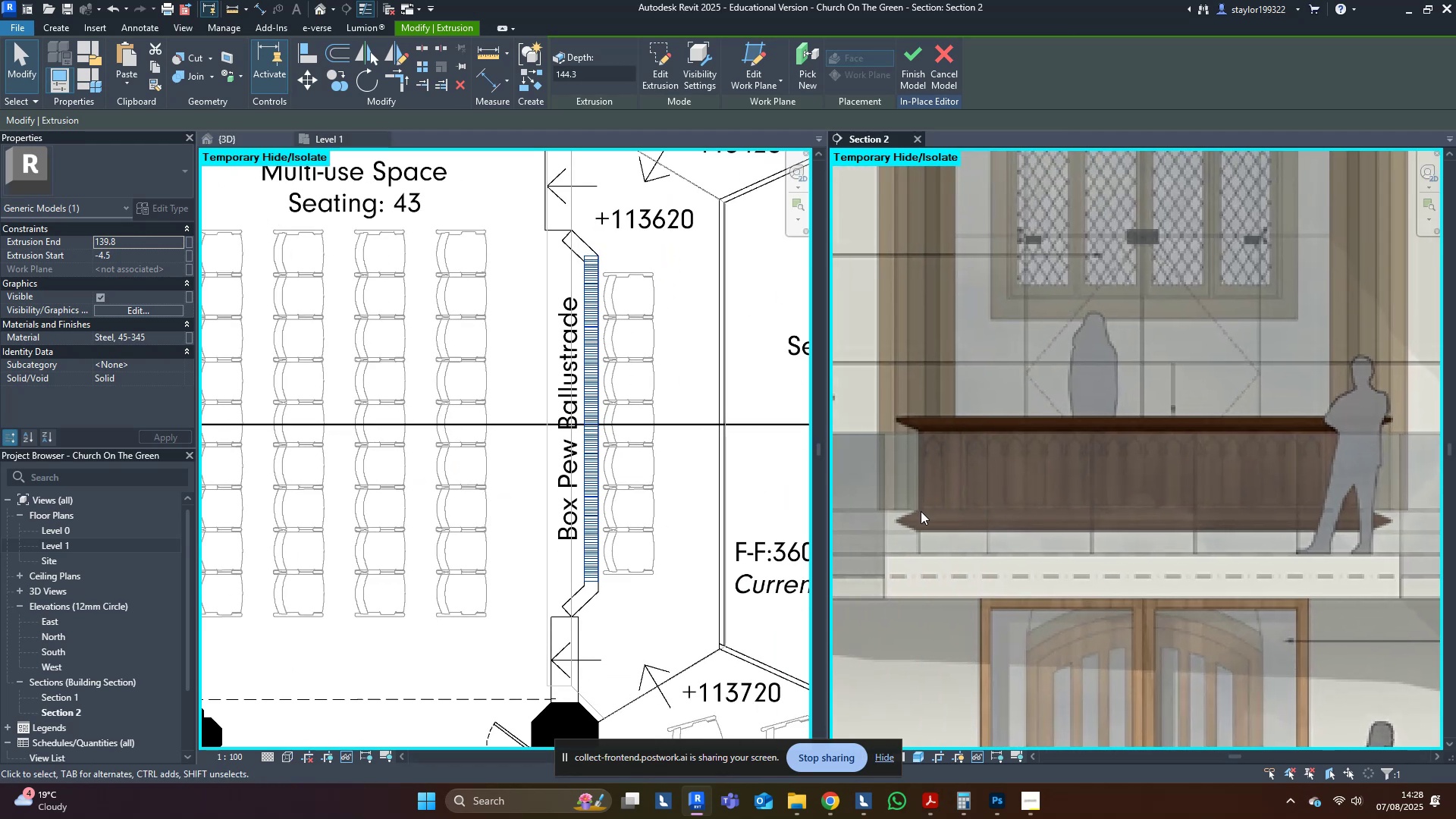 
left_click([62, 25])
 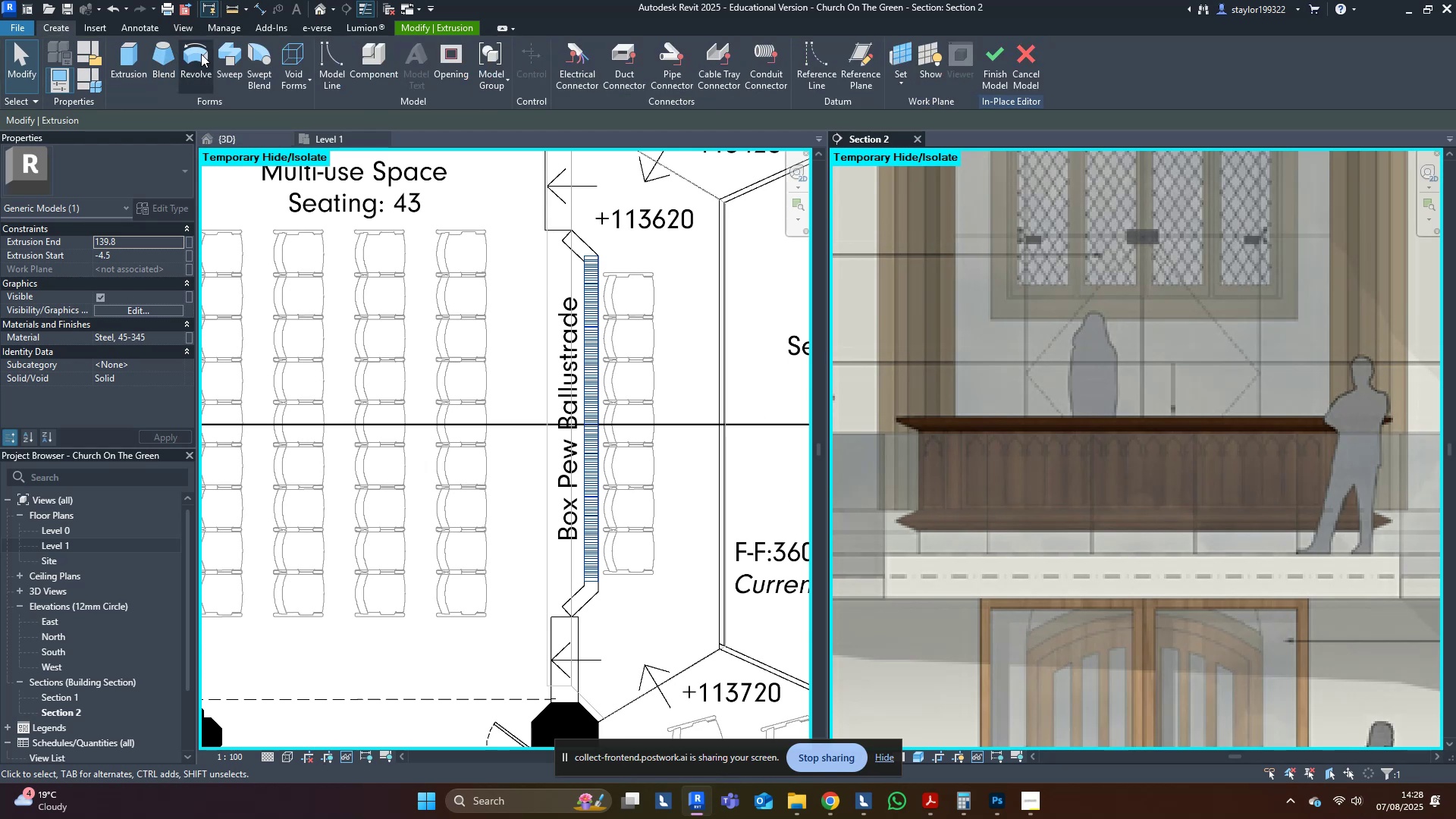 
left_click([230, 48])
 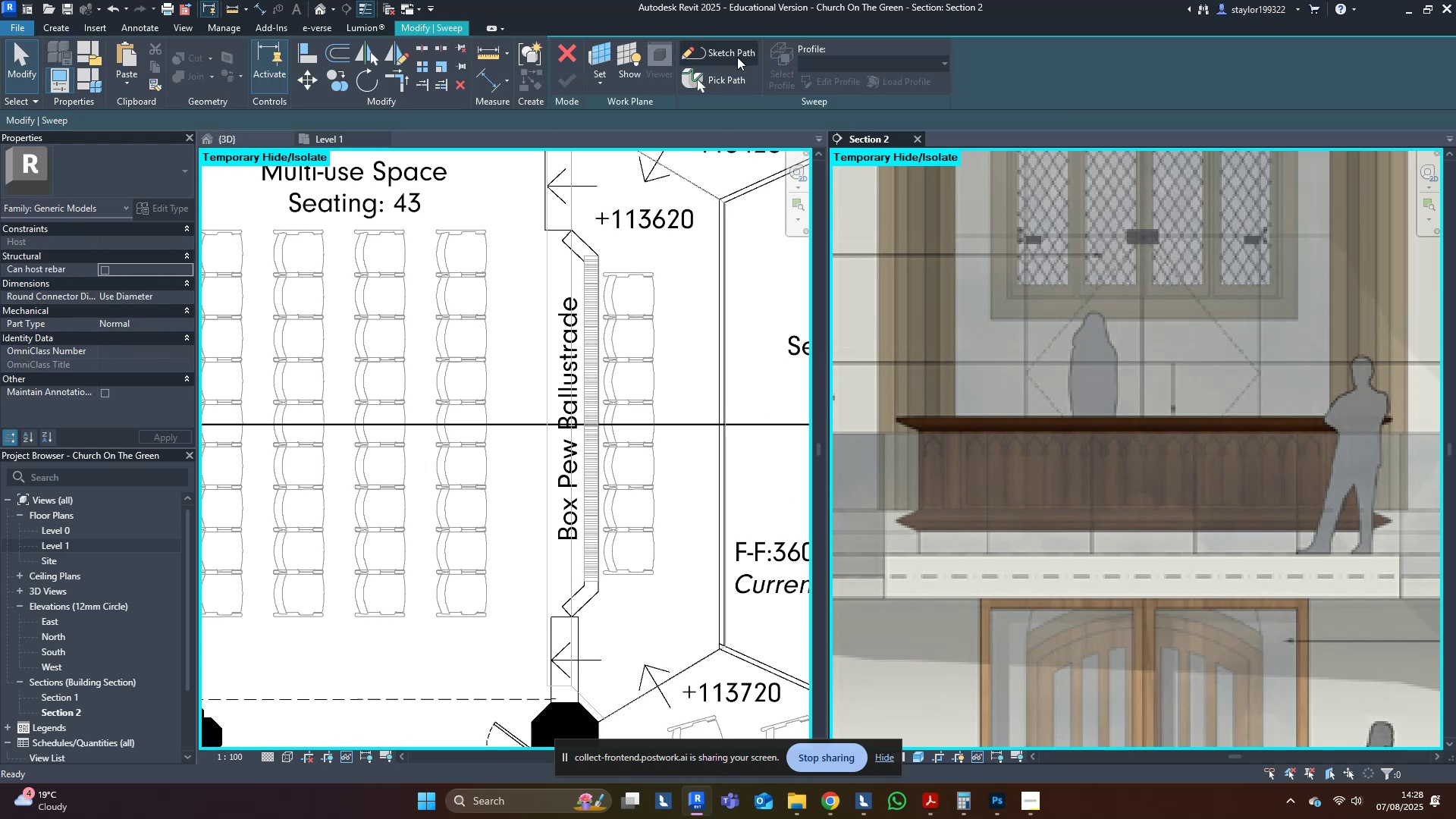 
left_click([685, 66])
 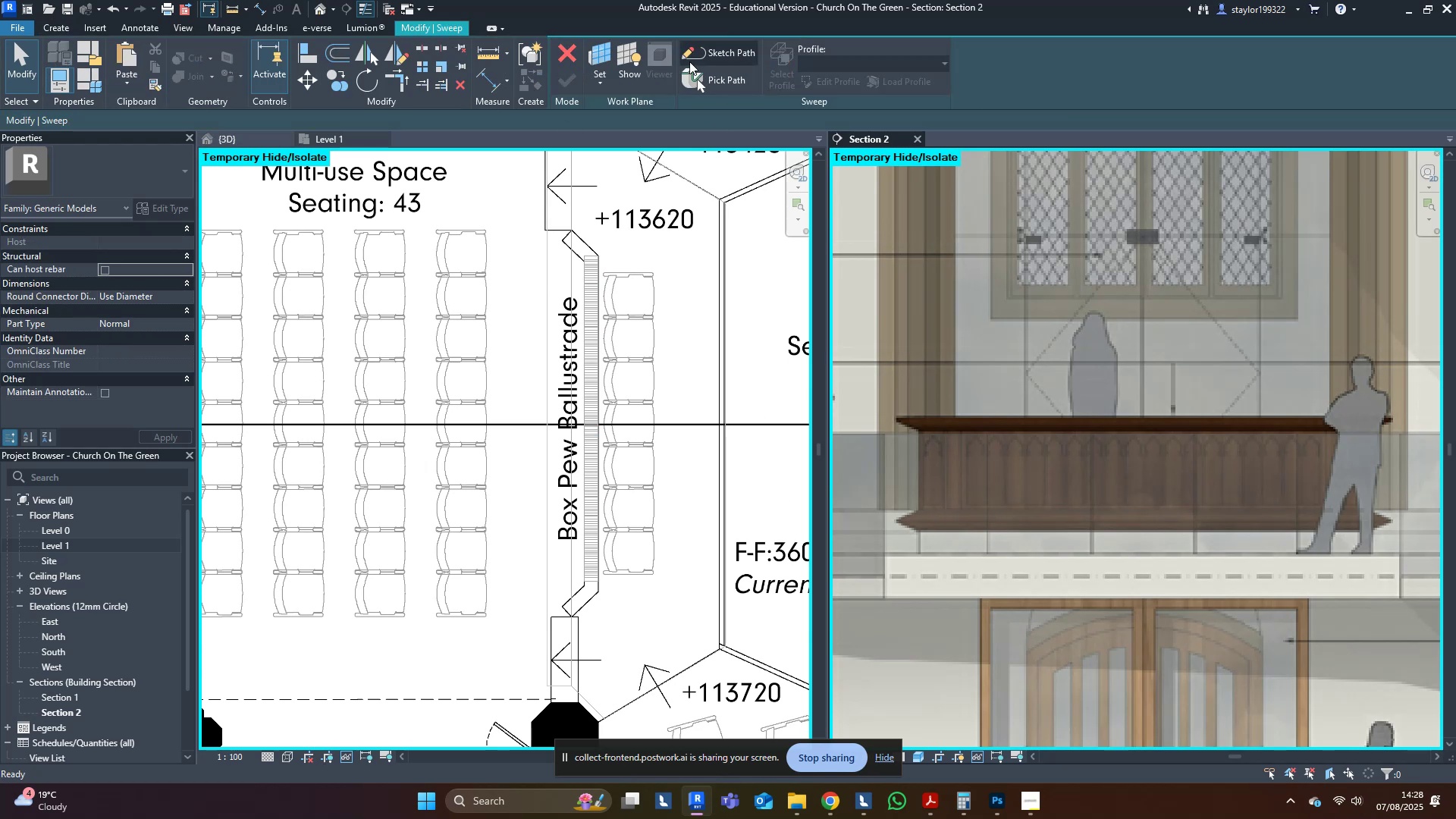 
left_click([700, 55])
 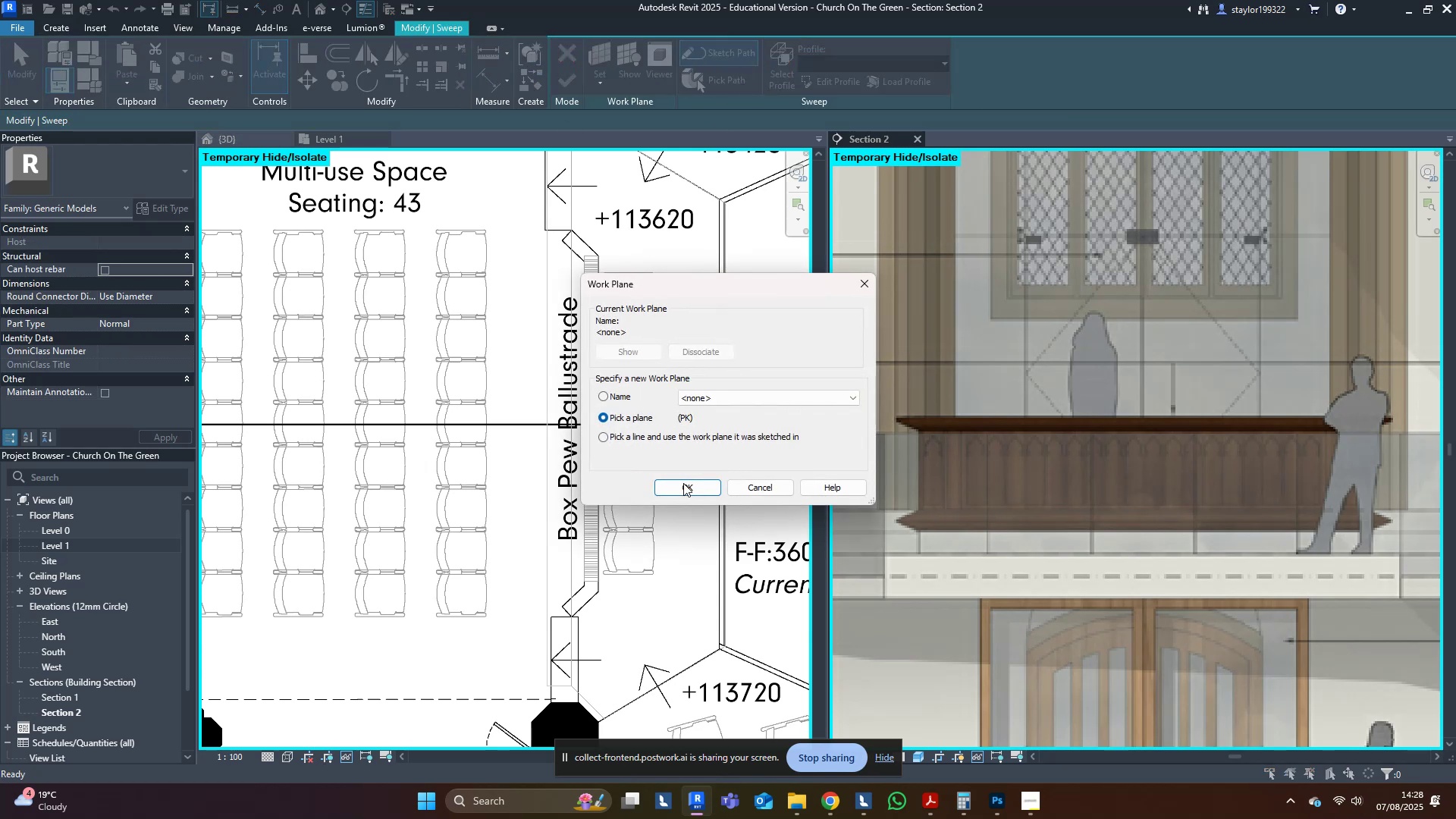 
left_click([725, 390])
 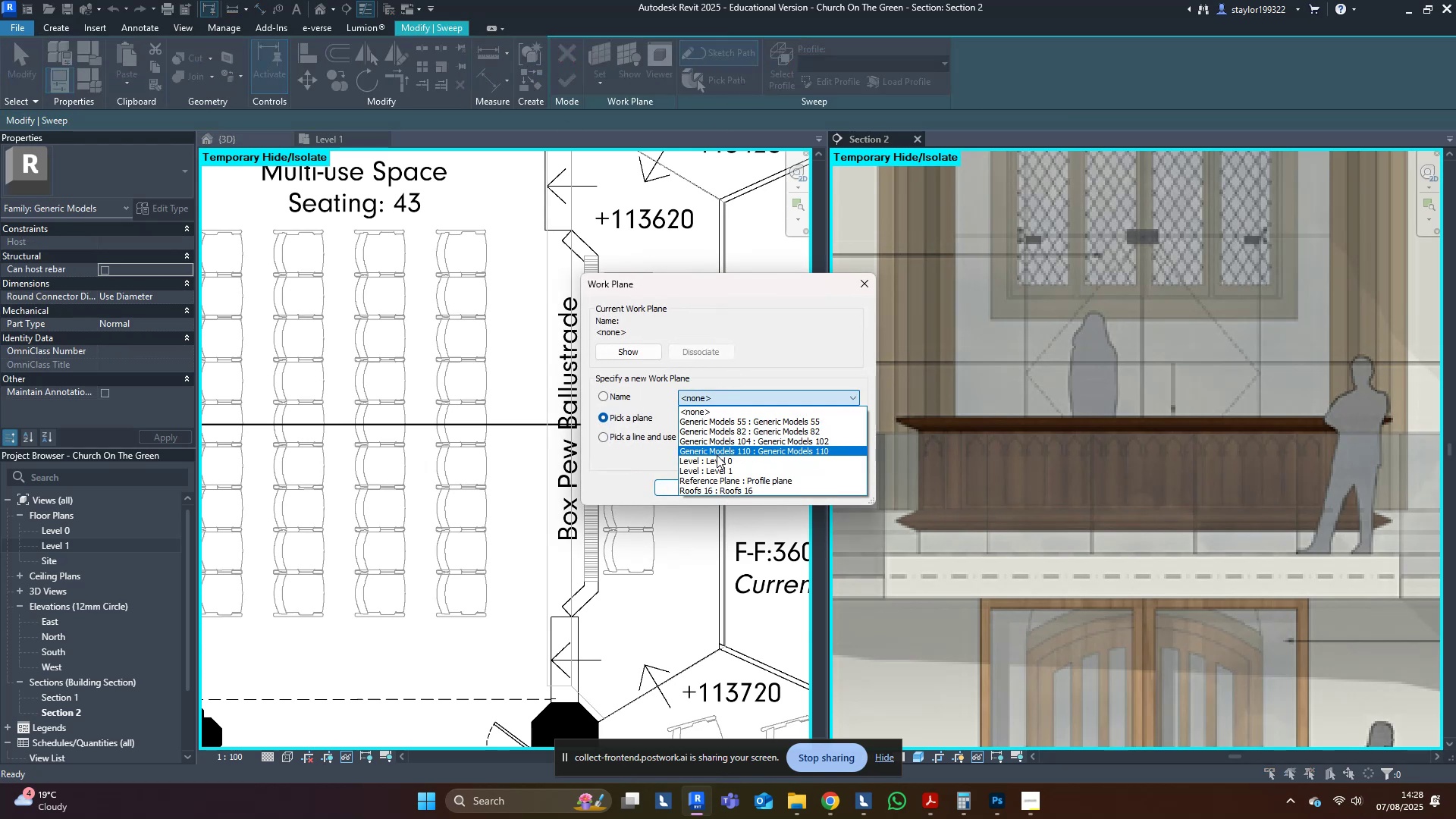 
left_click([714, 467])
 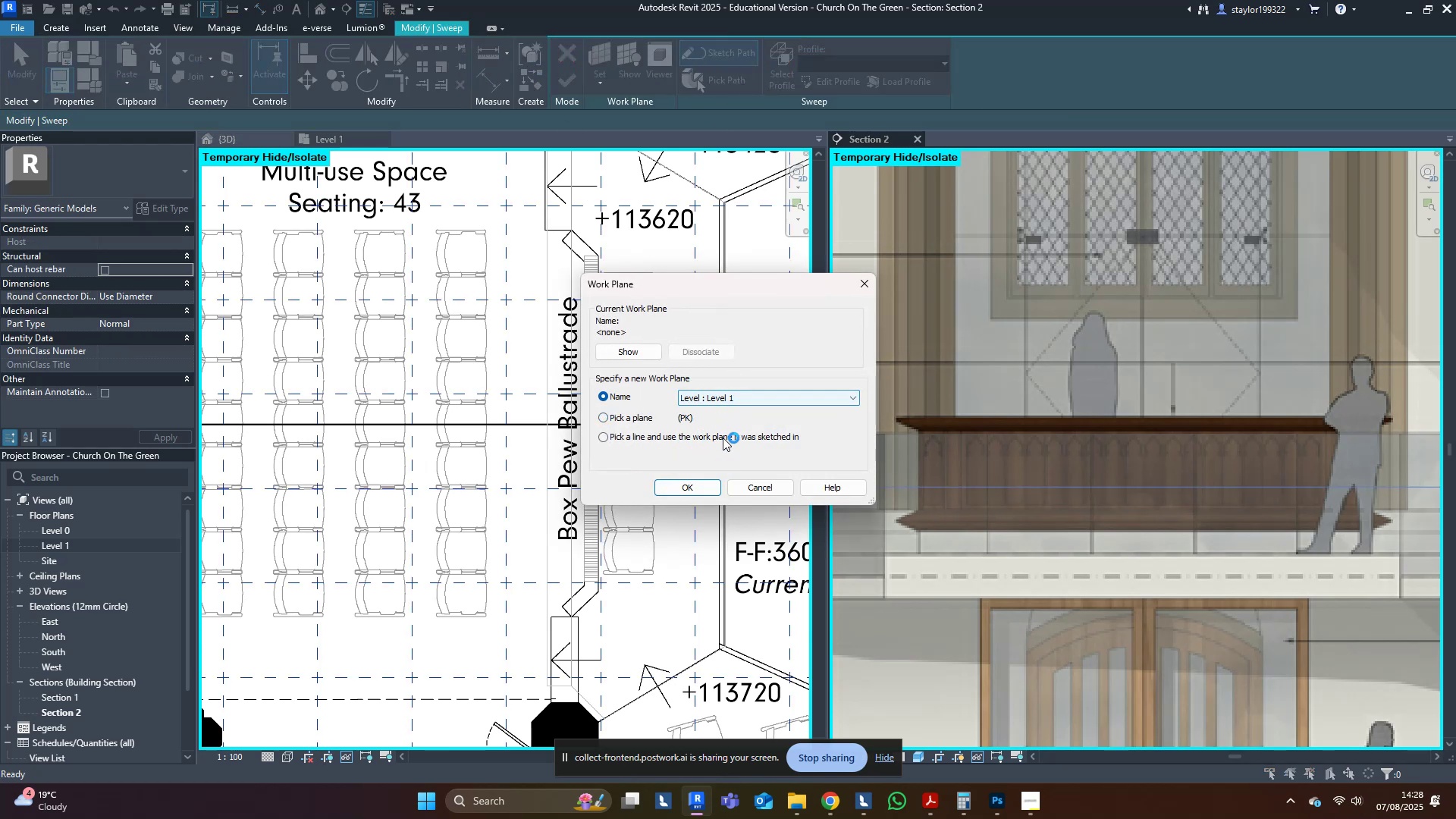 
left_click([732, 397])
 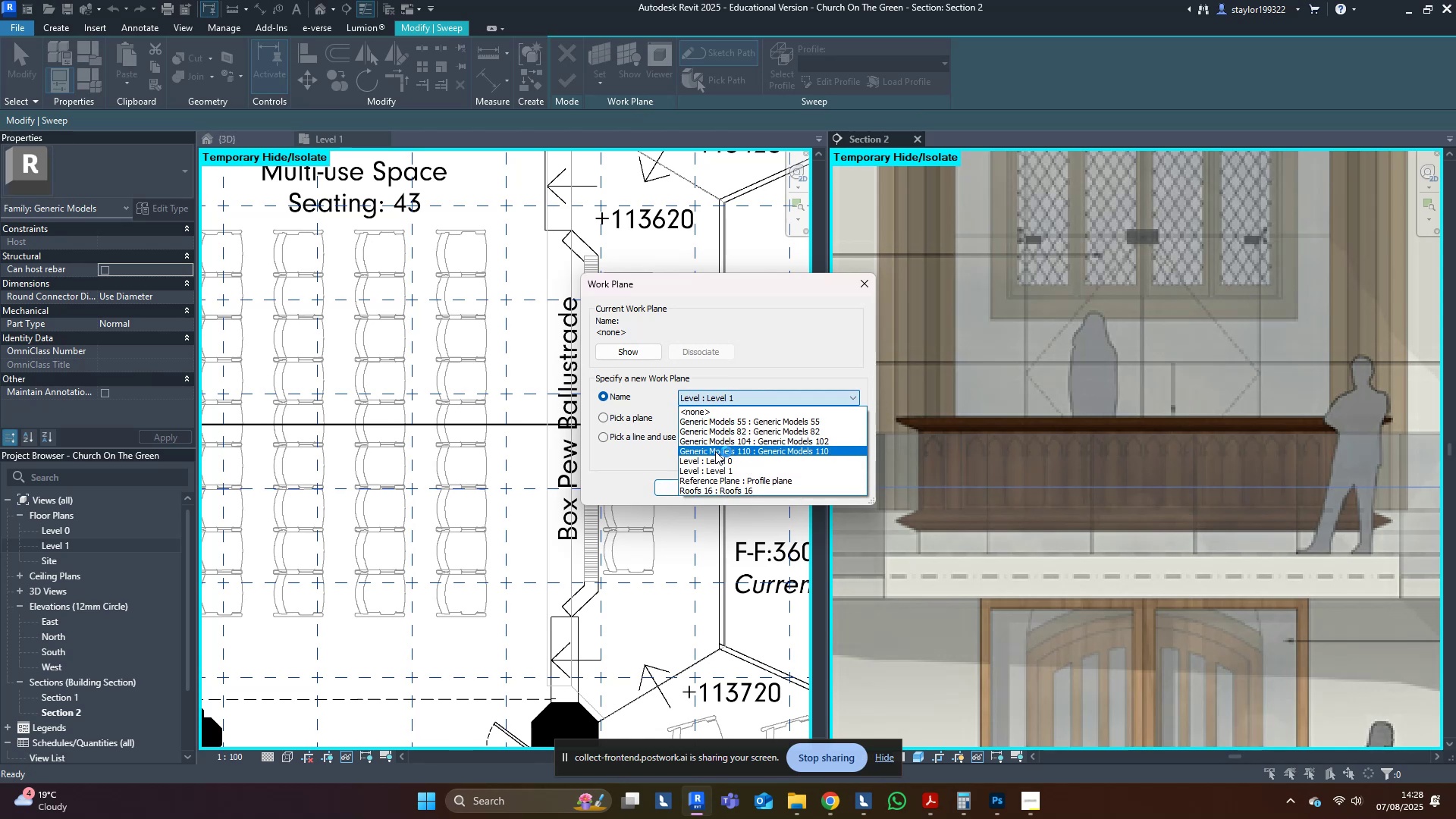 
left_click([713, 461])
 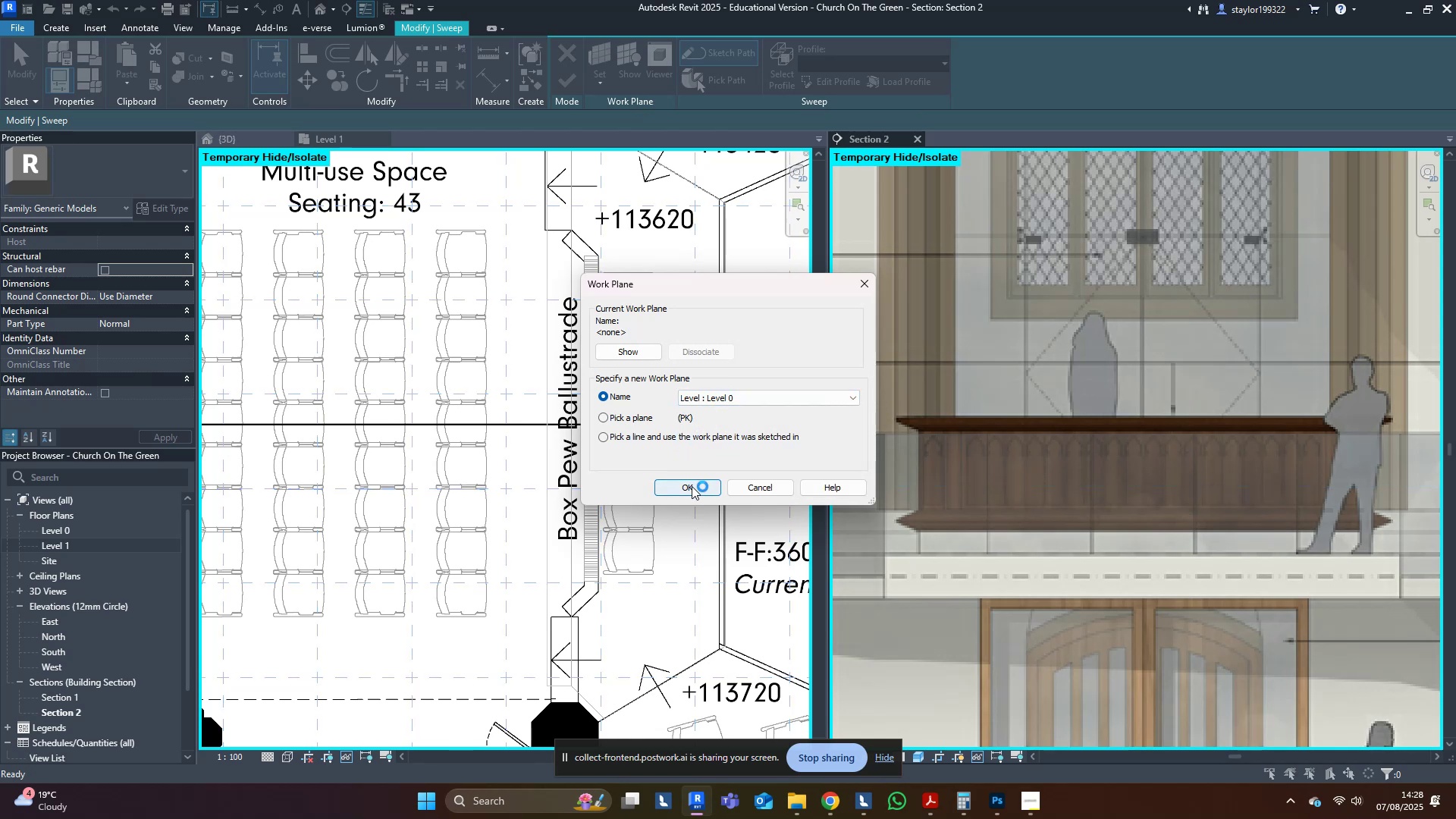 
left_click([692, 486])
 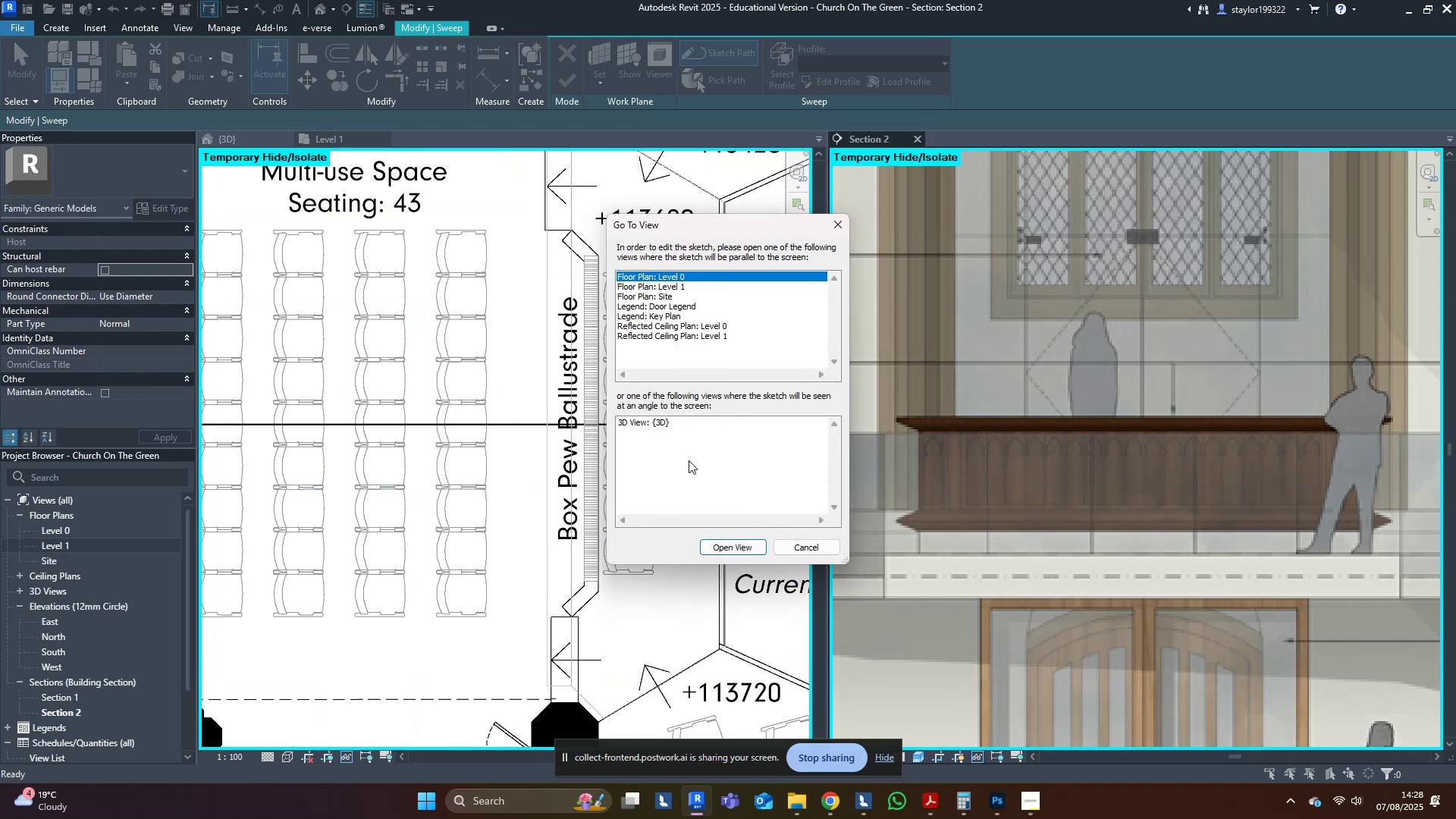 
left_click([653, 422])
 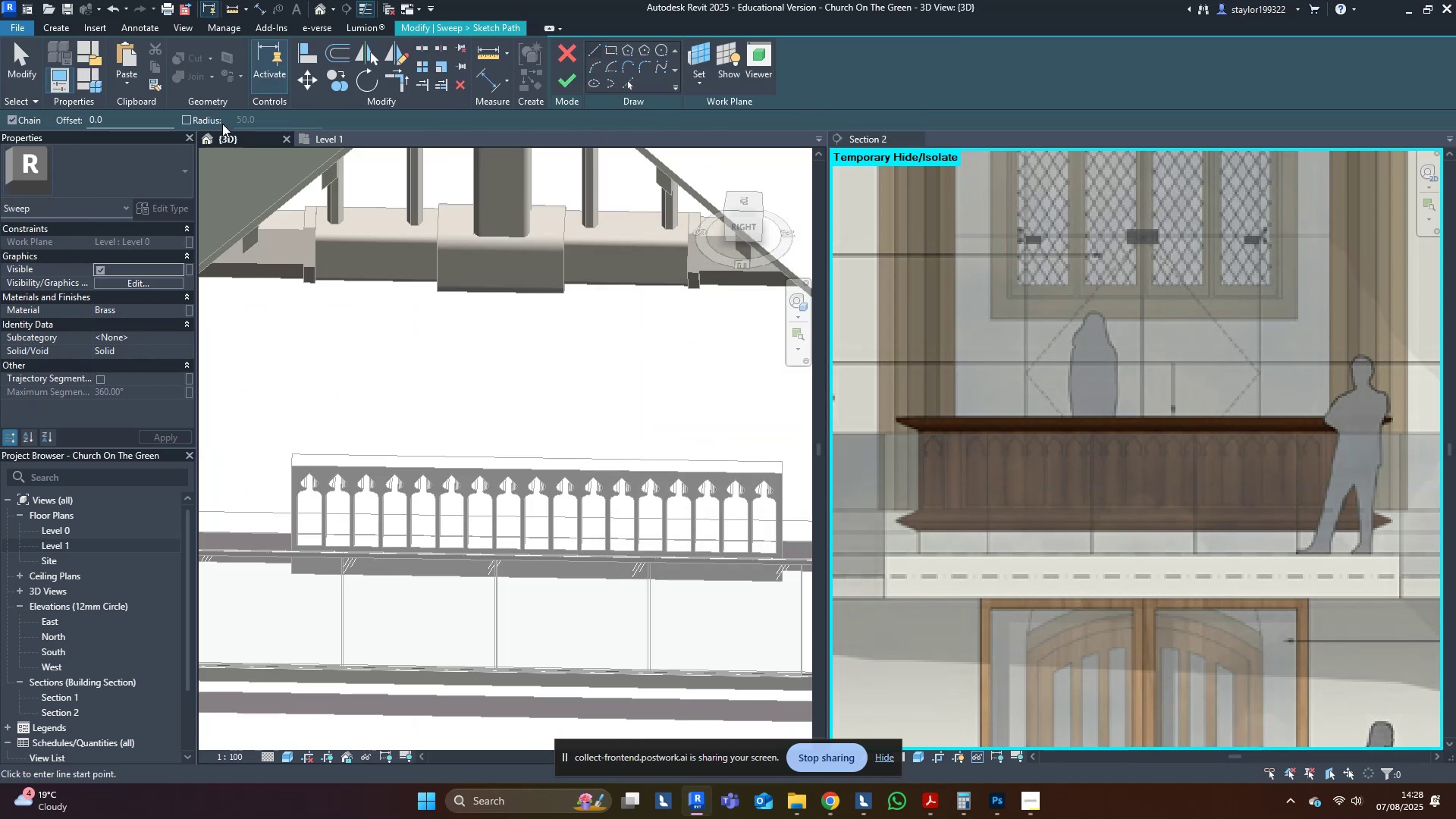 
scroll: coordinate [641, 408], scroll_direction: down, amount: 6.0
 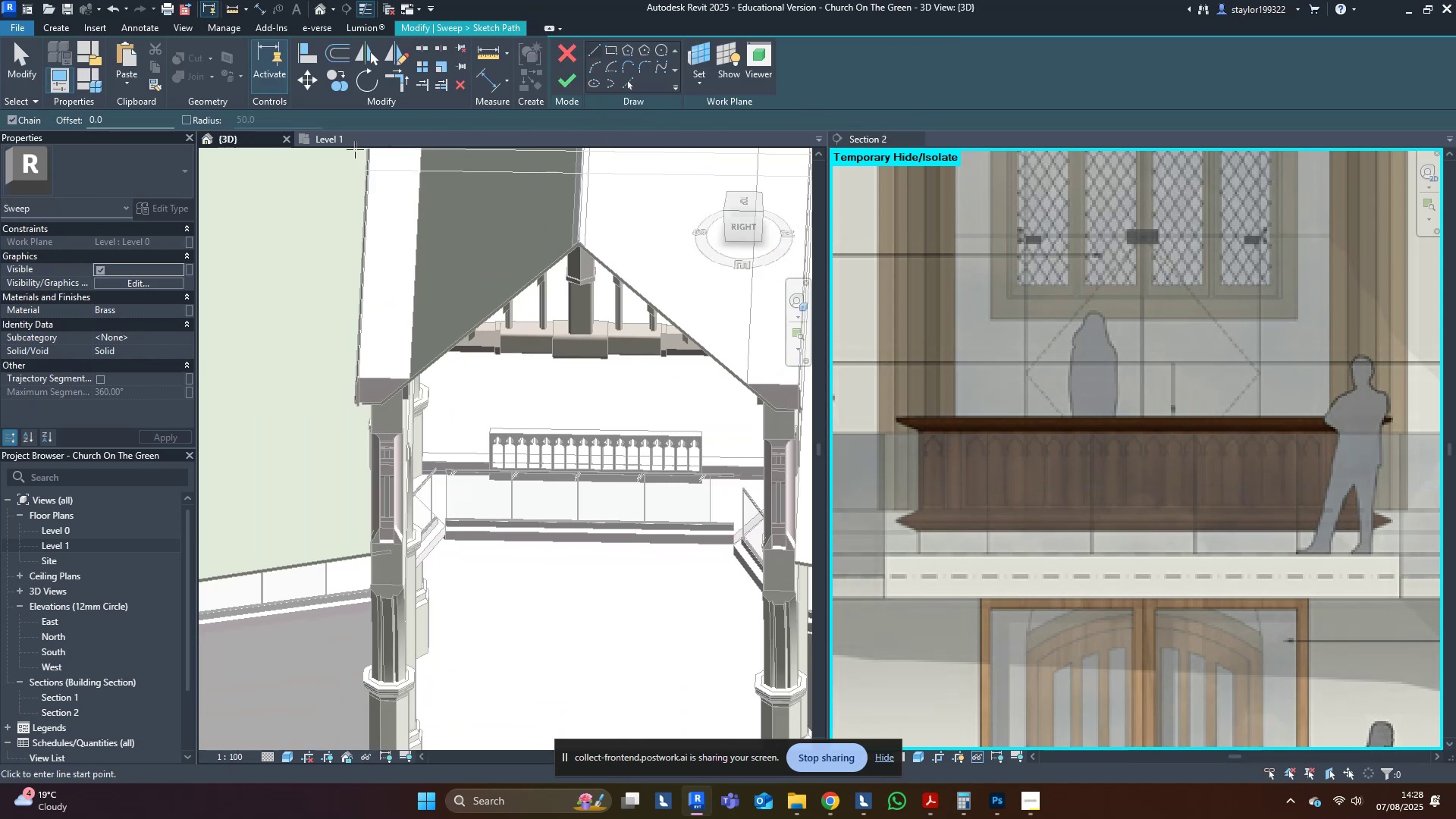 
left_click([343, 140])
 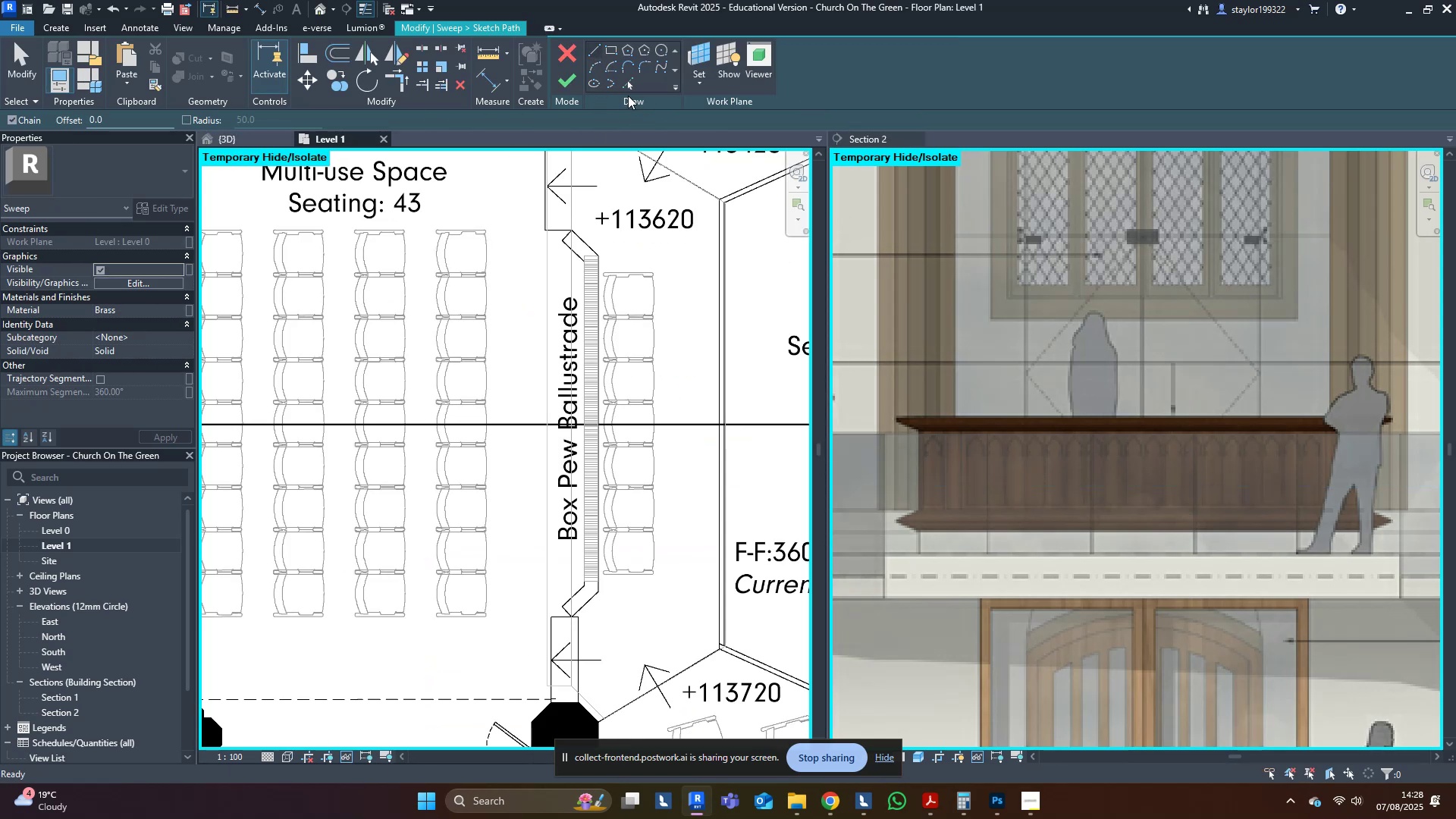 
left_click([626, 81])
 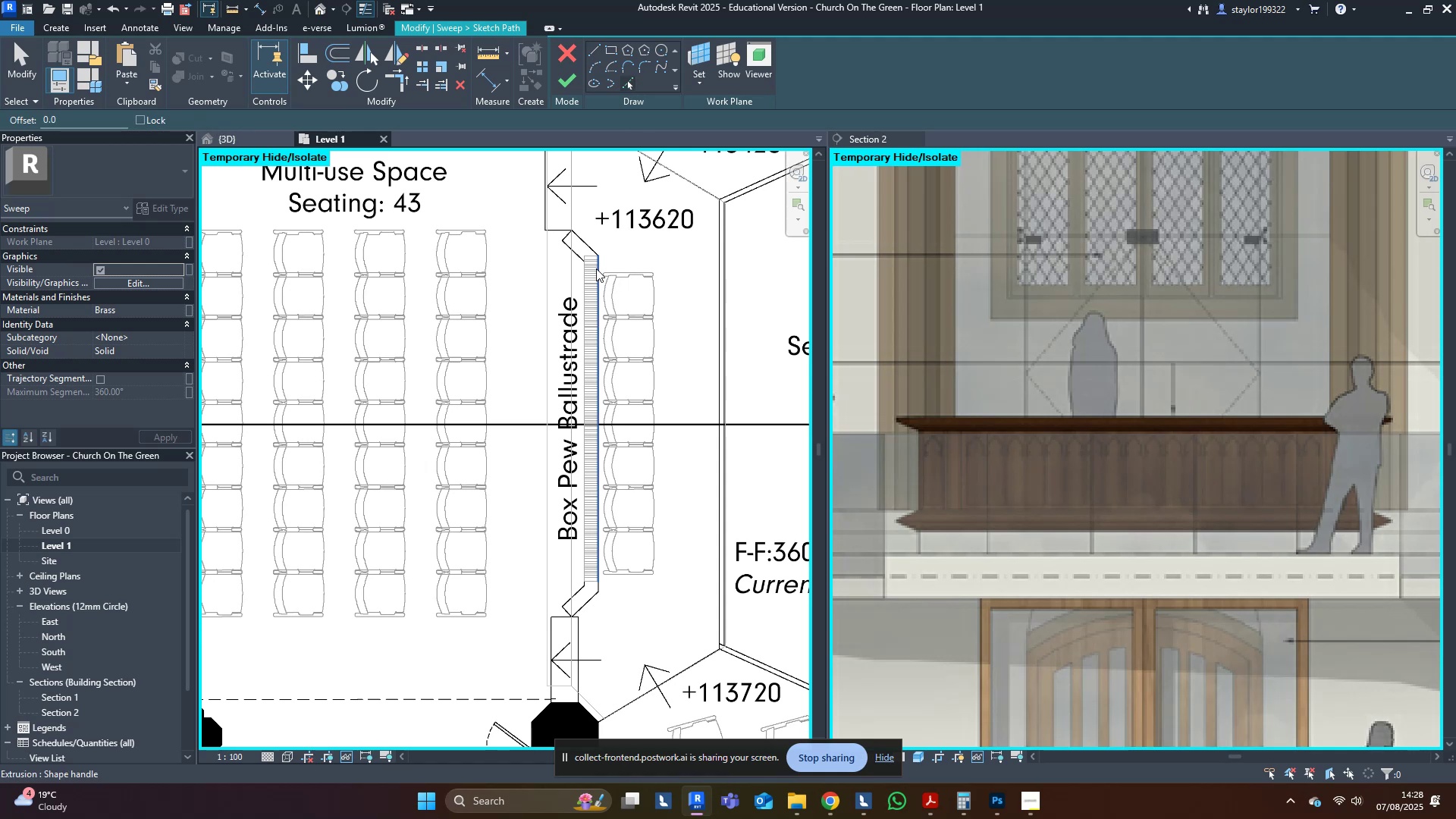 
left_click([596, 268])
 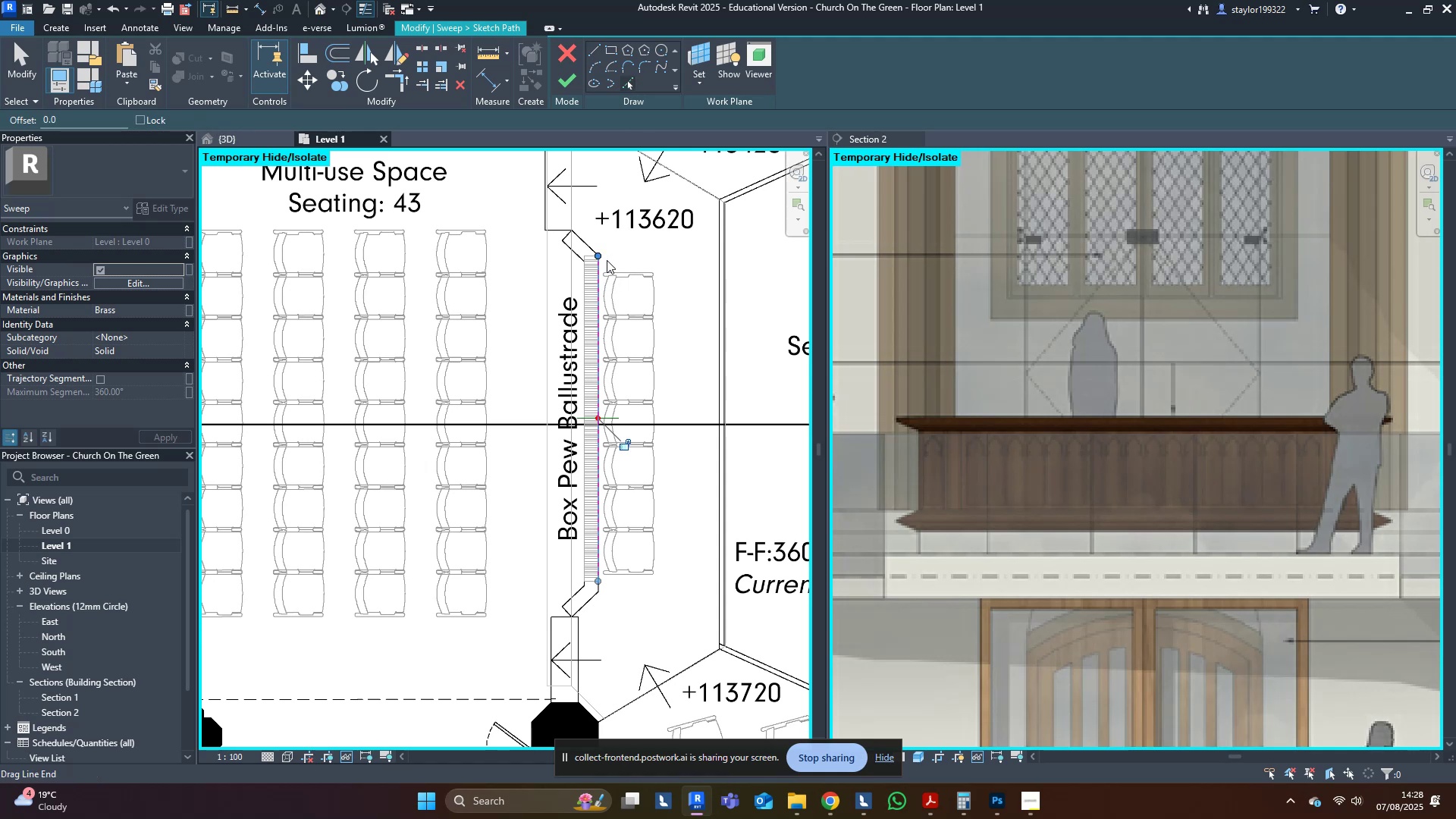 
scroll: coordinate [623, 236], scroll_direction: up, amount: 4.0
 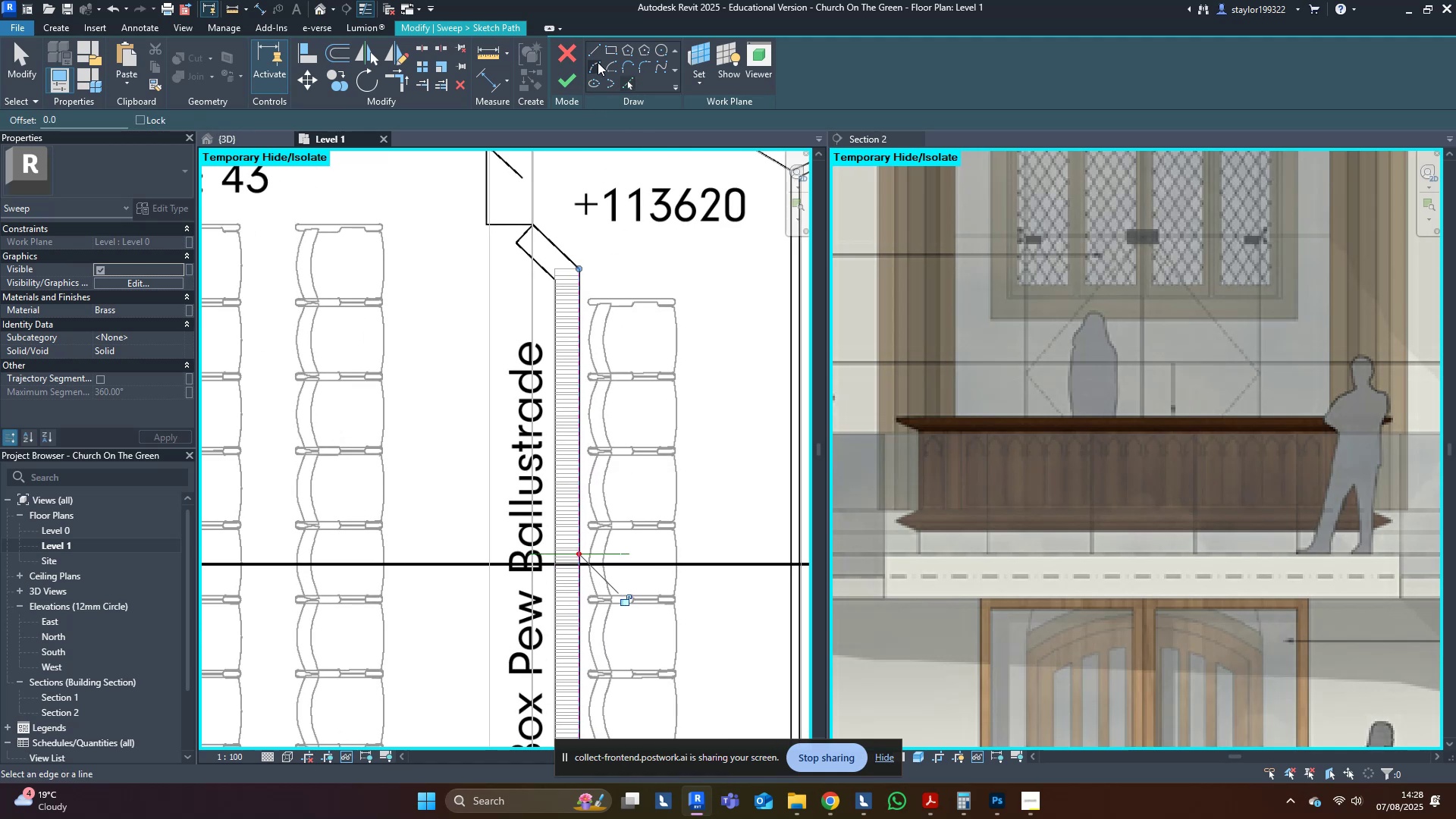 
left_click([604, 51])
 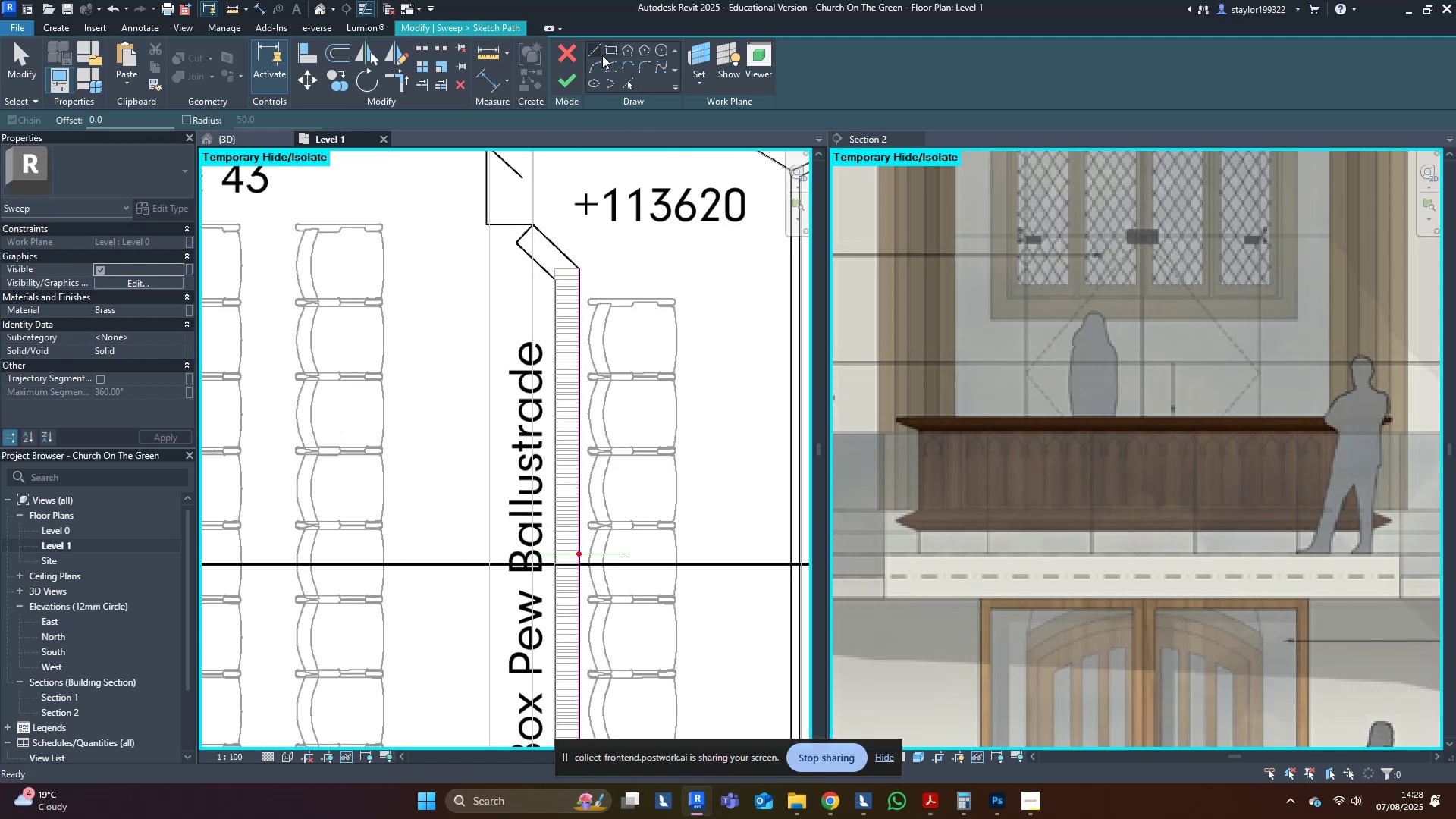 
left_click([601, 54])
 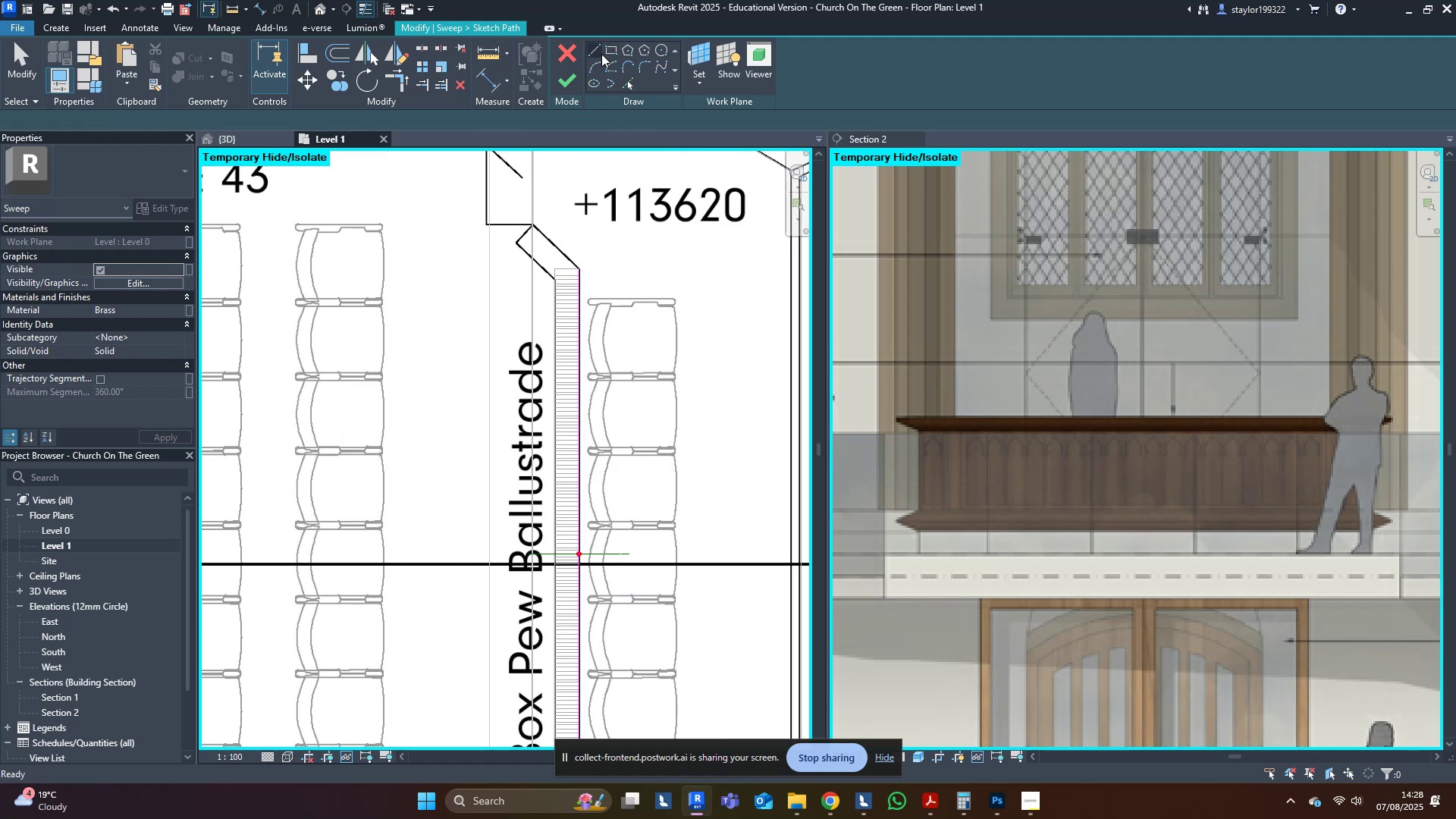 
scroll: coordinate [563, 205], scroll_direction: up, amount: 4.0
 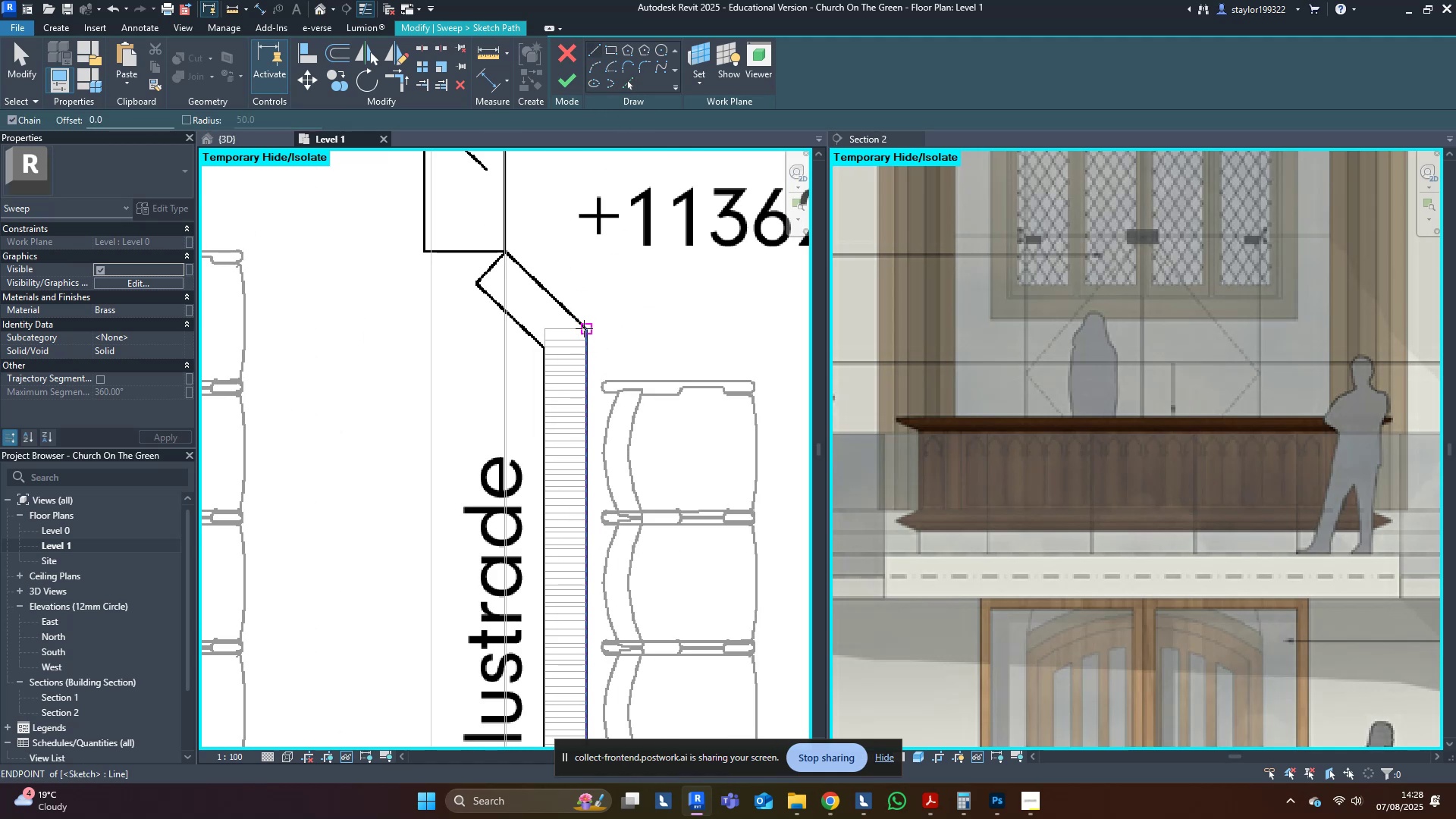 
left_click([584, 328])
 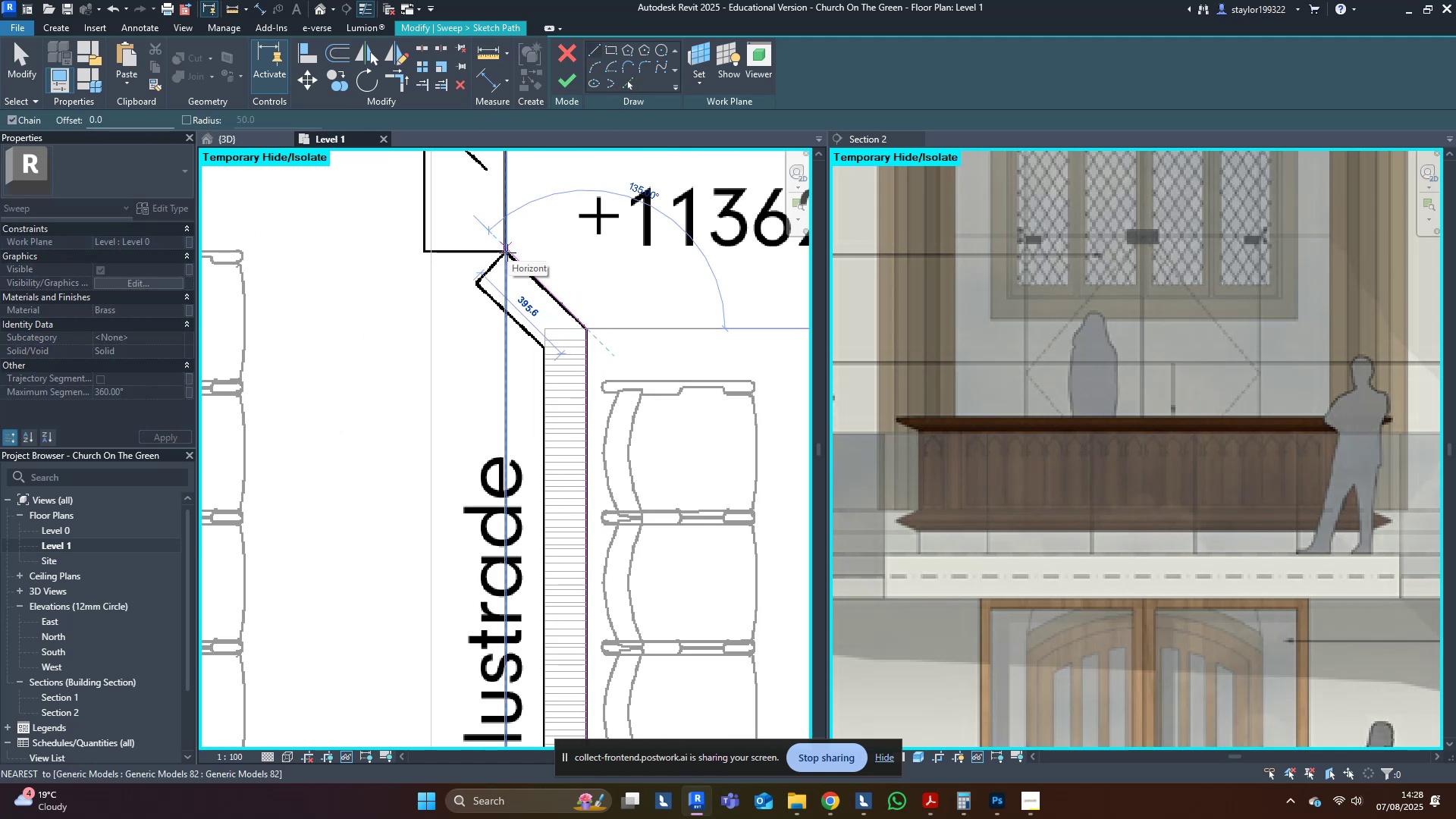 
scroll: coordinate [507, 253], scroll_direction: up, amount: 4.0
 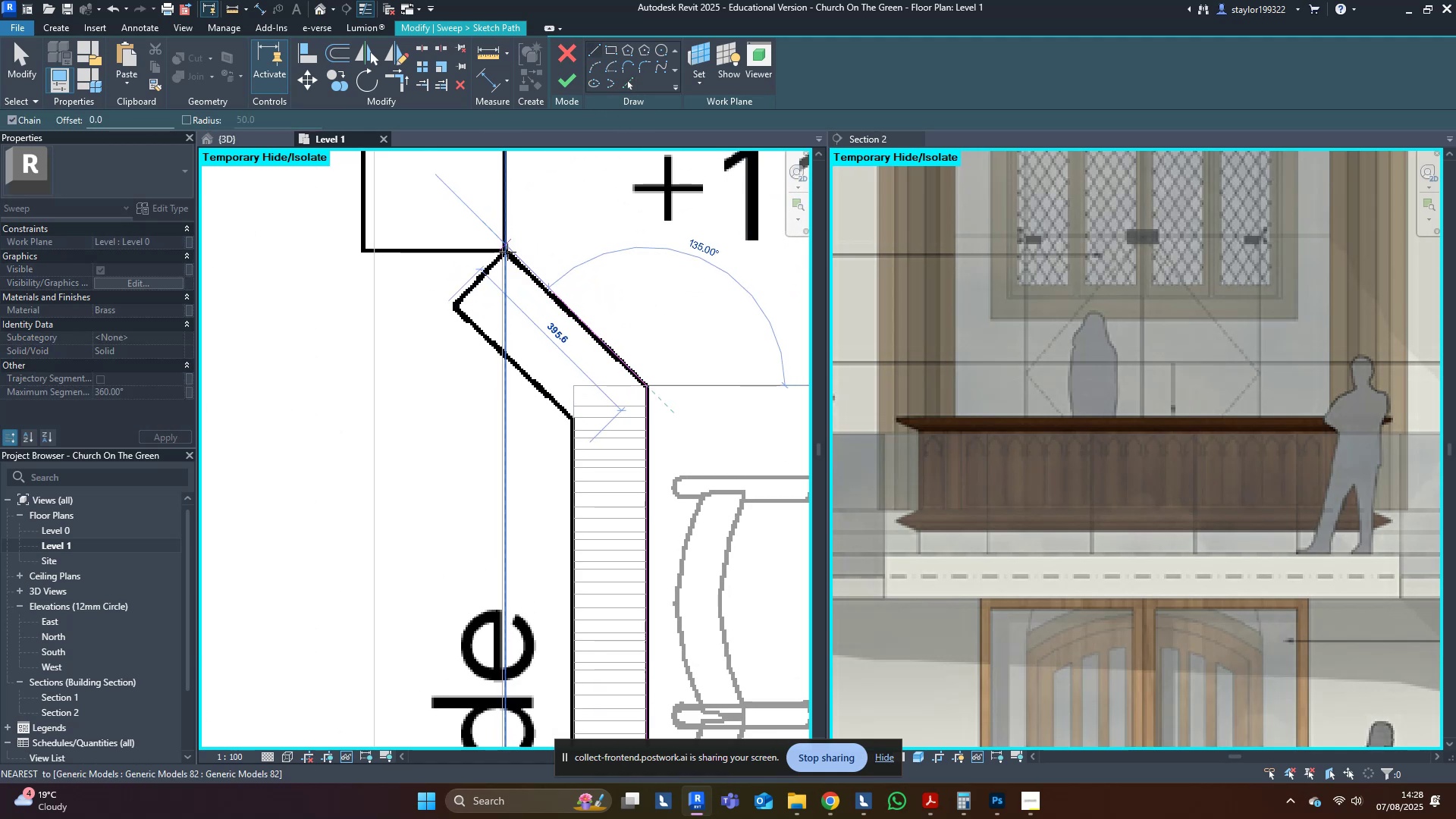 
left_click([507, 252])
 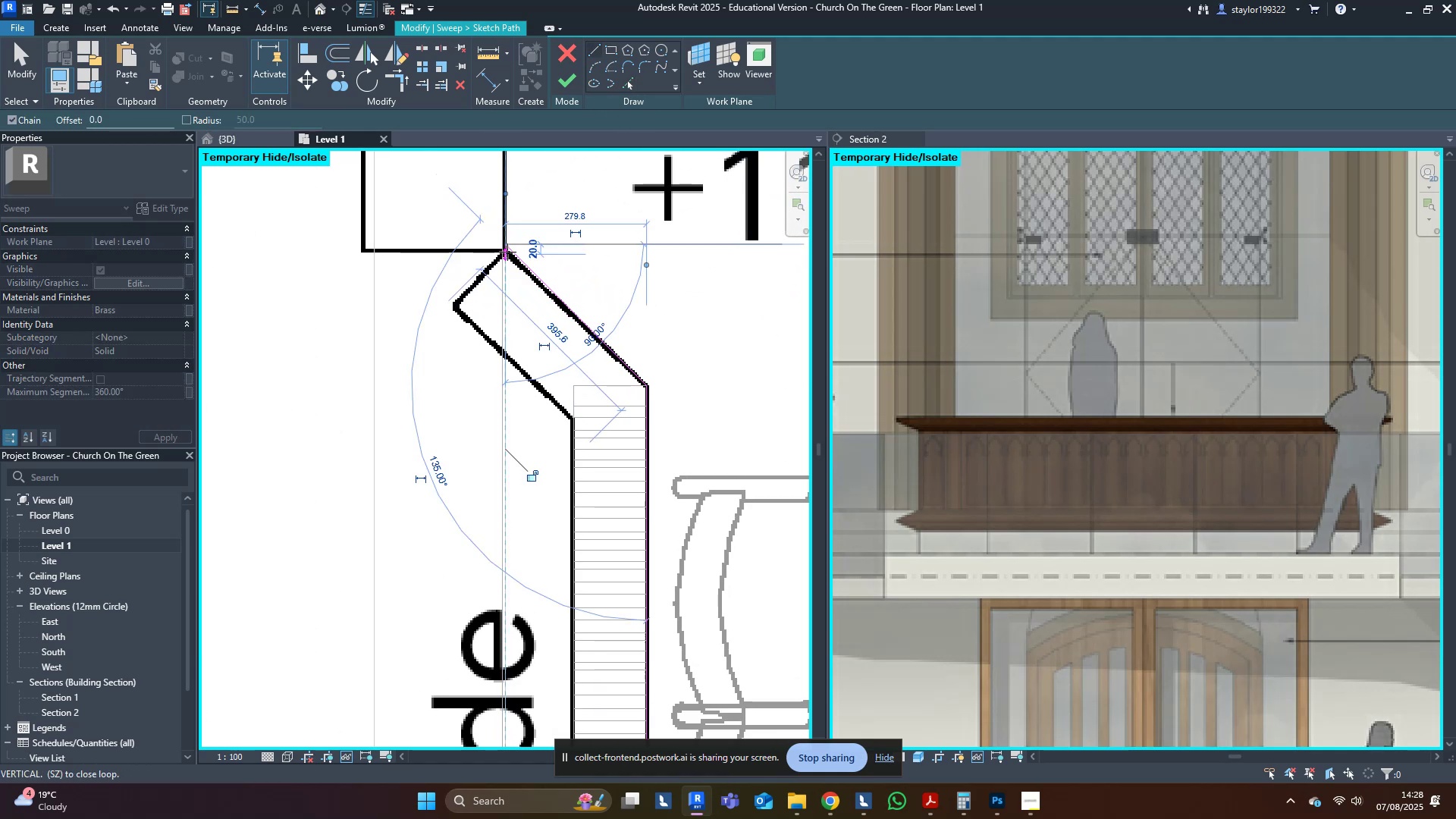 
key(Escape)
 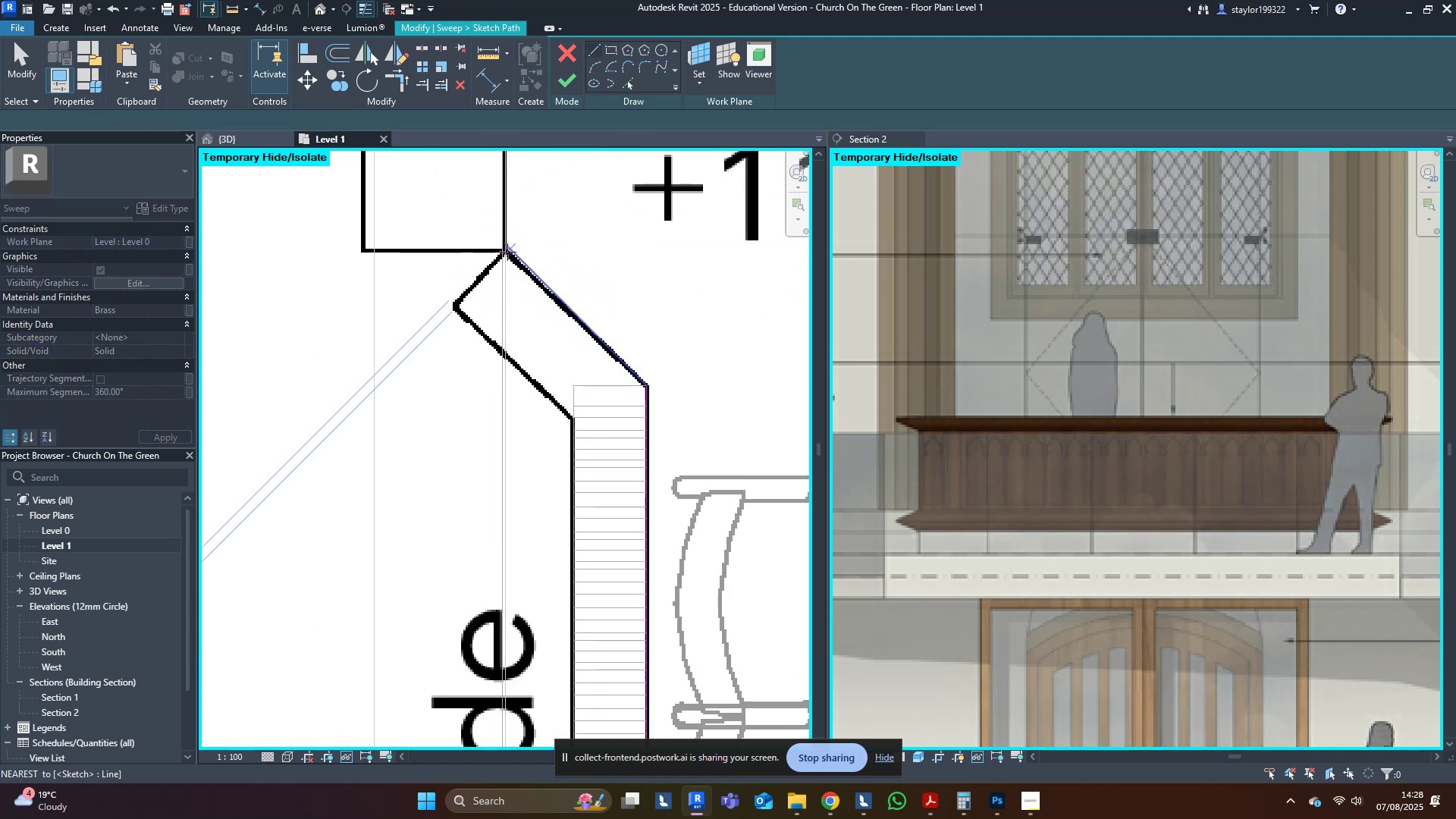 
middle_click([507, 252])
 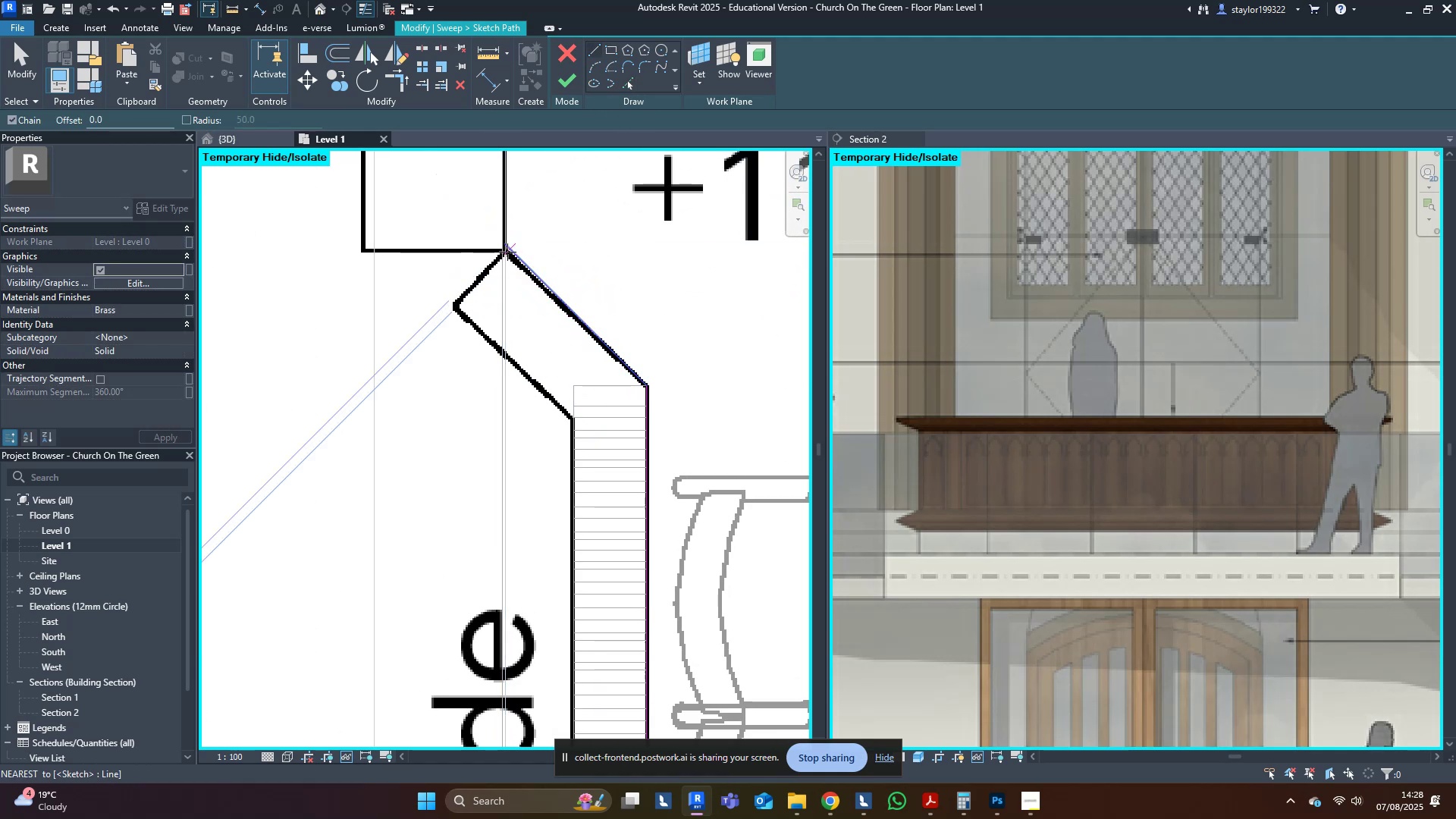 
type(md)
 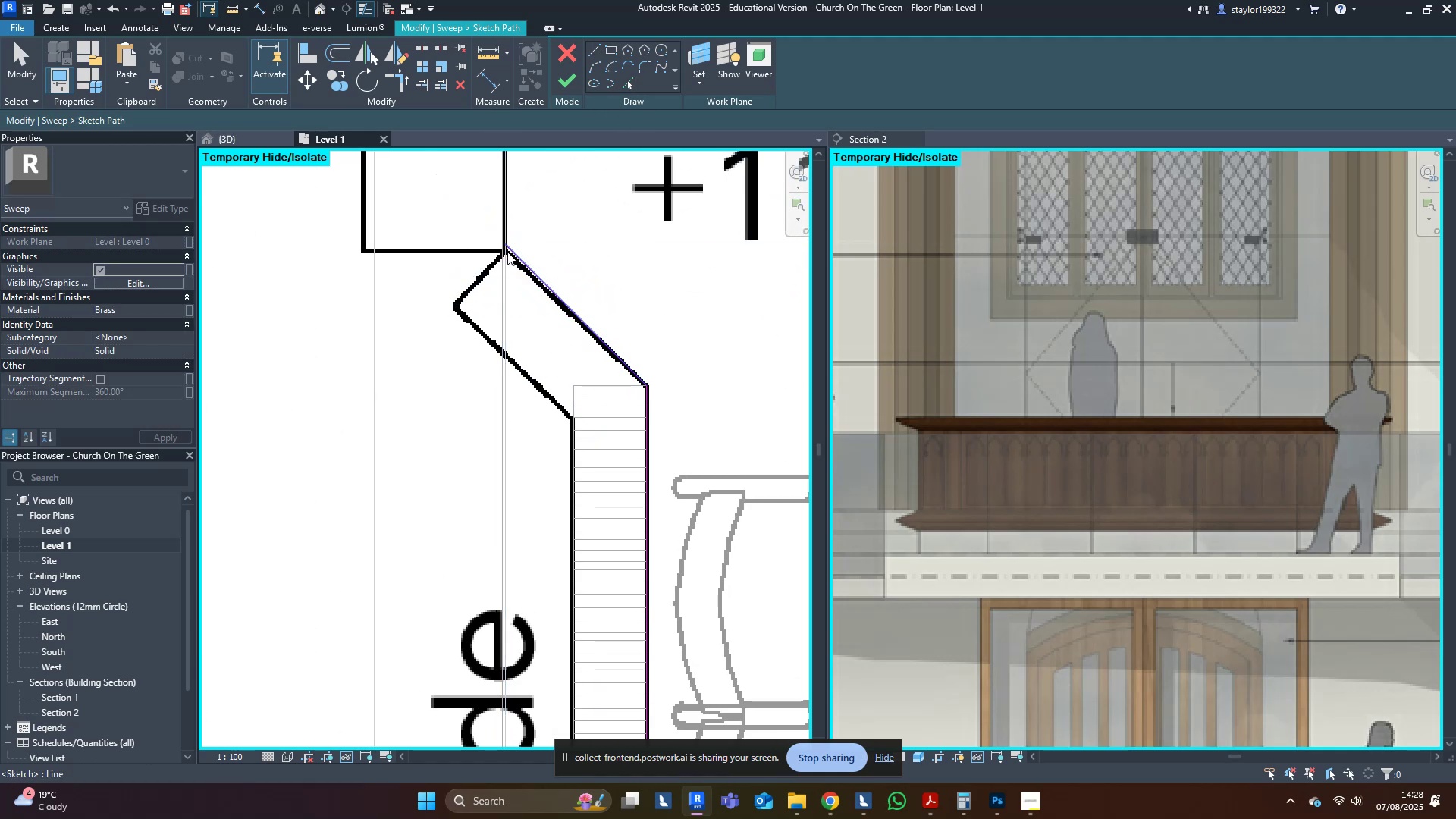 
left_click([507, 252])
 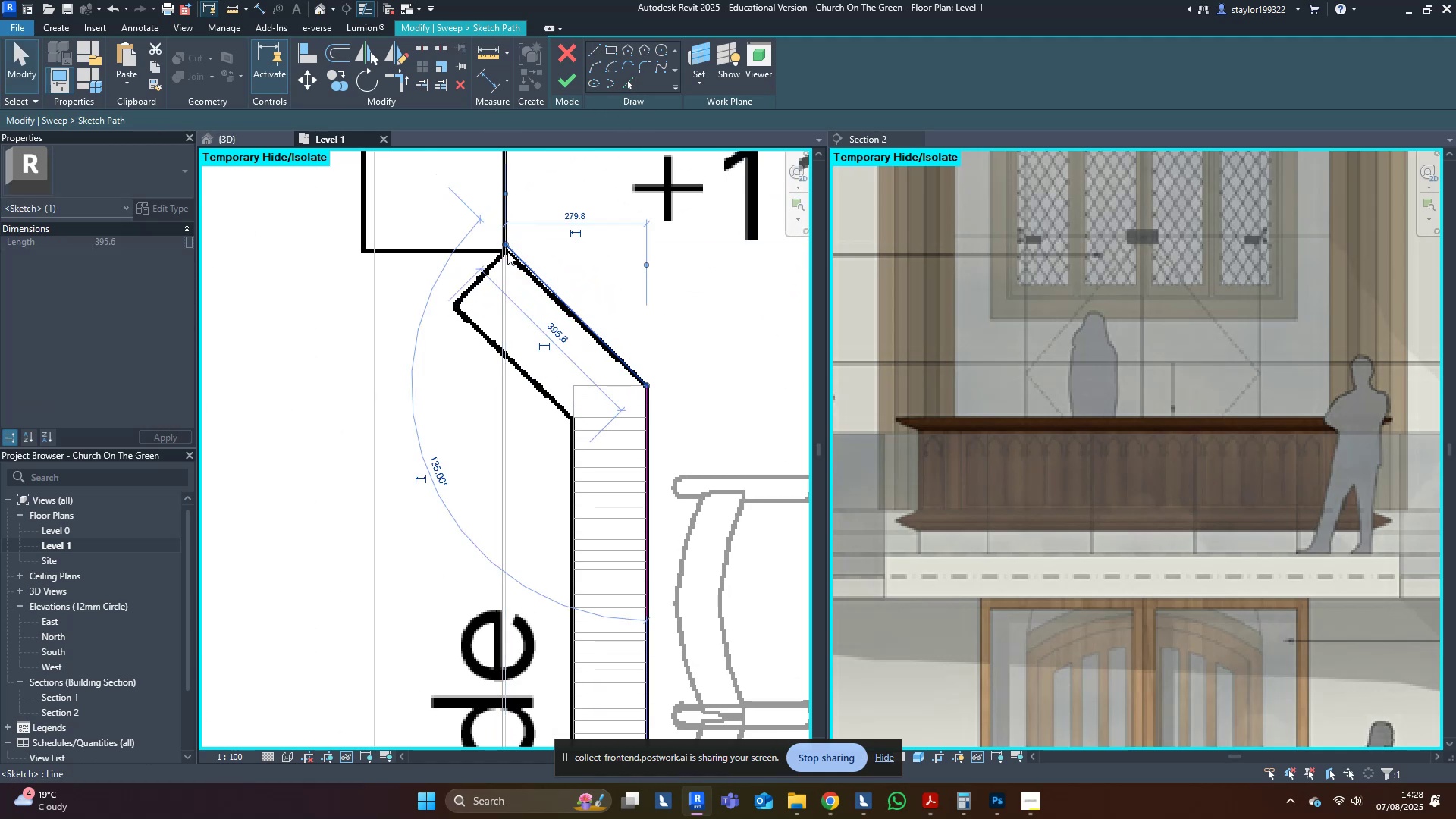 
key(M)
 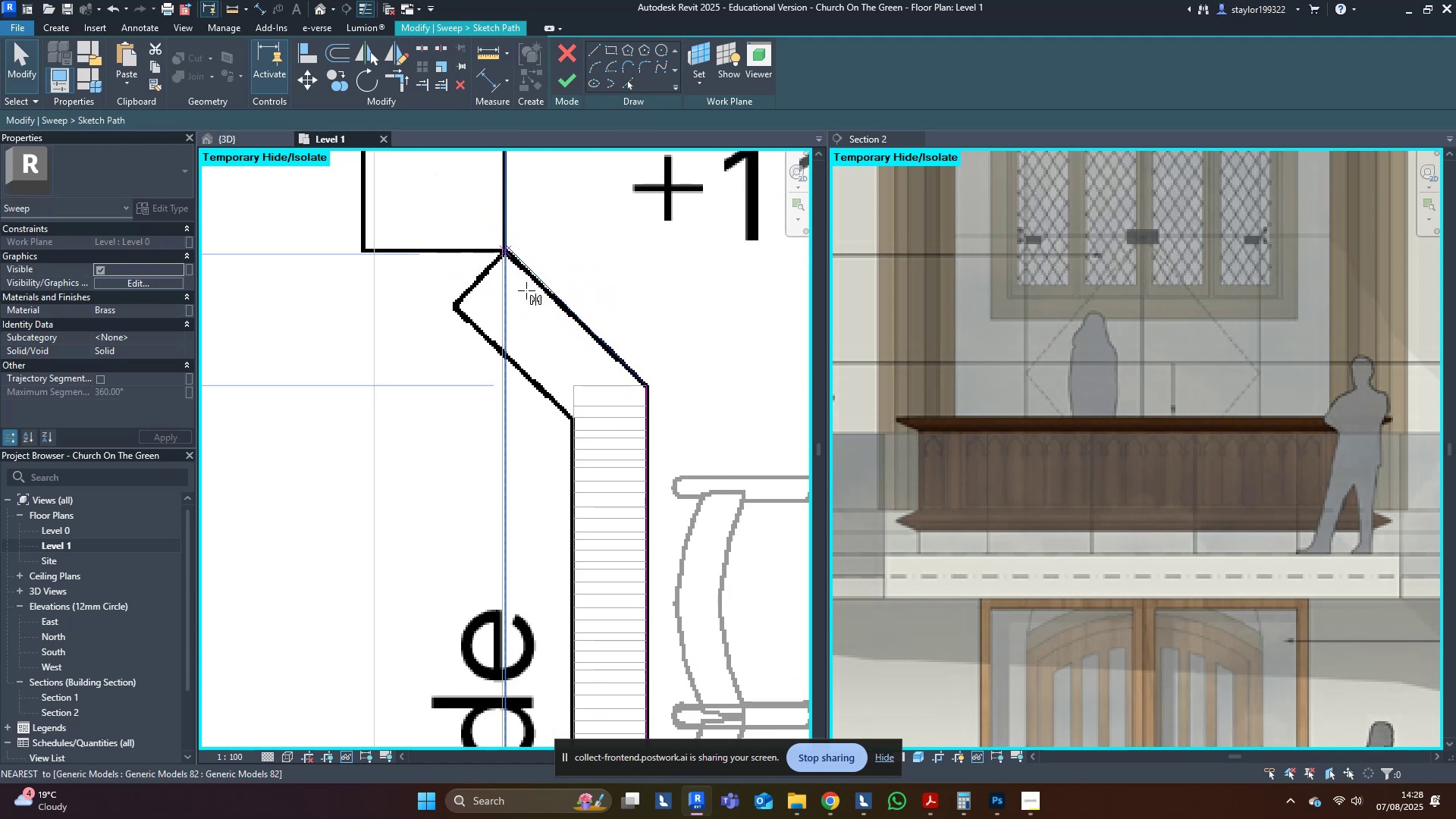 
scroll: coordinate [659, 472], scroll_direction: down, amount: 10.0
 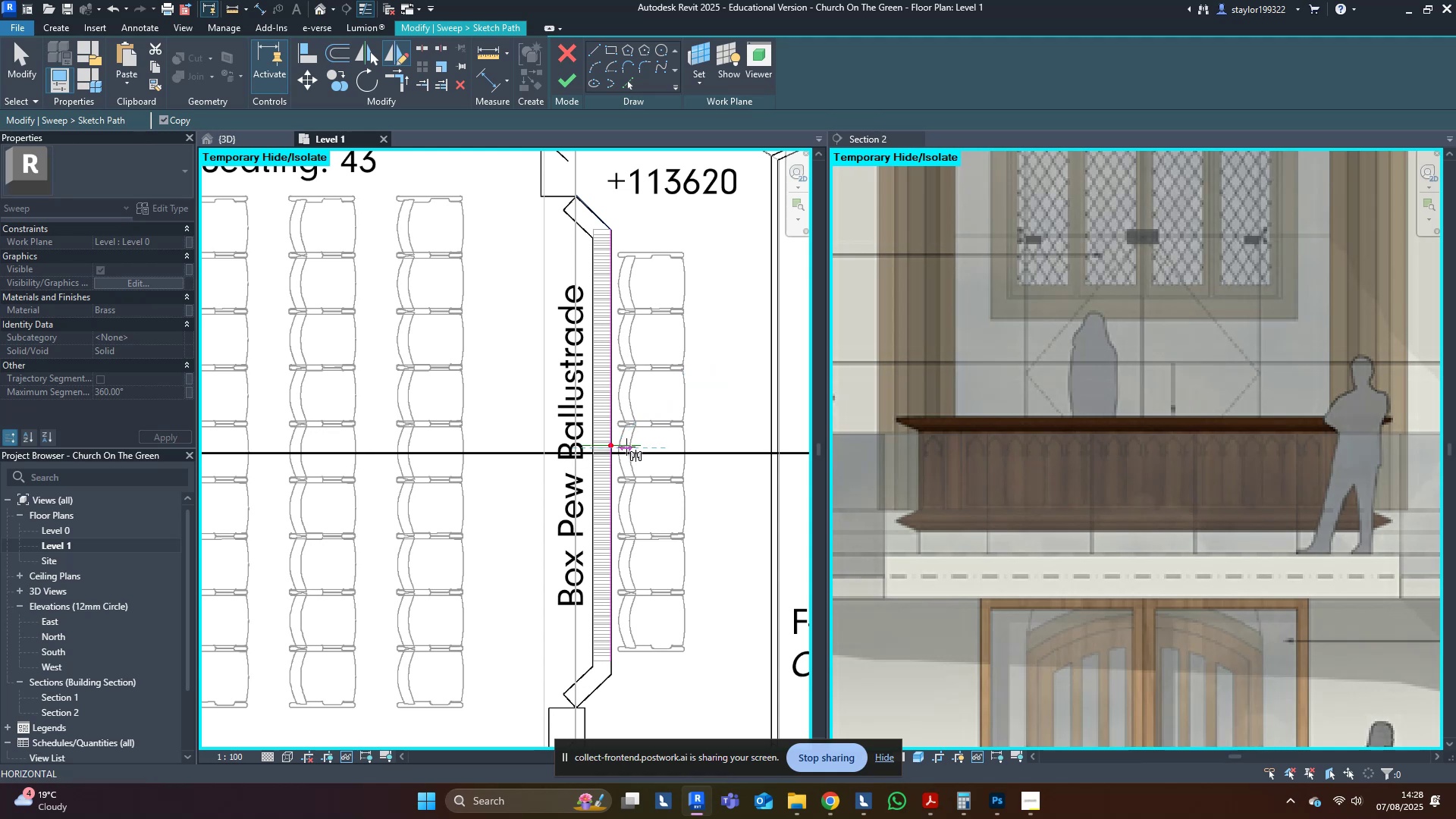 
left_click([626, 447])
 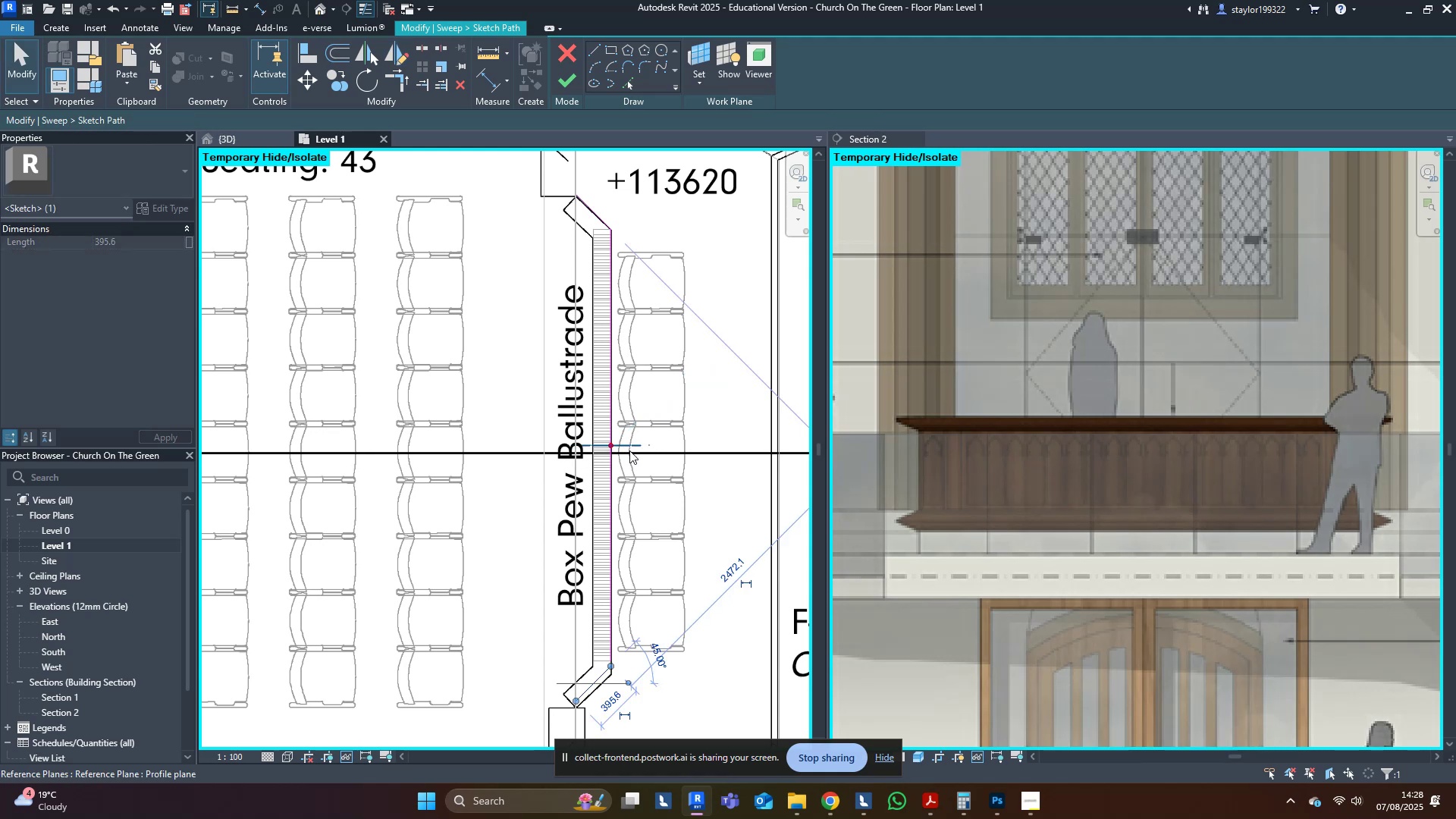 
scroll: coordinate [626, 601], scroll_direction: up, amount: 16.0
 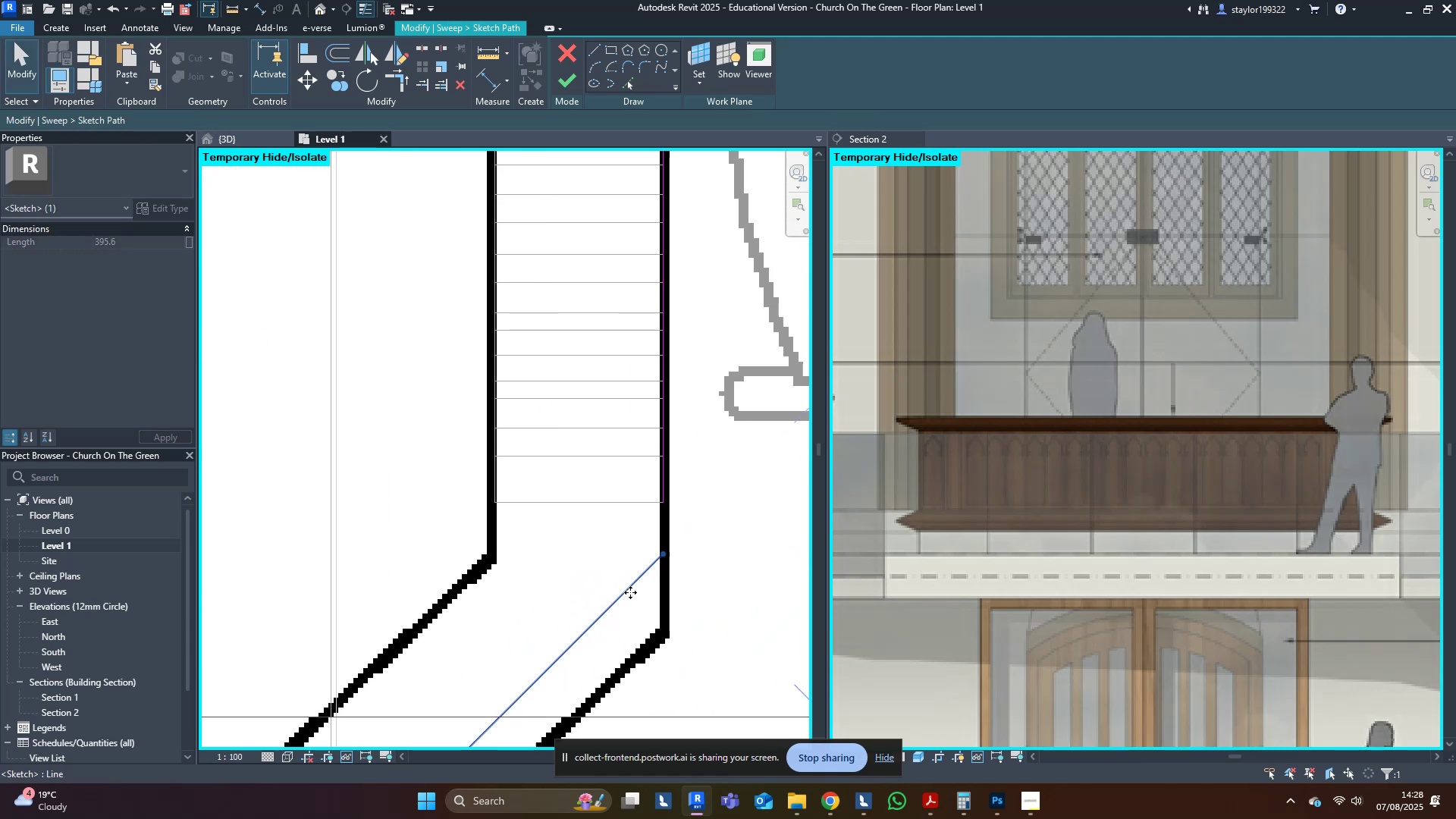 
type(mv)
 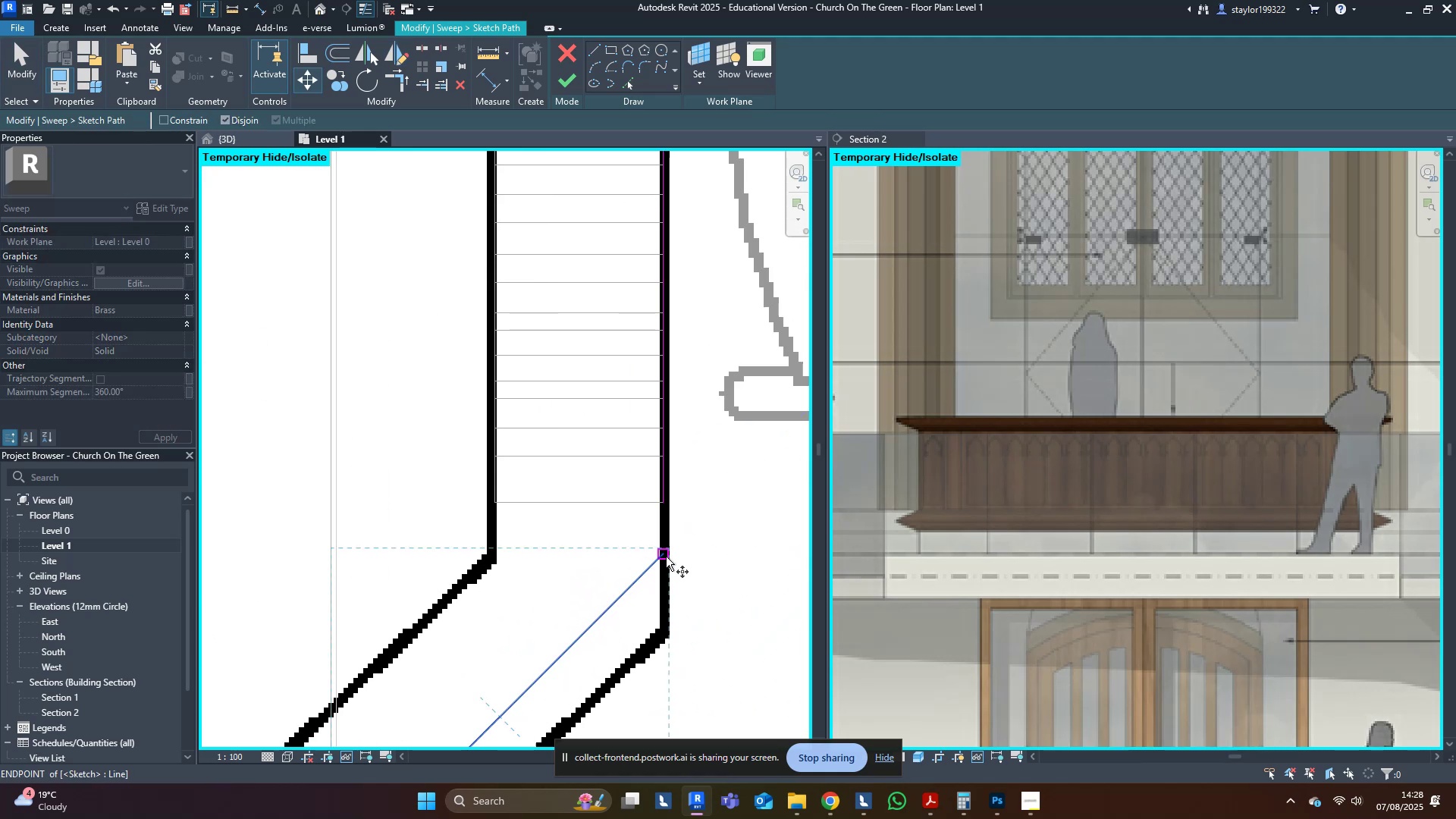 
left_click([666, 557])
 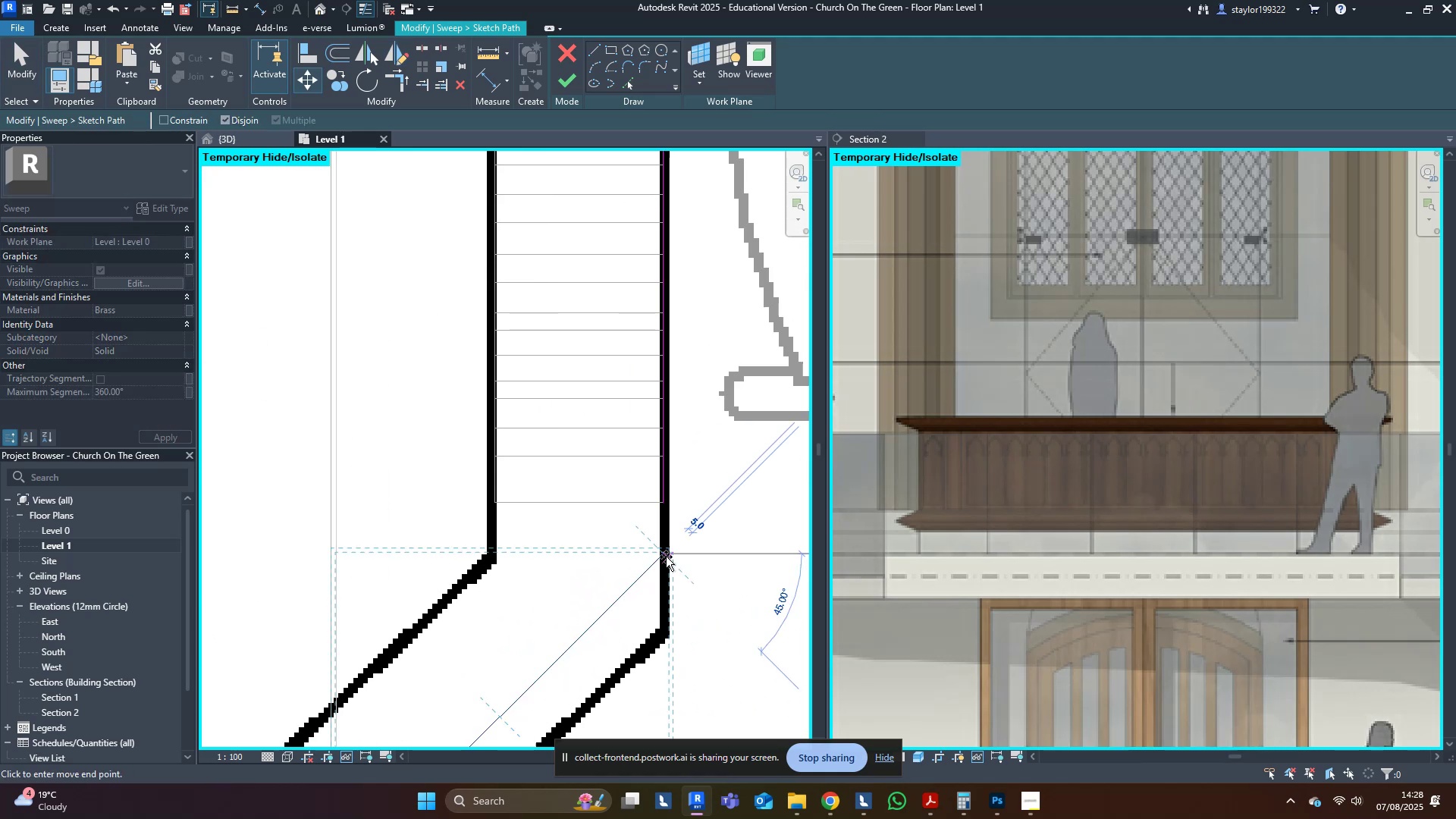 
hold_key(key=ShiftLeft, duration=0.93)
 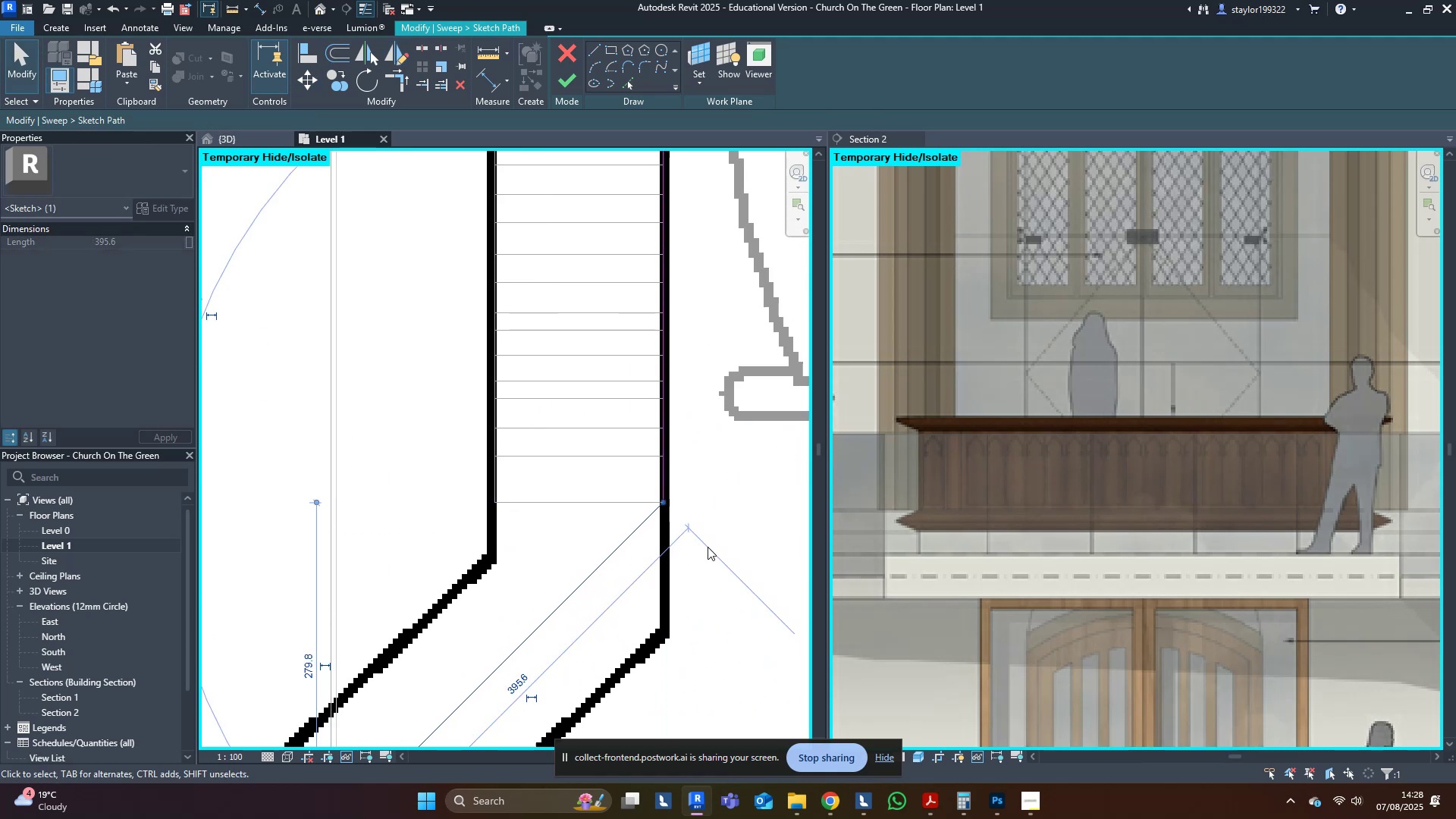 
left_click([714, 535])
 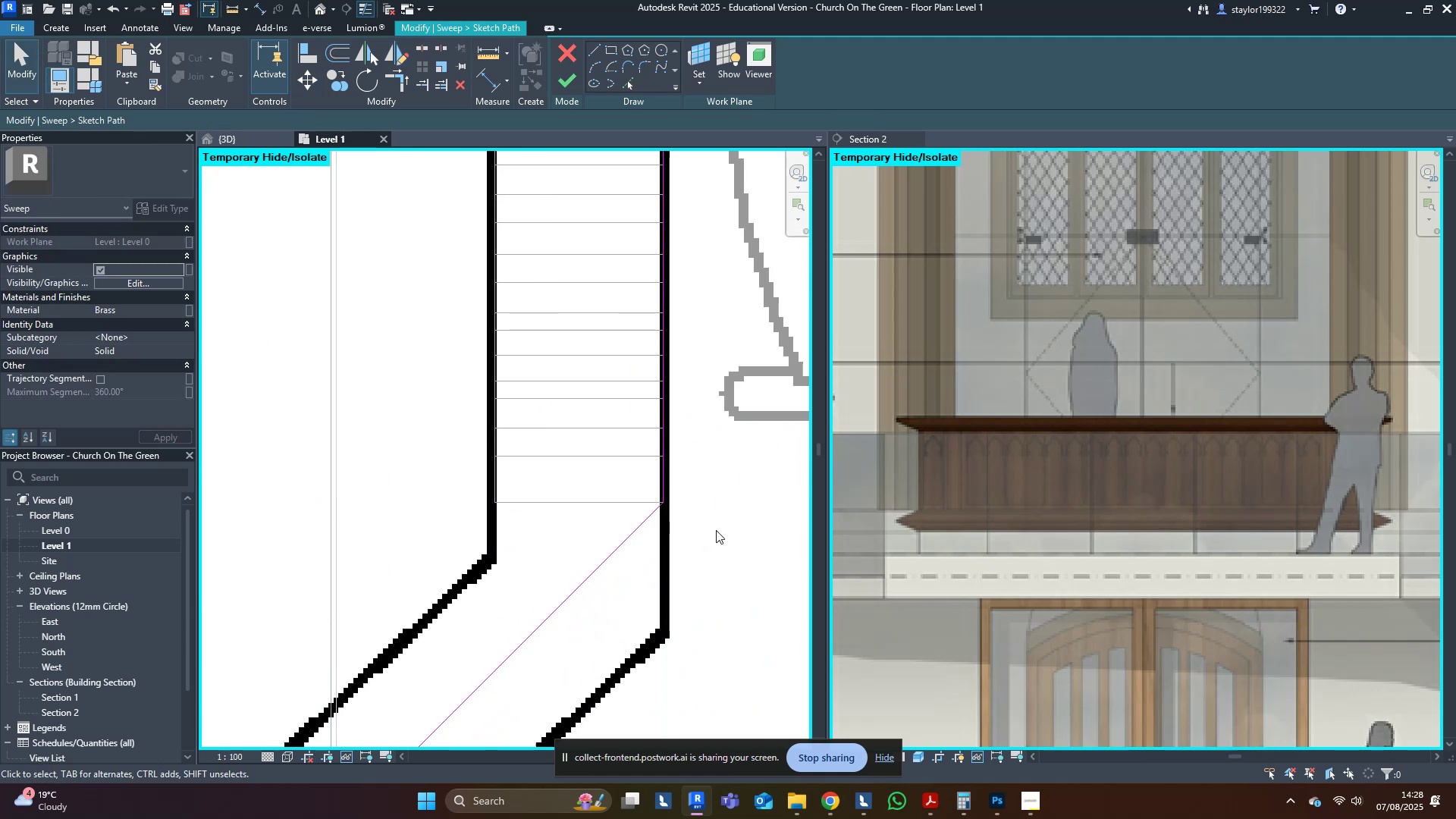 
scroll: coordinate [716, 530], scroll_direction: down, amount: 3.0
 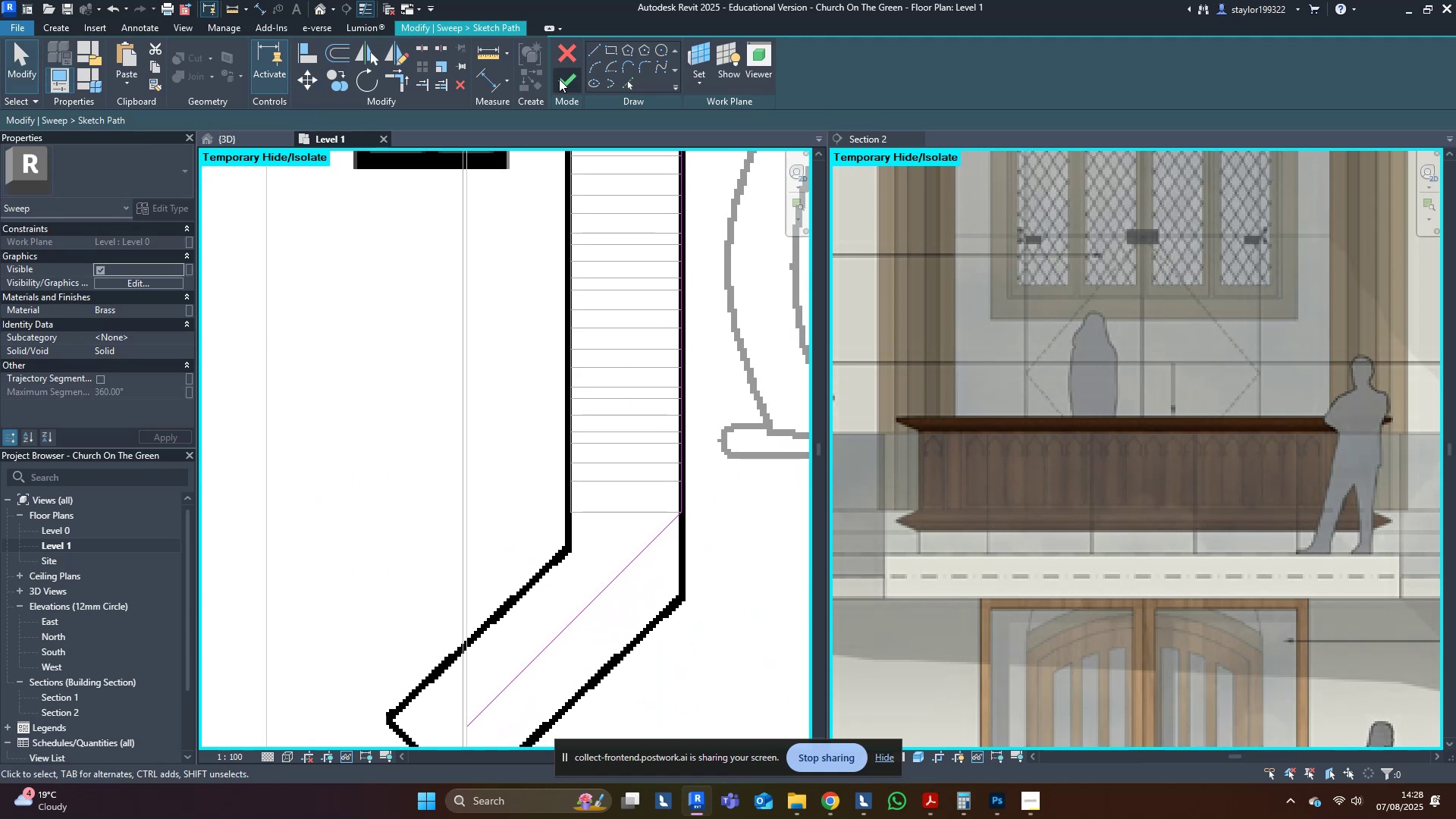 
left_click([563, 81])
 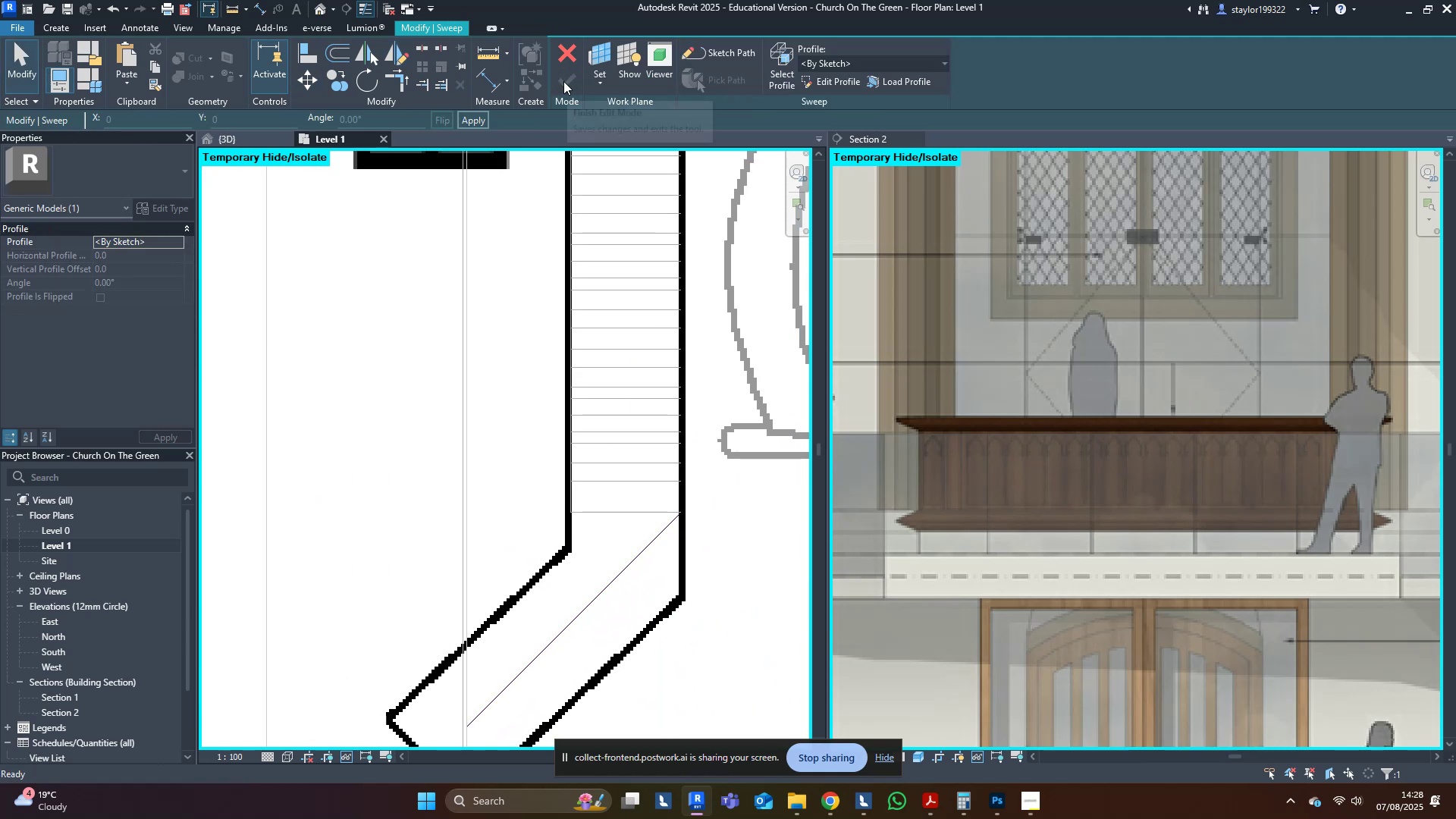 
scroll: coordinate [541, 496], scroll_direction: down, amount: 17.0
 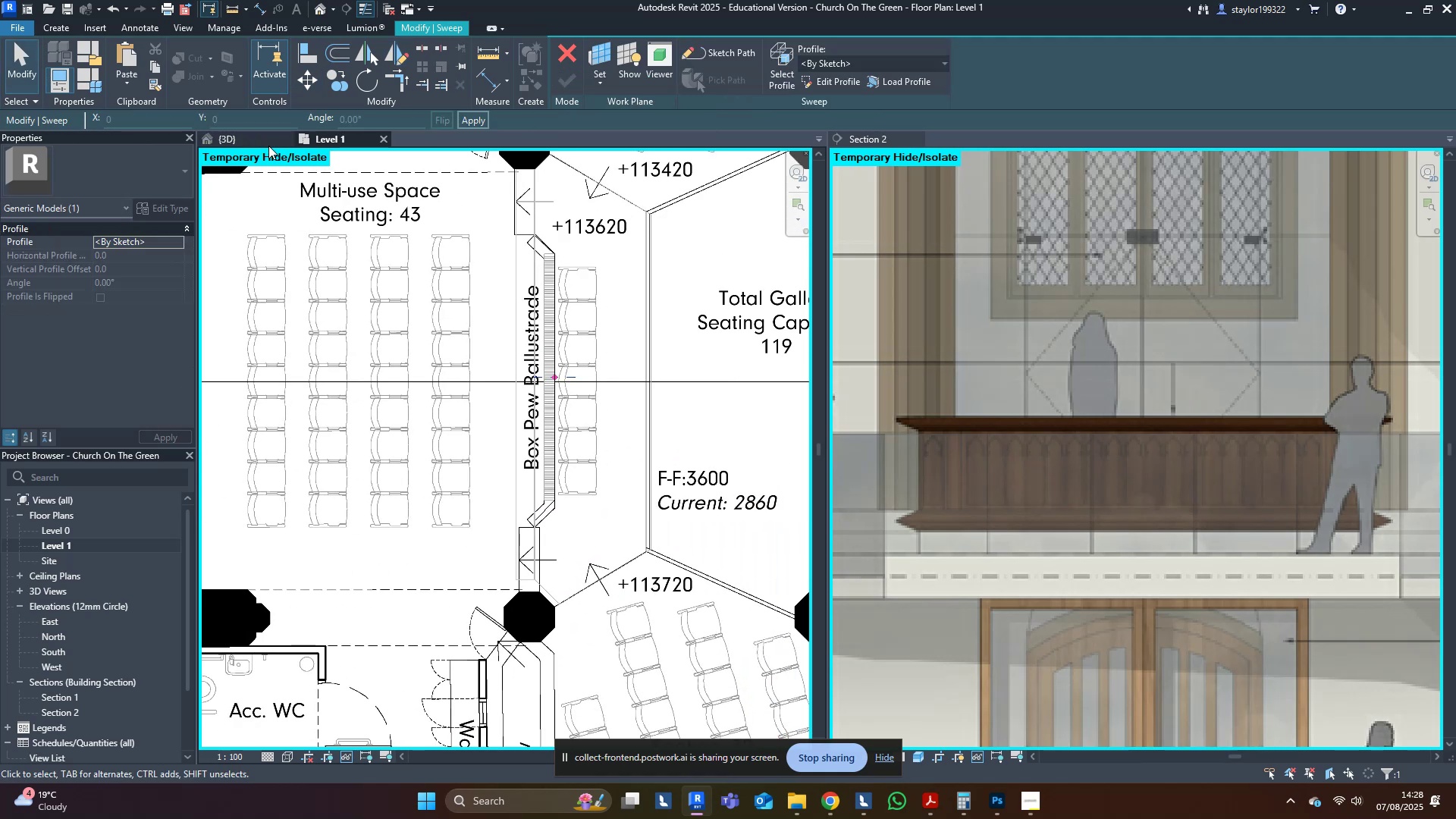 
left_click([265, 132])
 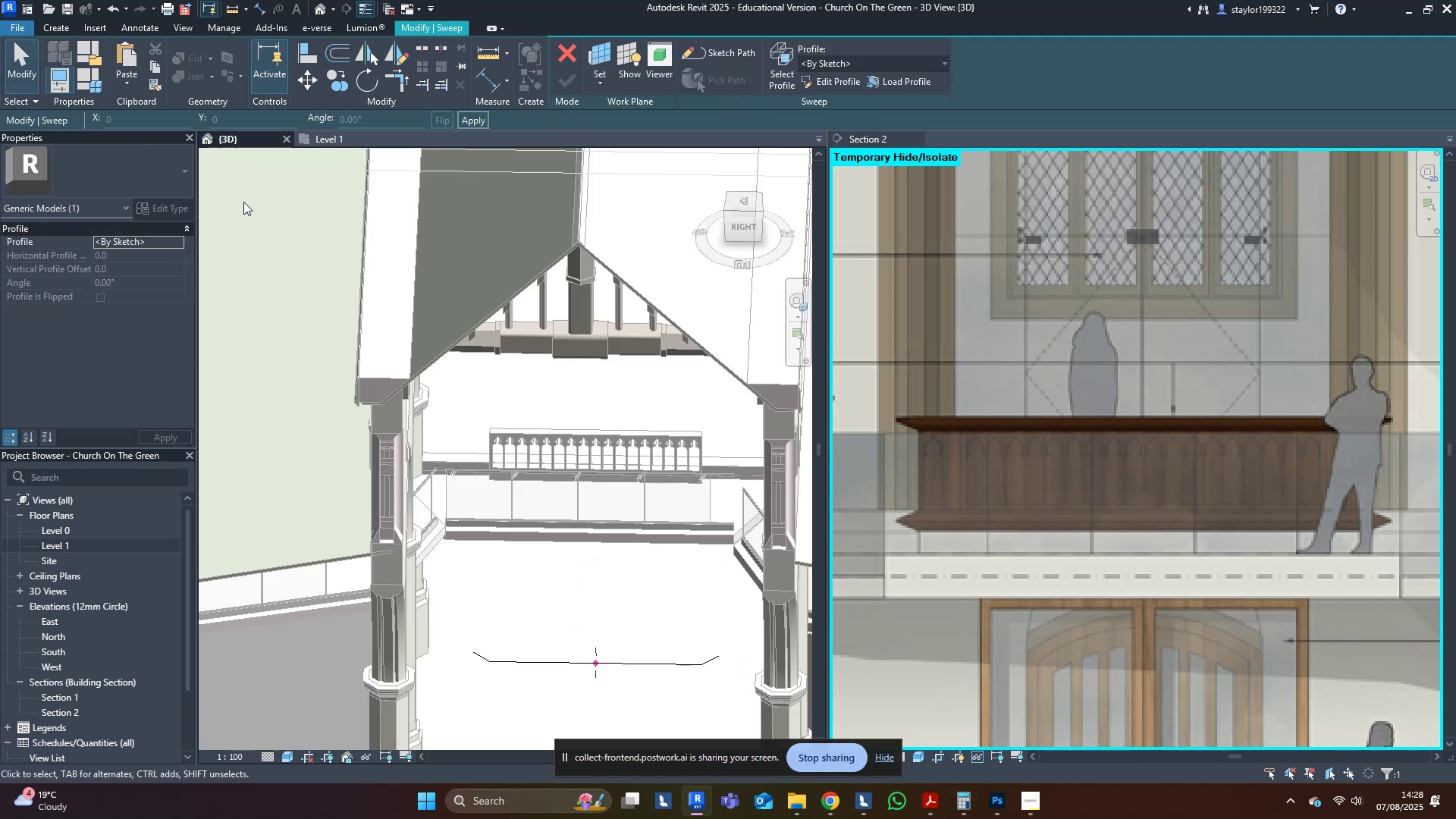 
hold_key(key=ShiftLeft, duration=1.21)
 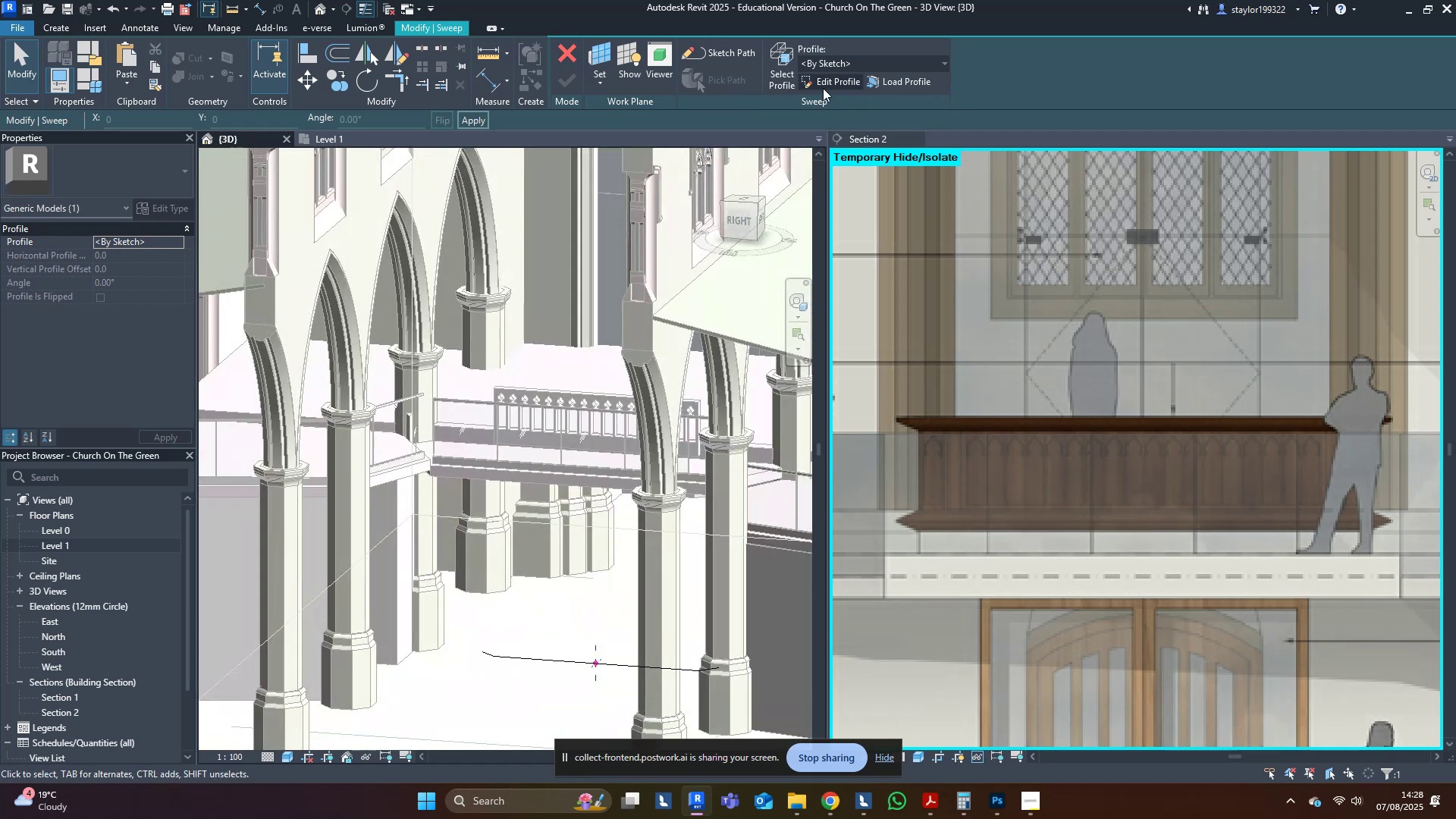 
left_click([828, 81])
 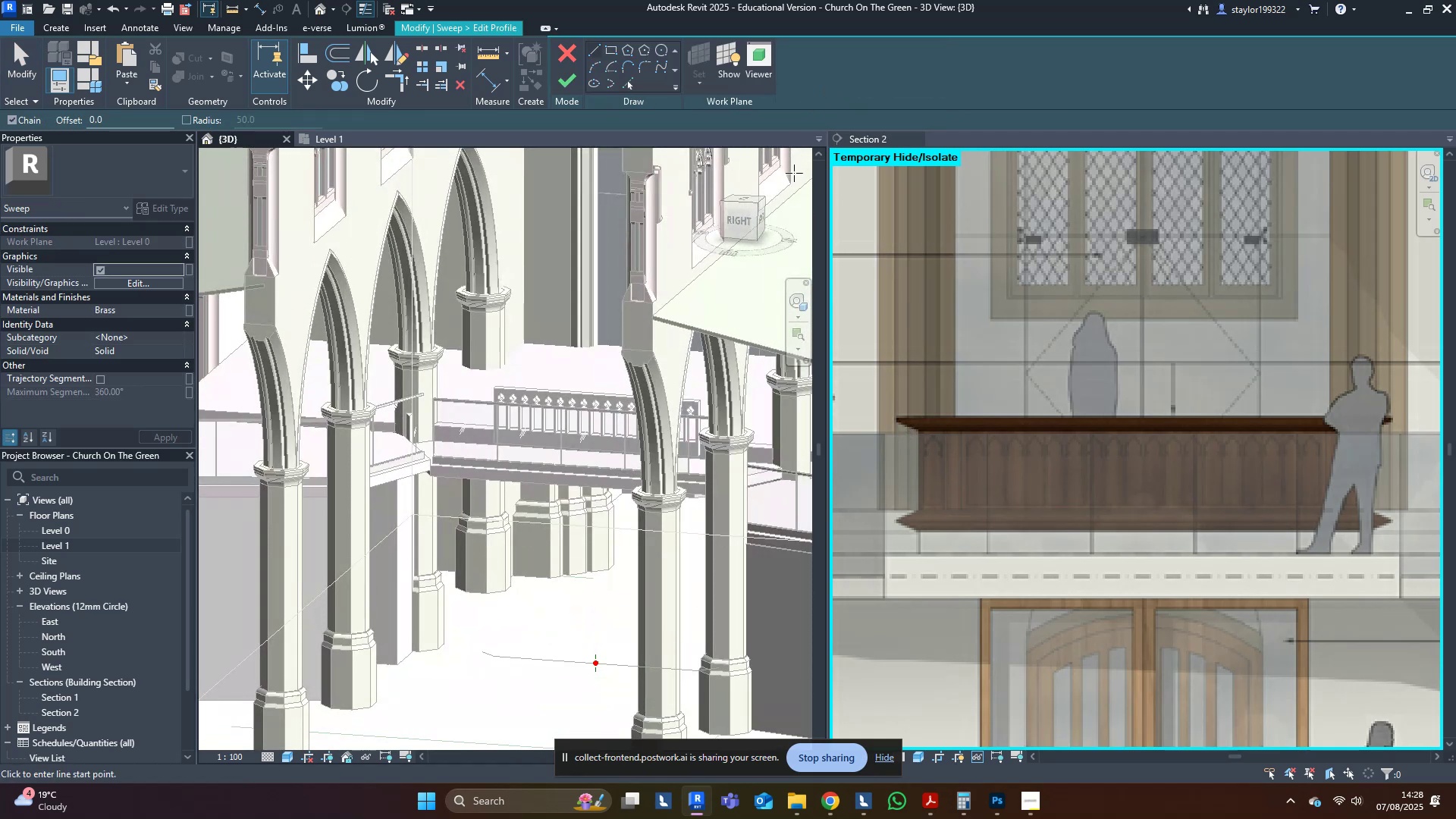 
left_click([595, 47])
 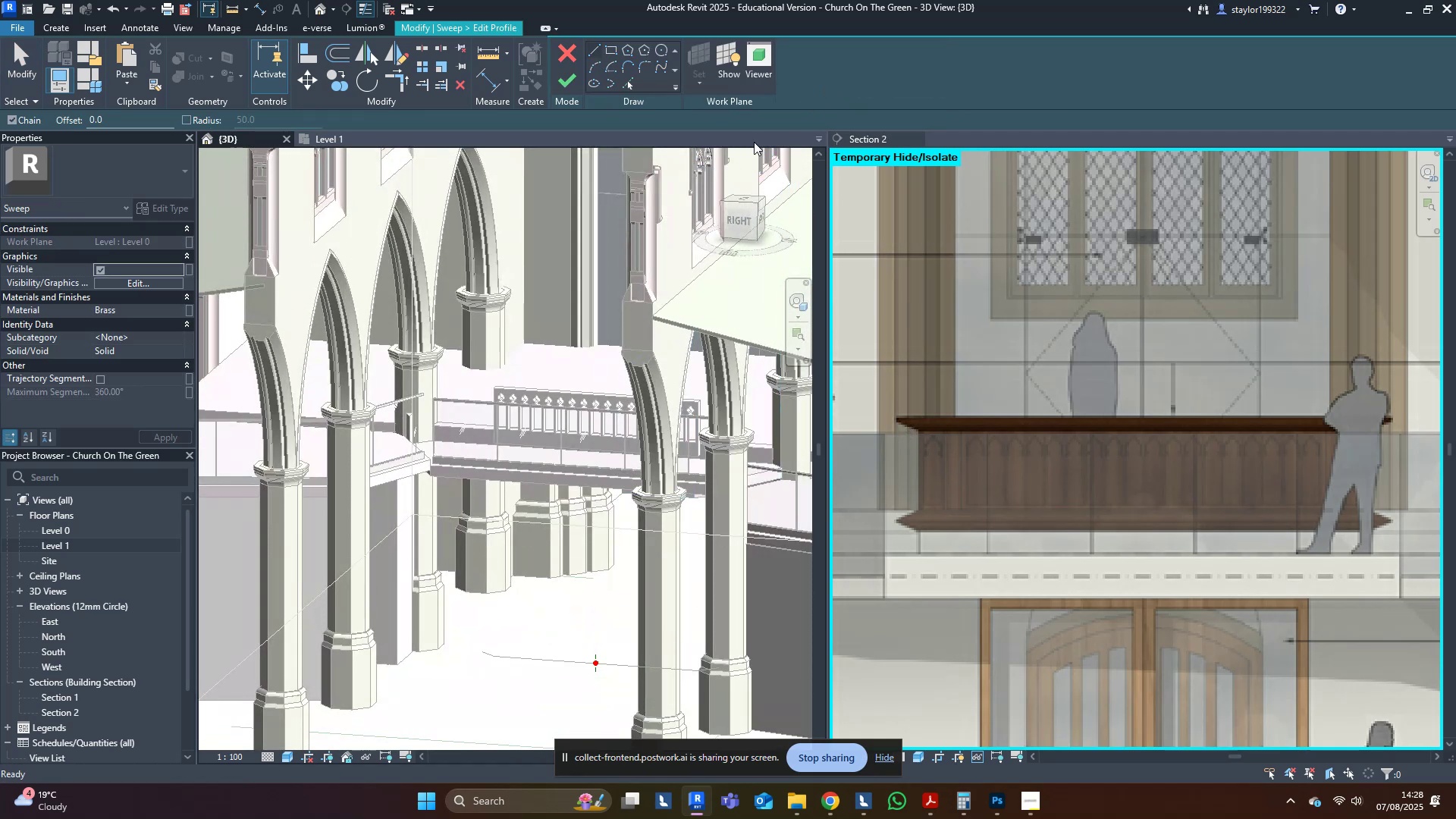 
scroll: coordinate [1012, 431], scroll_direction: up, amount: 7.0
 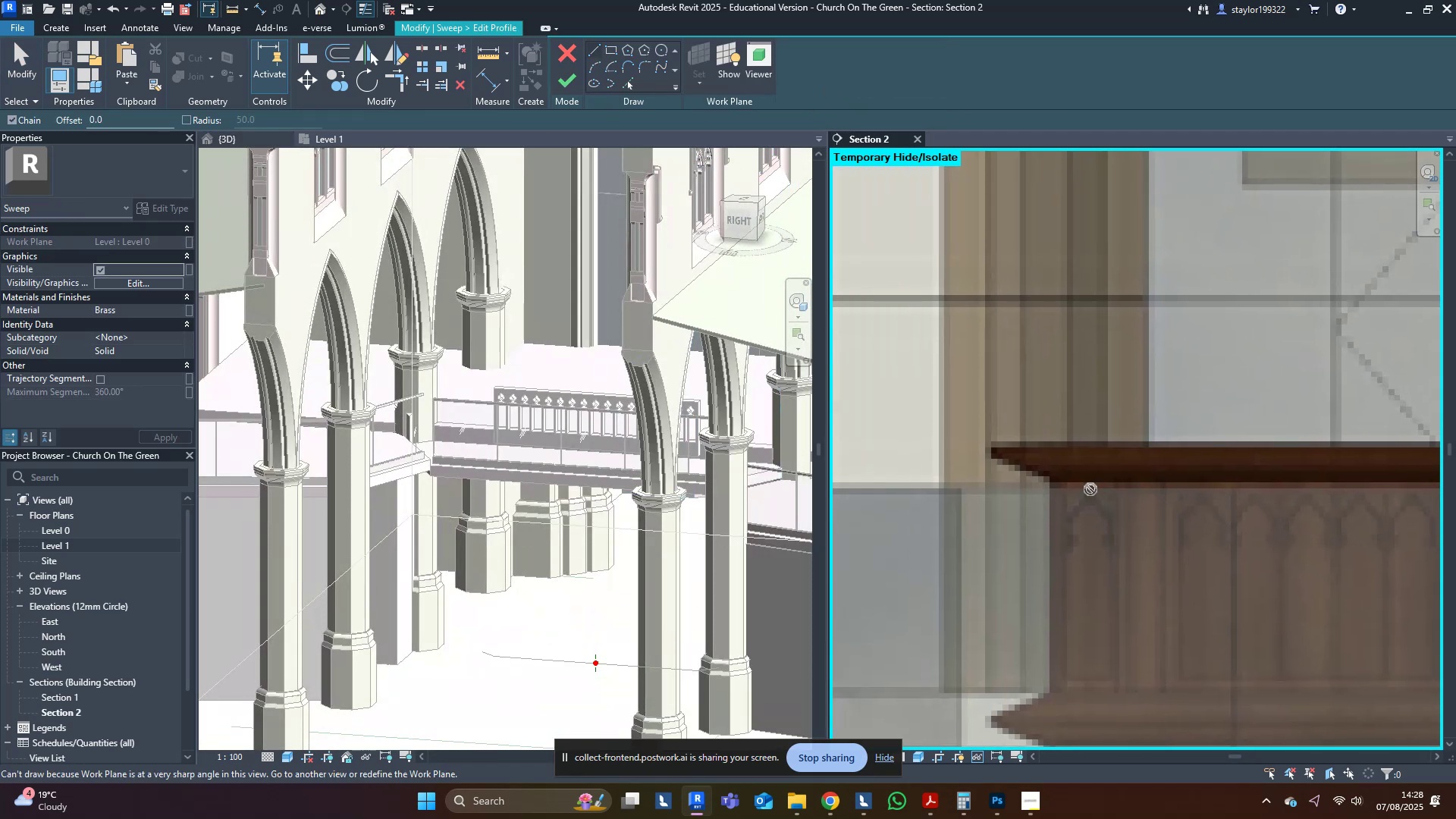 
scroll: coordinate [475, 442], scroll_direction: down, amount: 9.0
 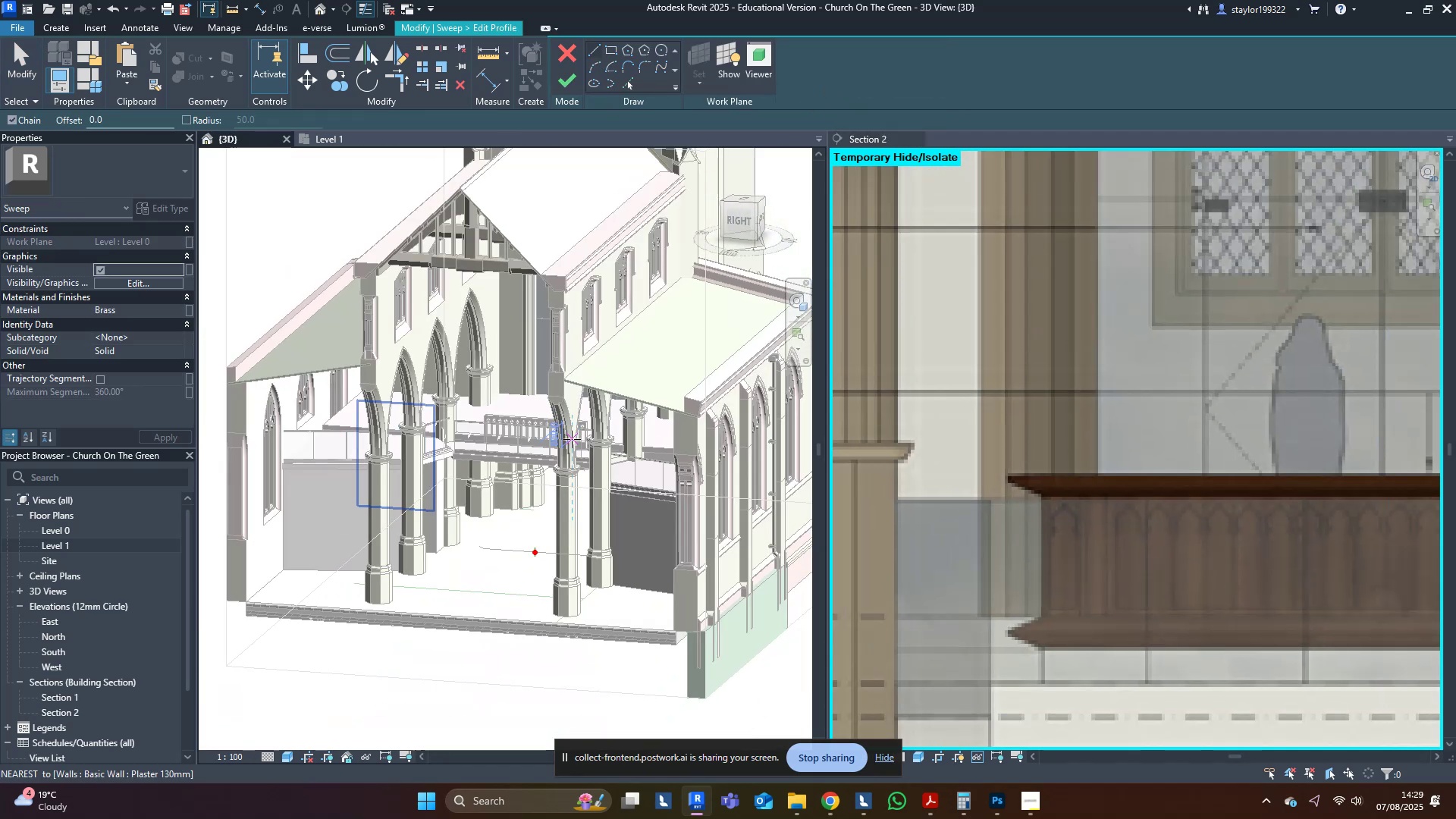 
middle_click([475, 442])
 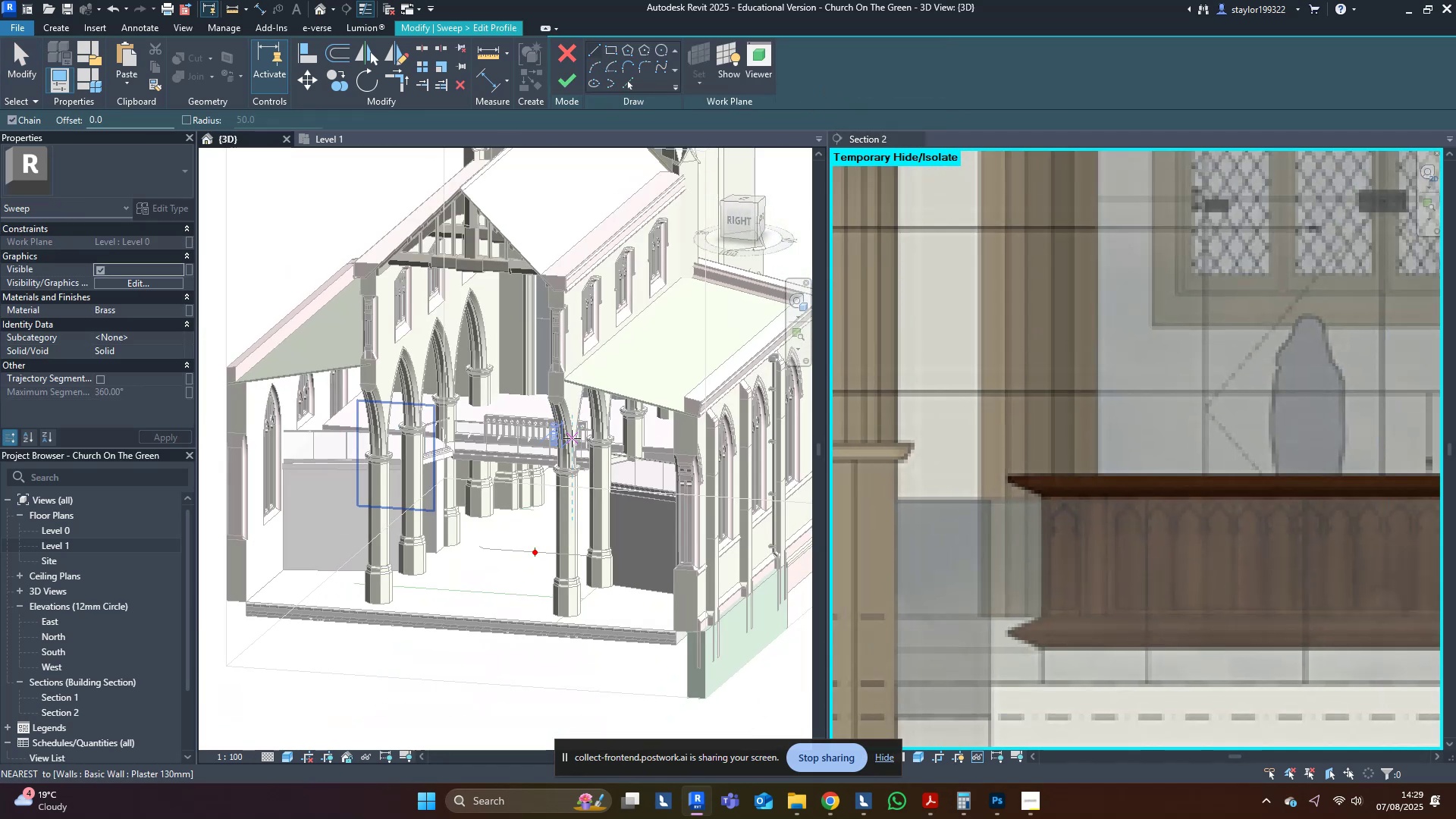 
hold_key(key=ShiftLeft, duration=1.22)
 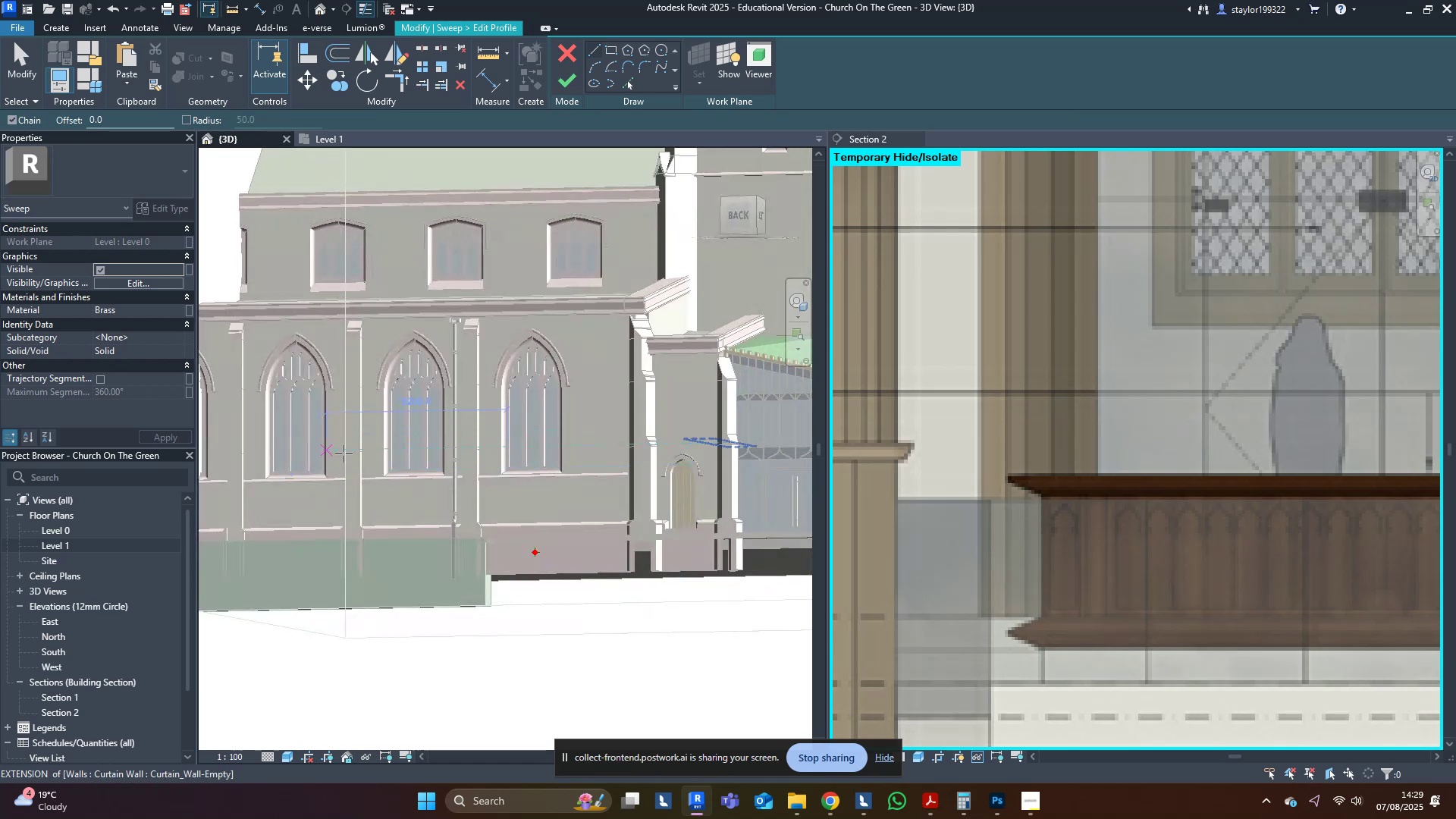 
scroll: coordinate [446, 485], scroll_direction: up, amount: 3.0
 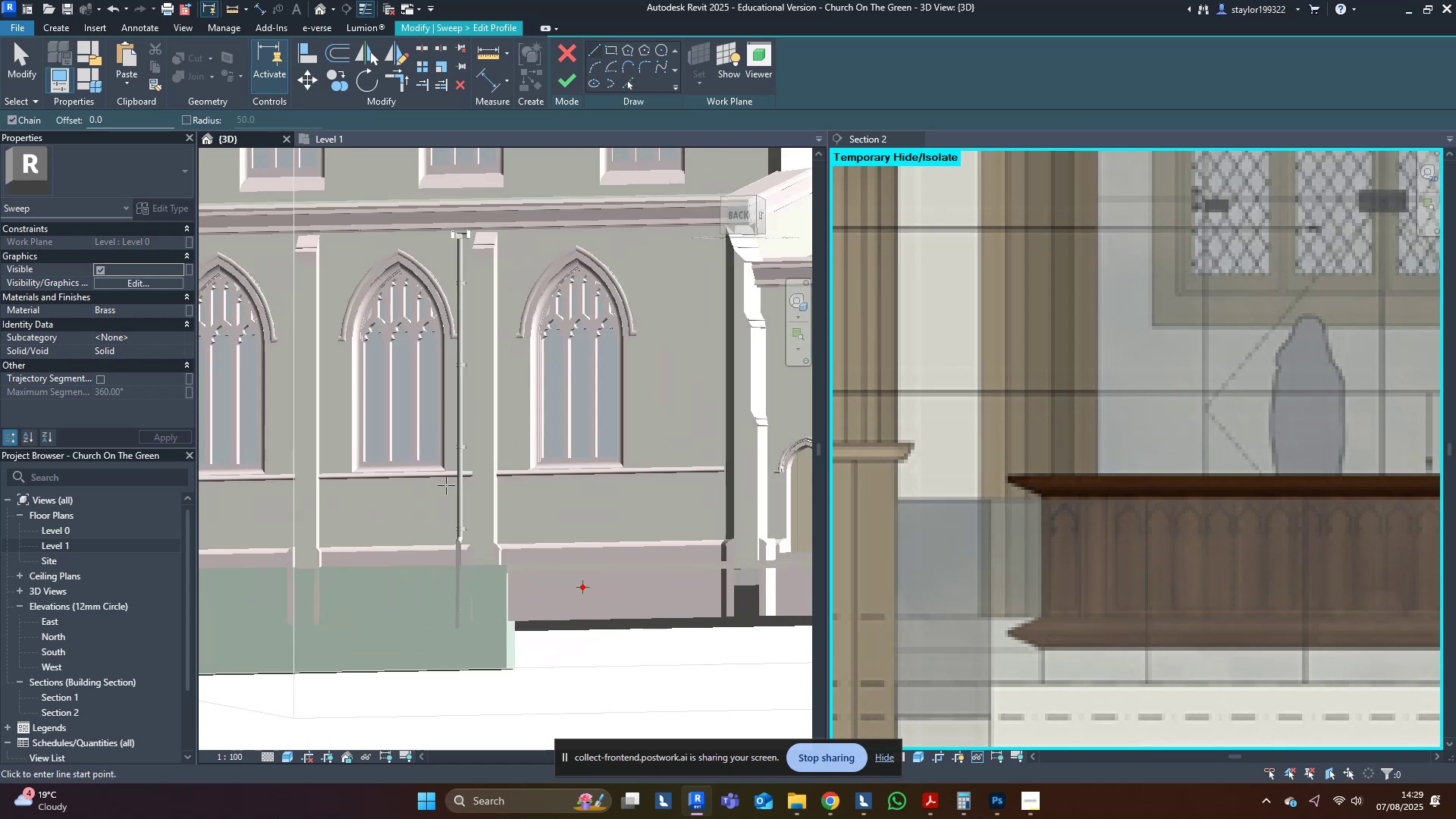 
hold_key(key=ShiftLeft, duration=0.92)
 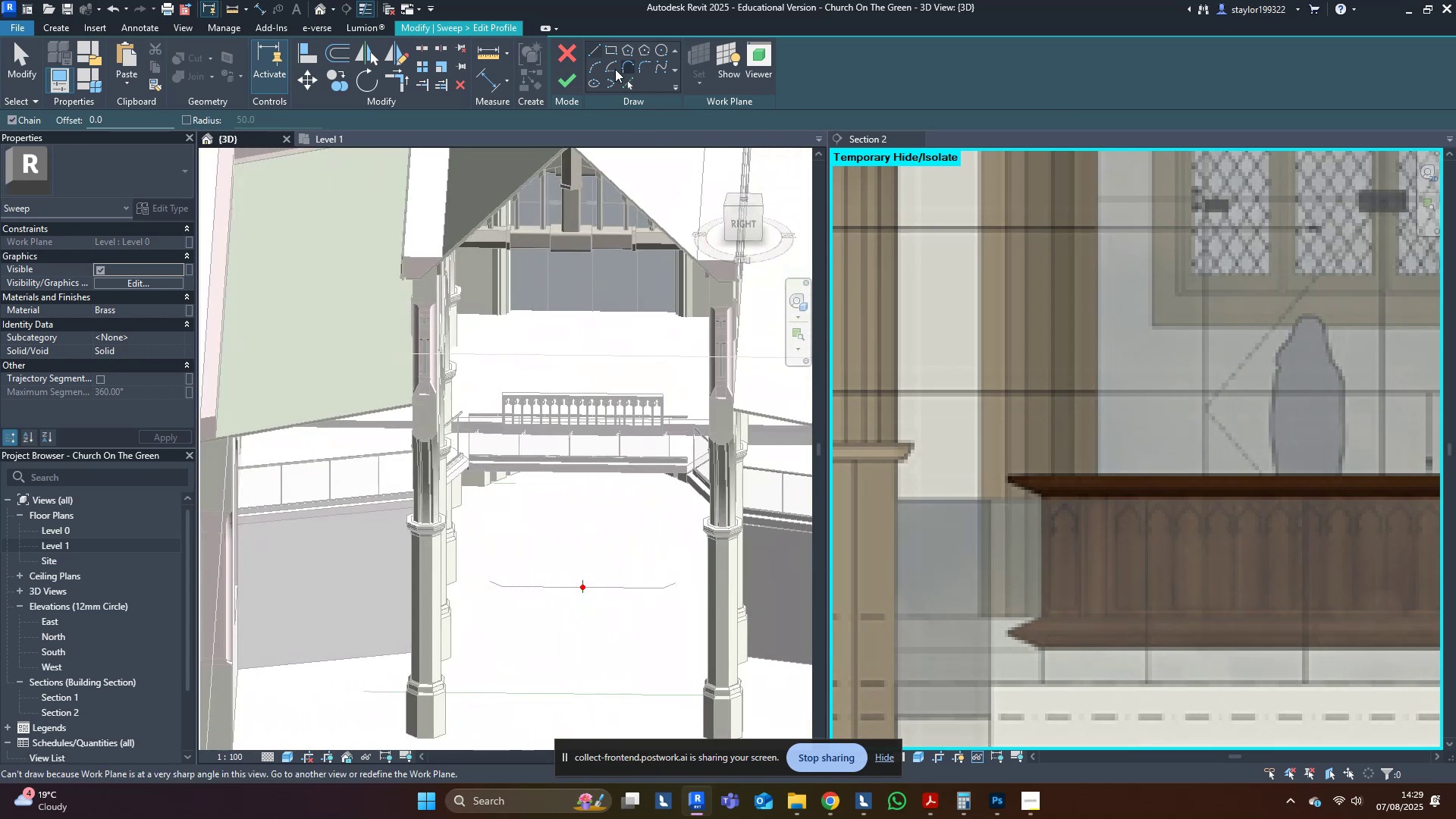 
left_click([573, 54])
 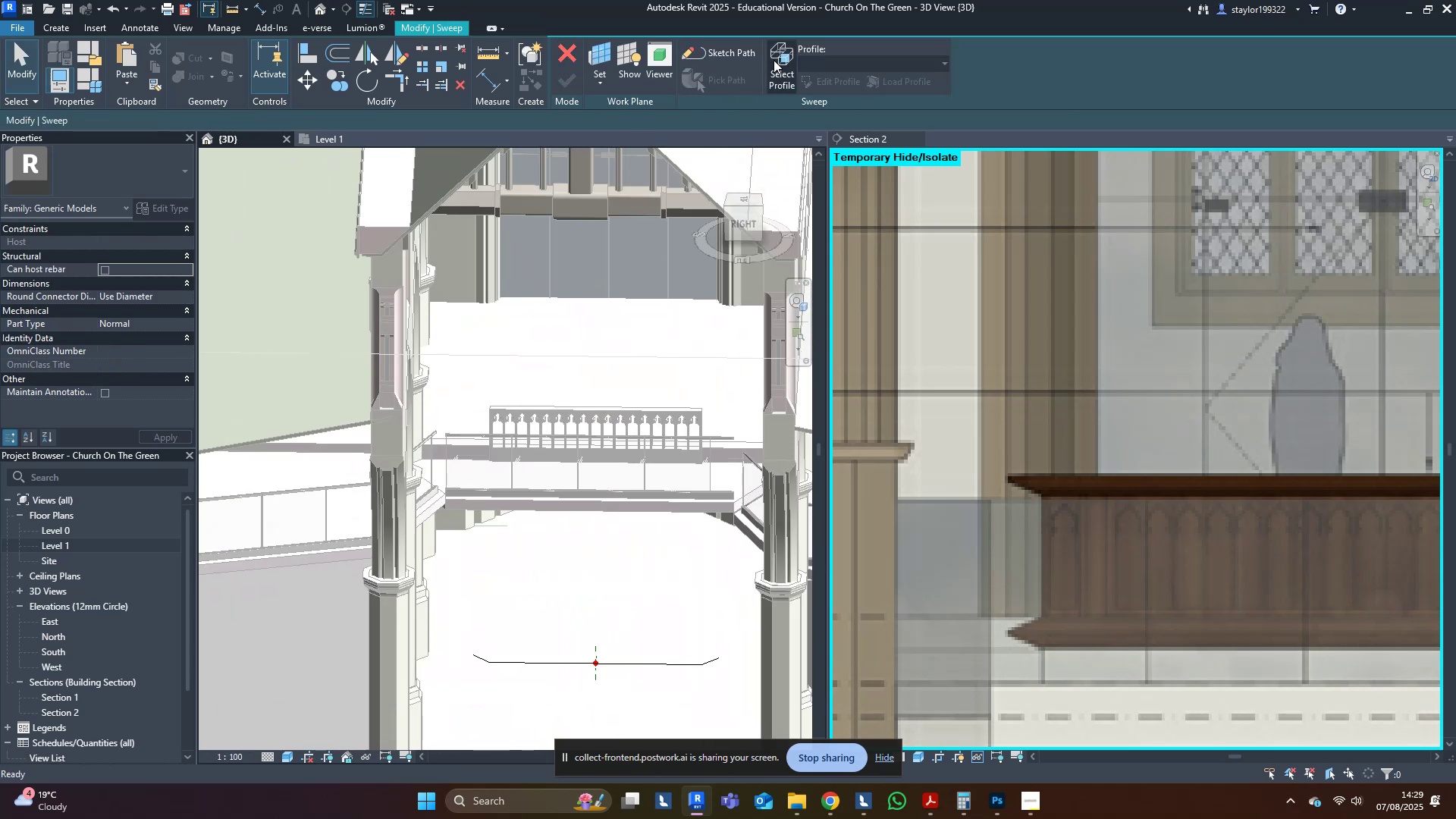 
left_click([731, 49])
 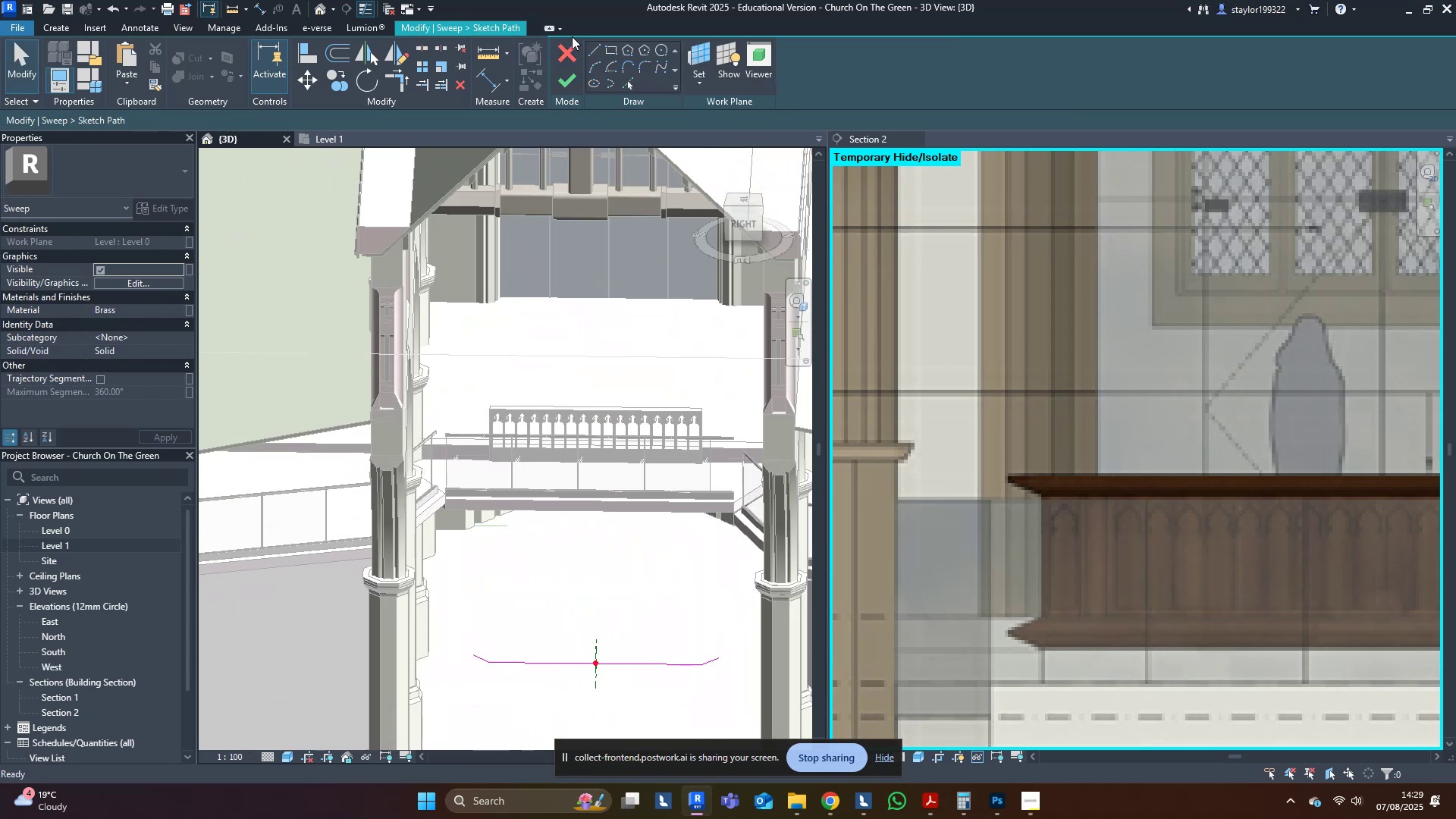 
left_click([594, 51])
 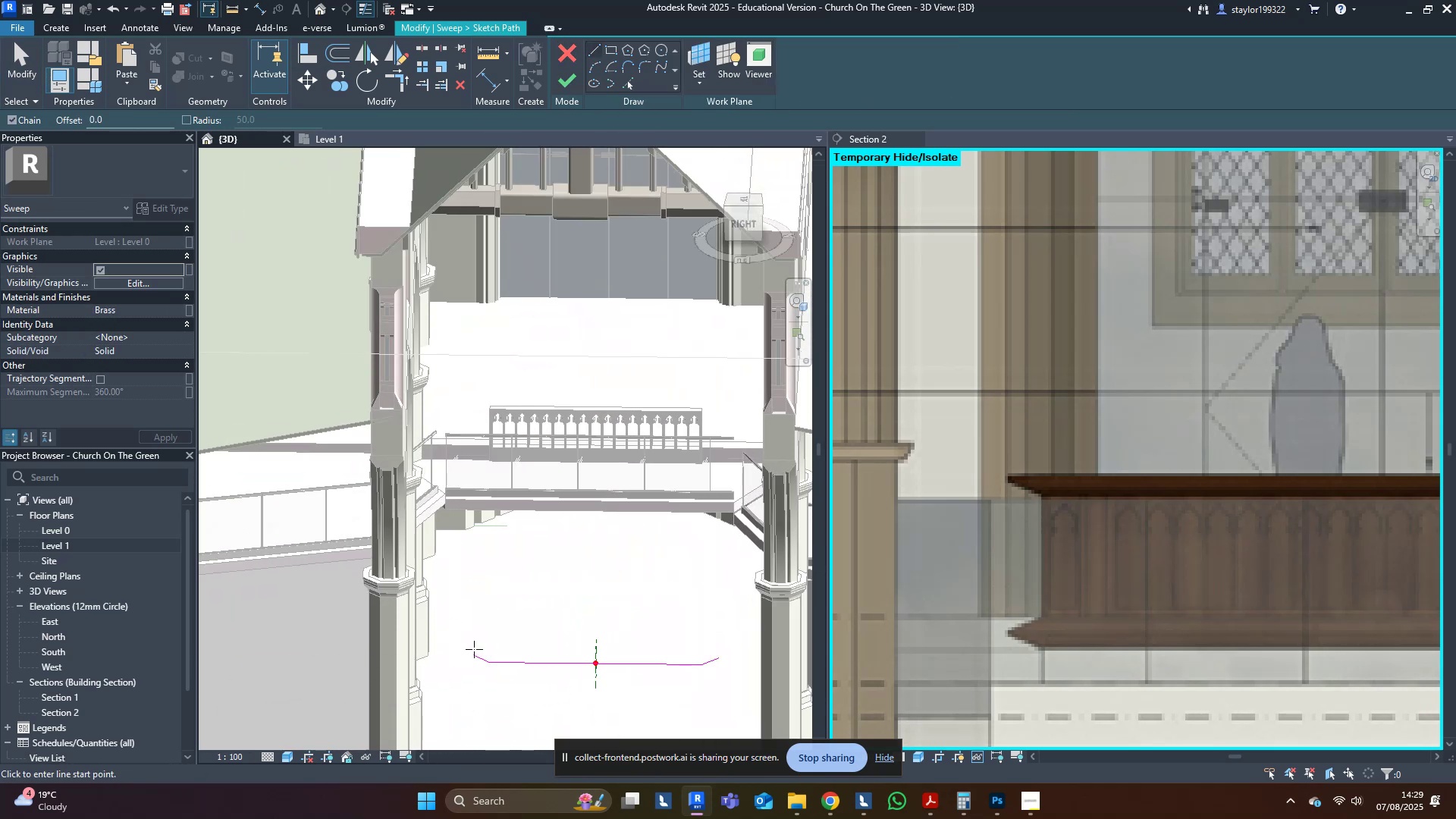 
left_click_drag(start_coordinate=[475, 656], to_coordinate=[476, 642])
 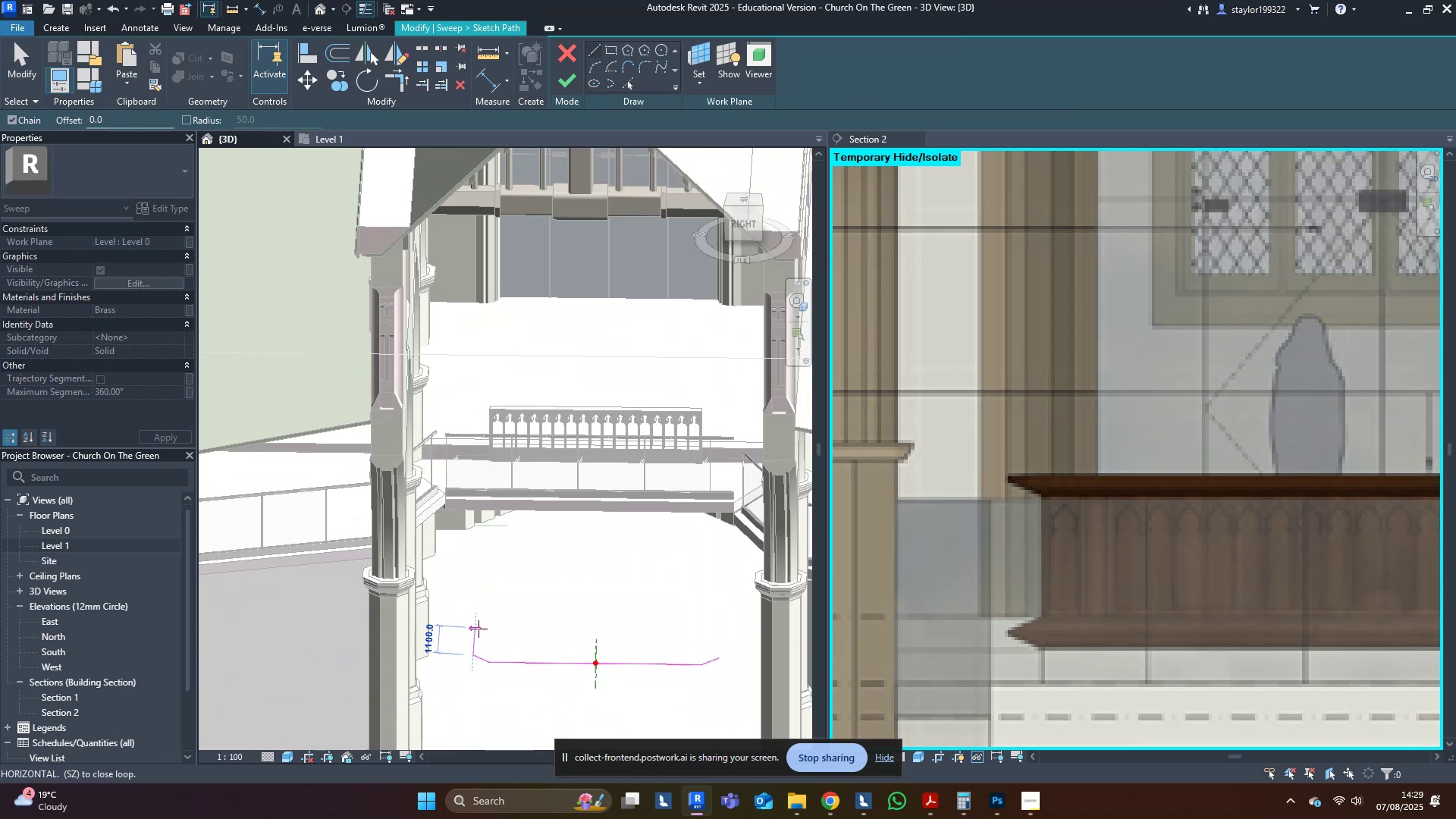 
left_click([479, 629])
 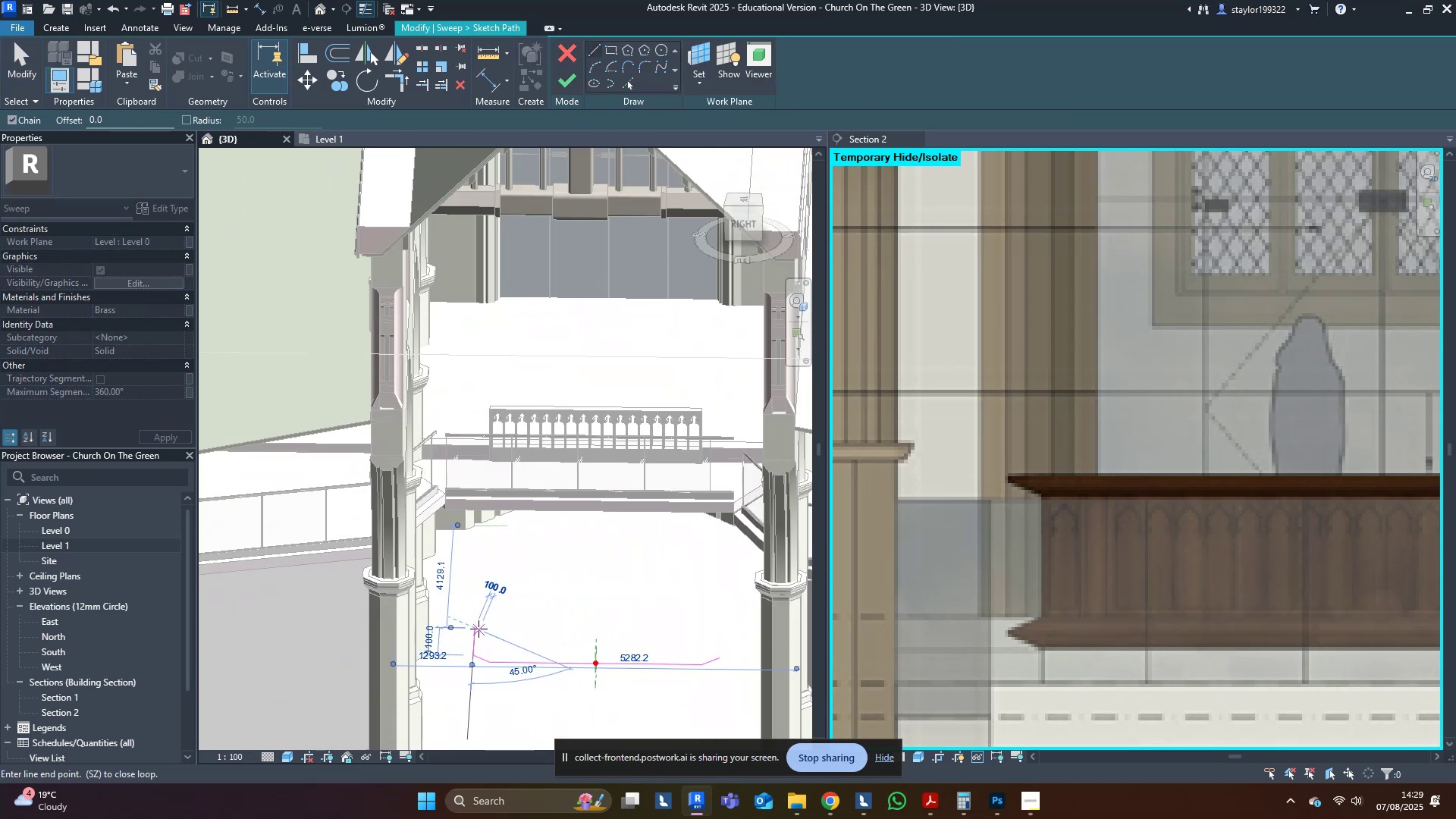 
key(Escape)
key(Escape)
type(md)
 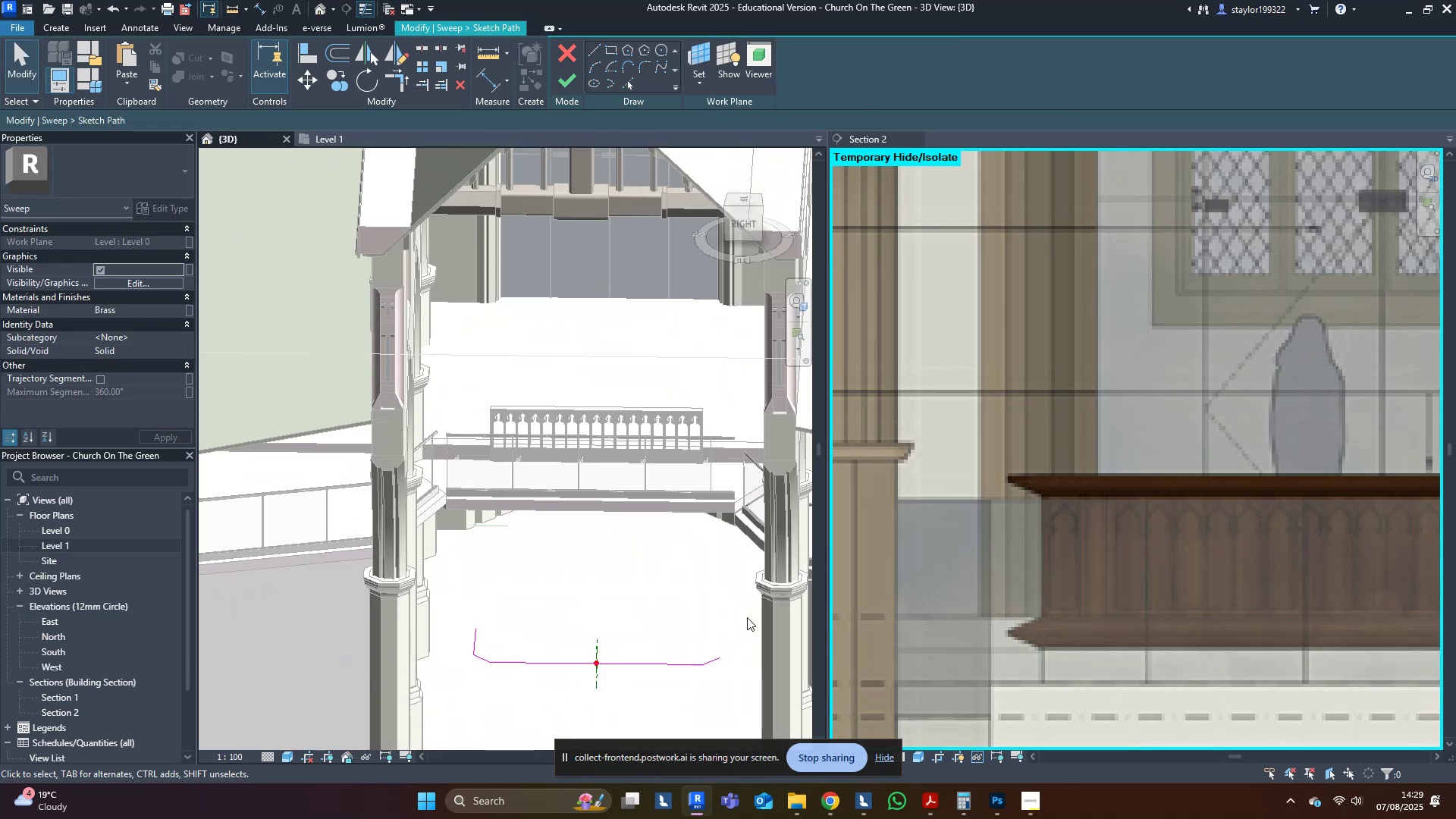 
left_click_drag(start_coordinate=[741, 615], to_coordinate=[646, 704])
 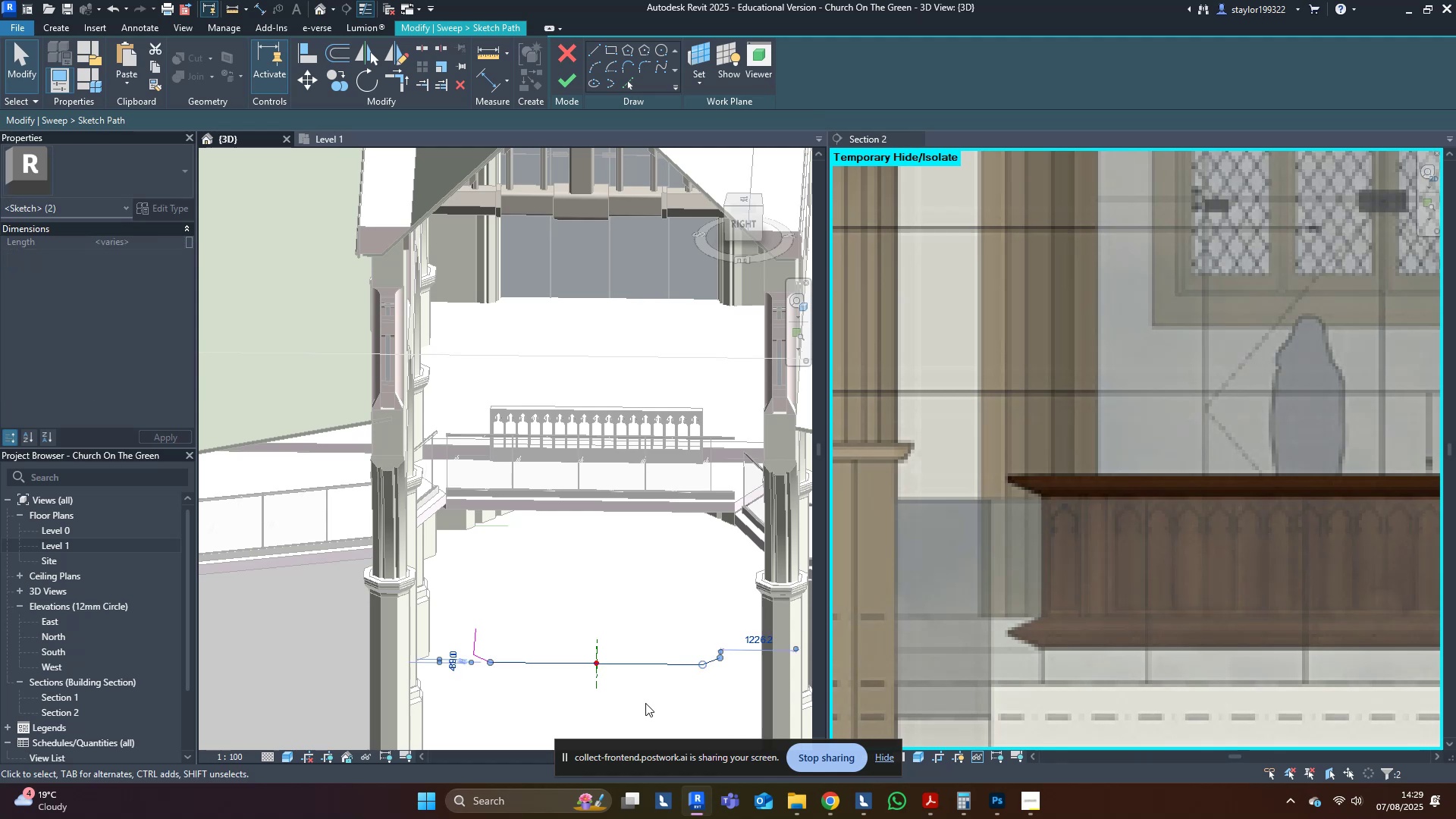 
hold_key(key=ControlLeft, duration=1.5)
left_click_drag(start_coordinate=[503, 644], to_coordinate=[483, 670])
 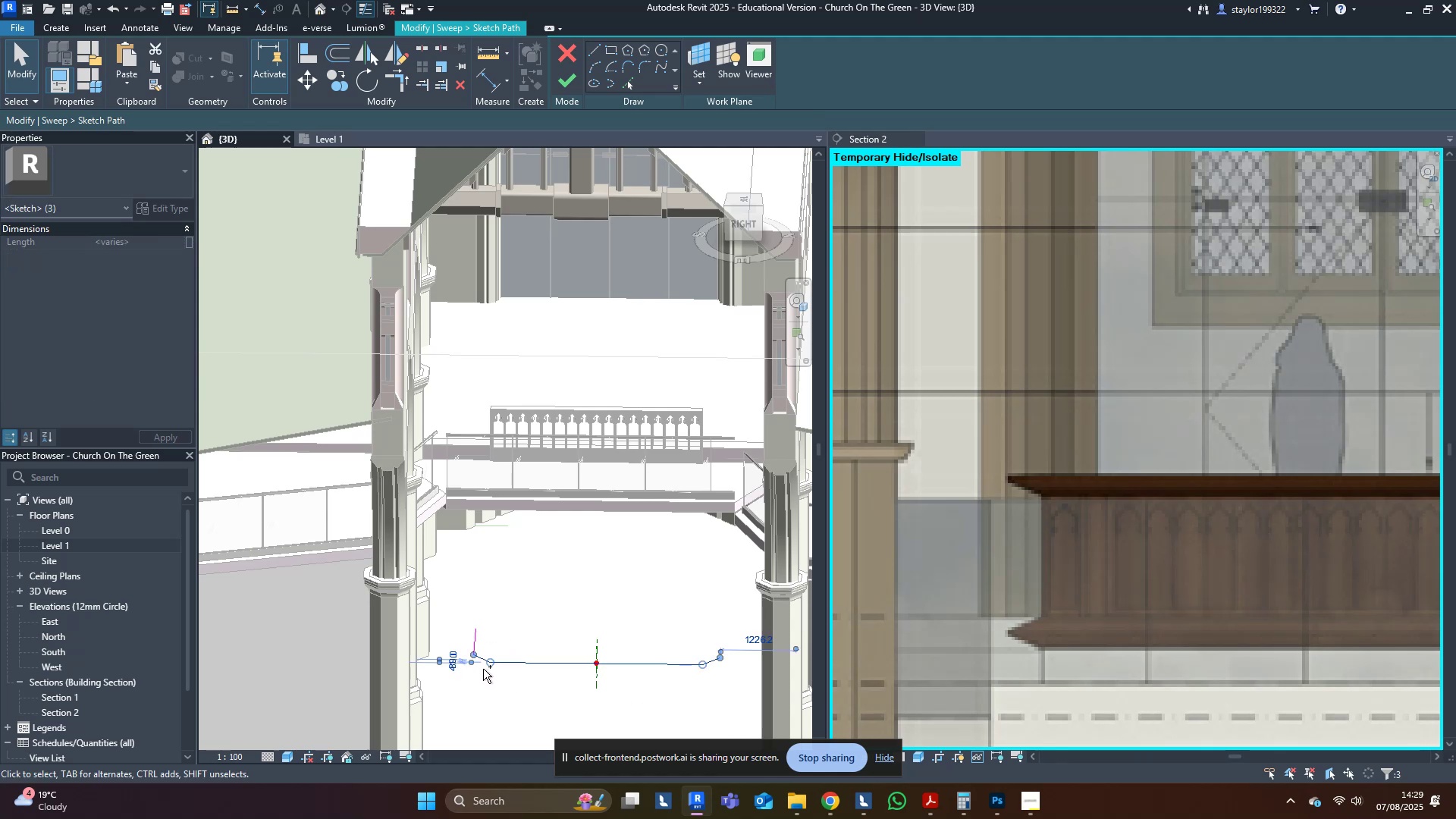 
key(Control+X)
 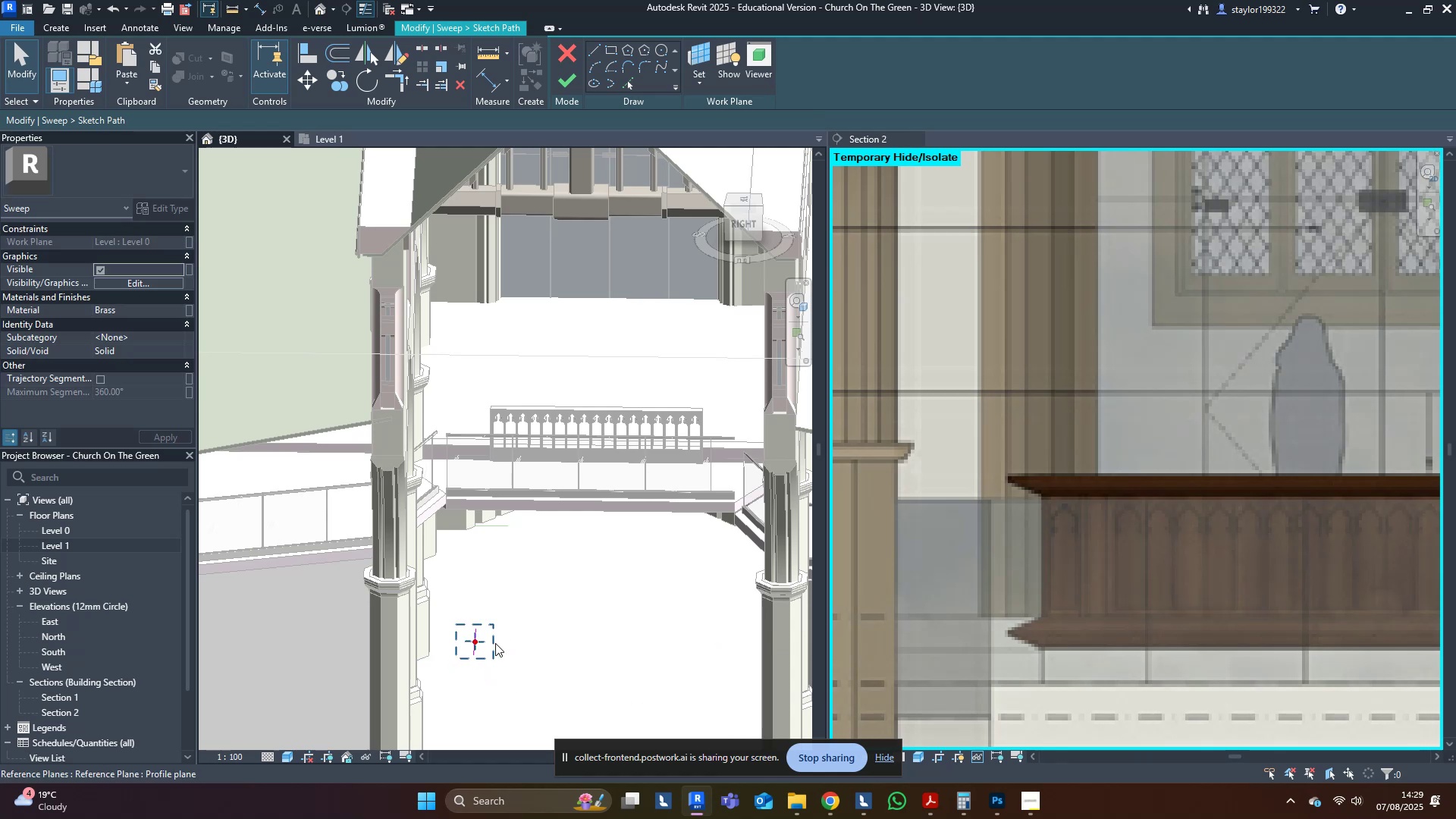 
left_click([564, 583])
 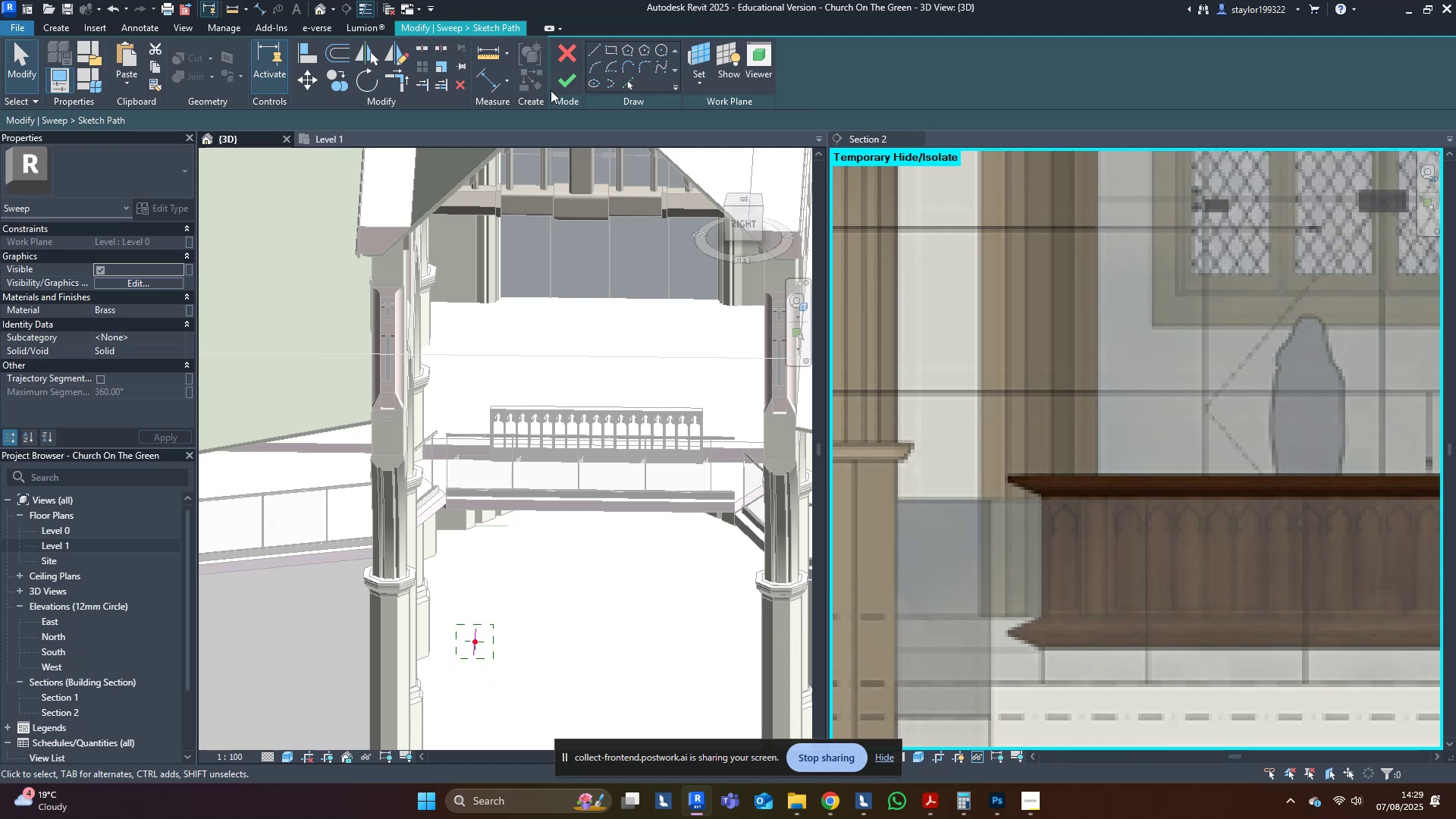 
left_click([573, 85])
 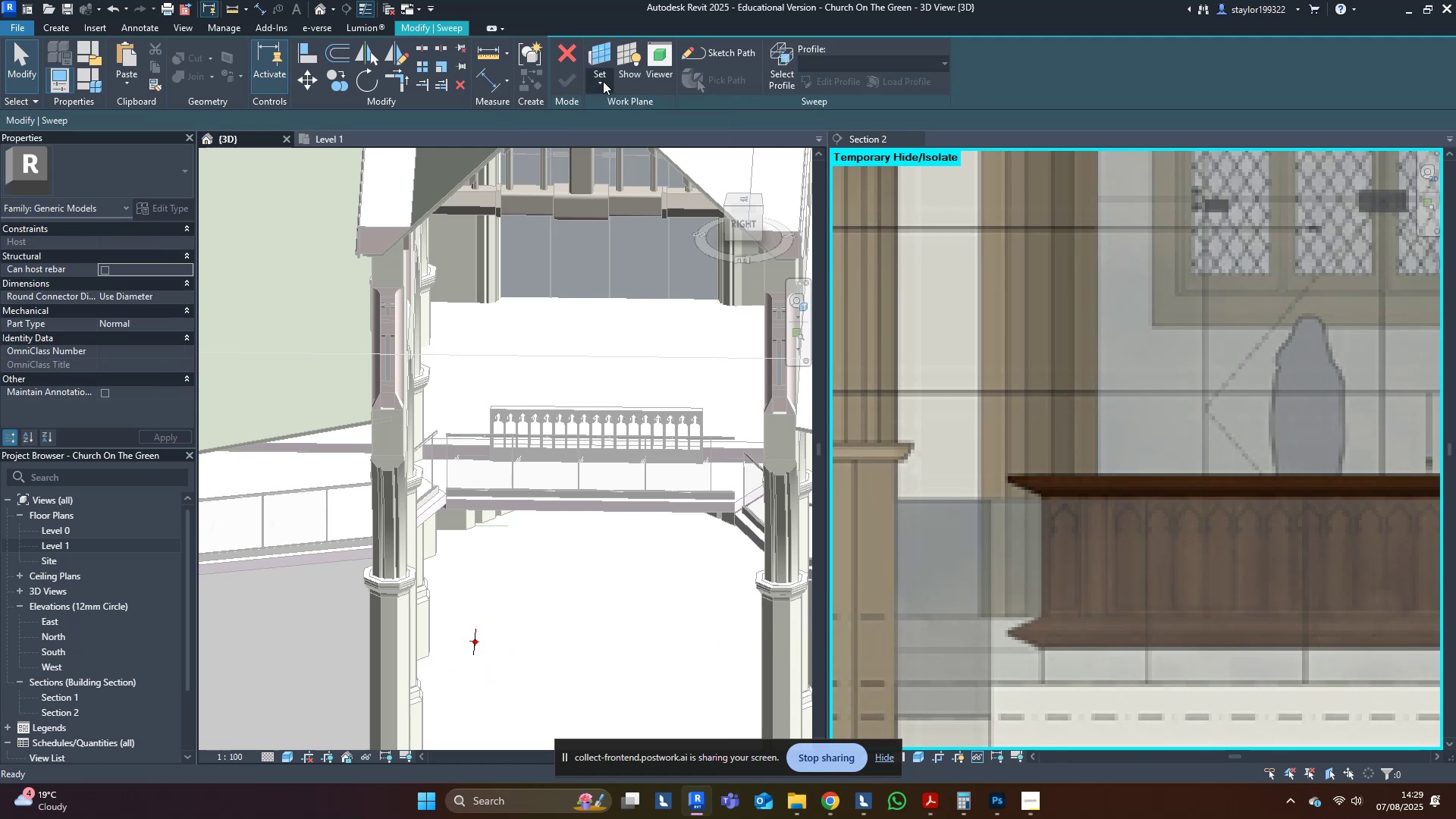 
left_click([786, 65])
 